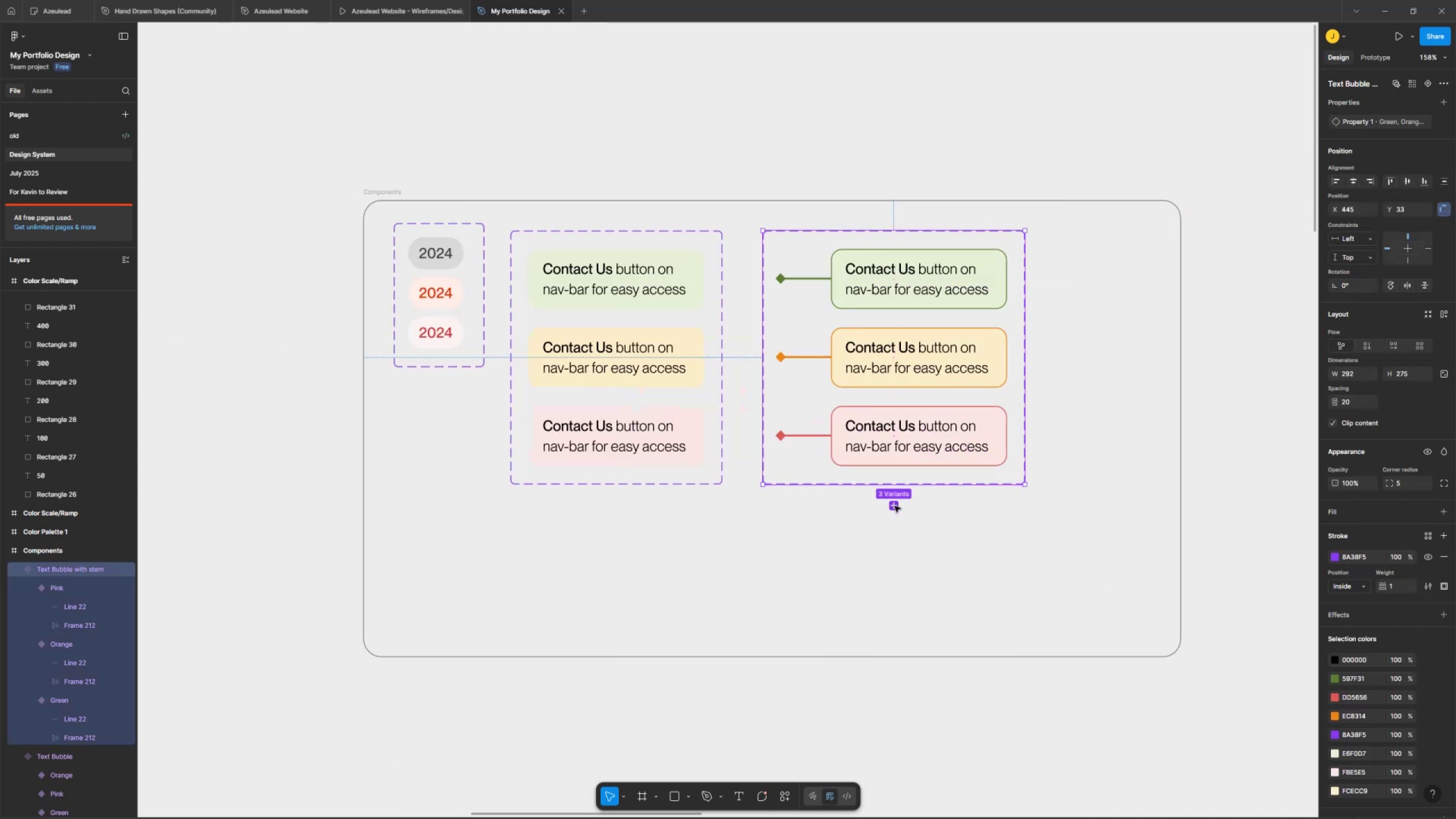 
left_click([895, 495])
 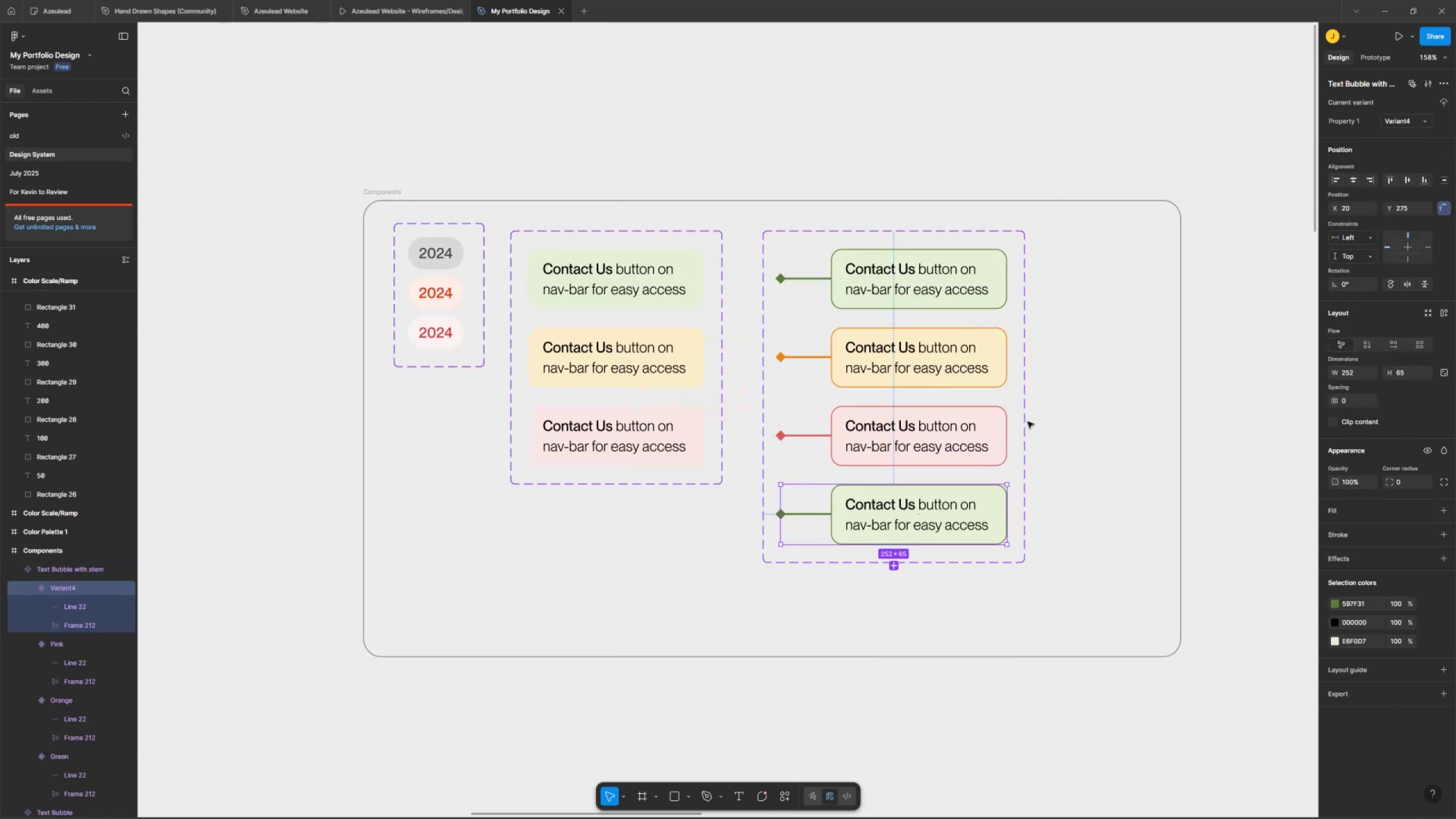 
left_click([1026, 410])
 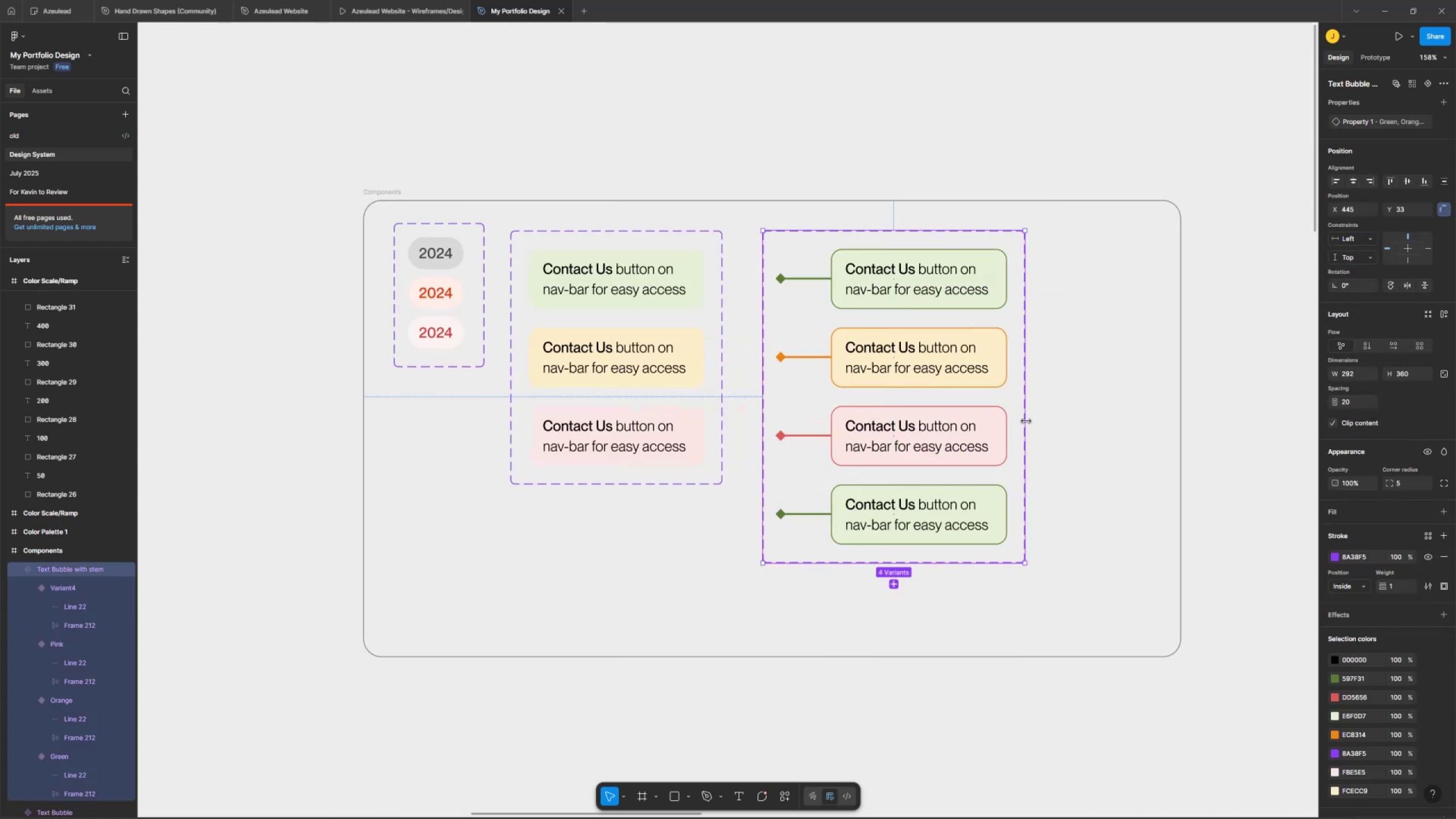 
left_click_drag(start_coordinate=[1024, 400], to_coordinate=[1149, 410])
 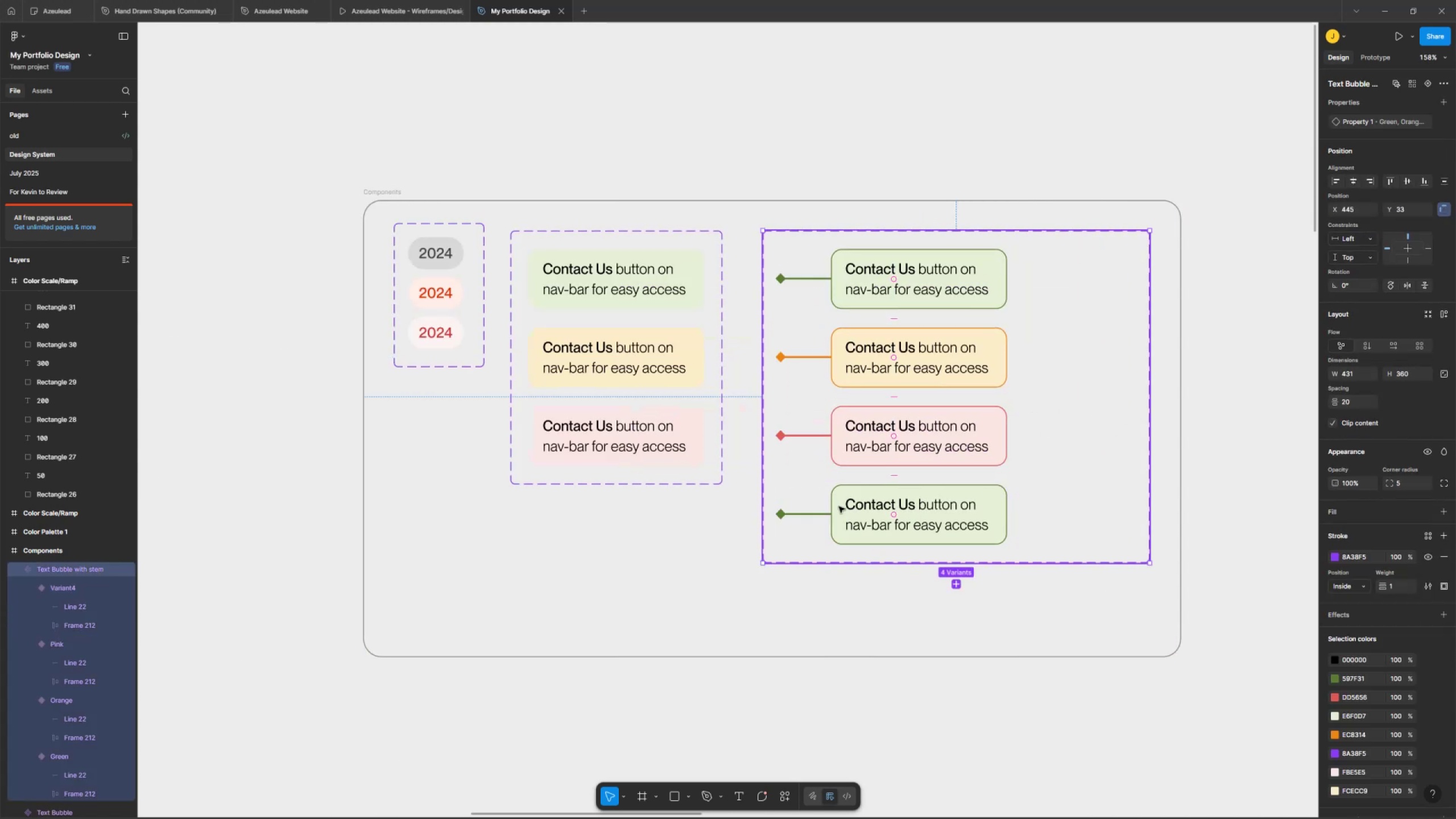 
left_click_drag(start_coordinate=[823, 498], to_coordinate=[820, 500])
 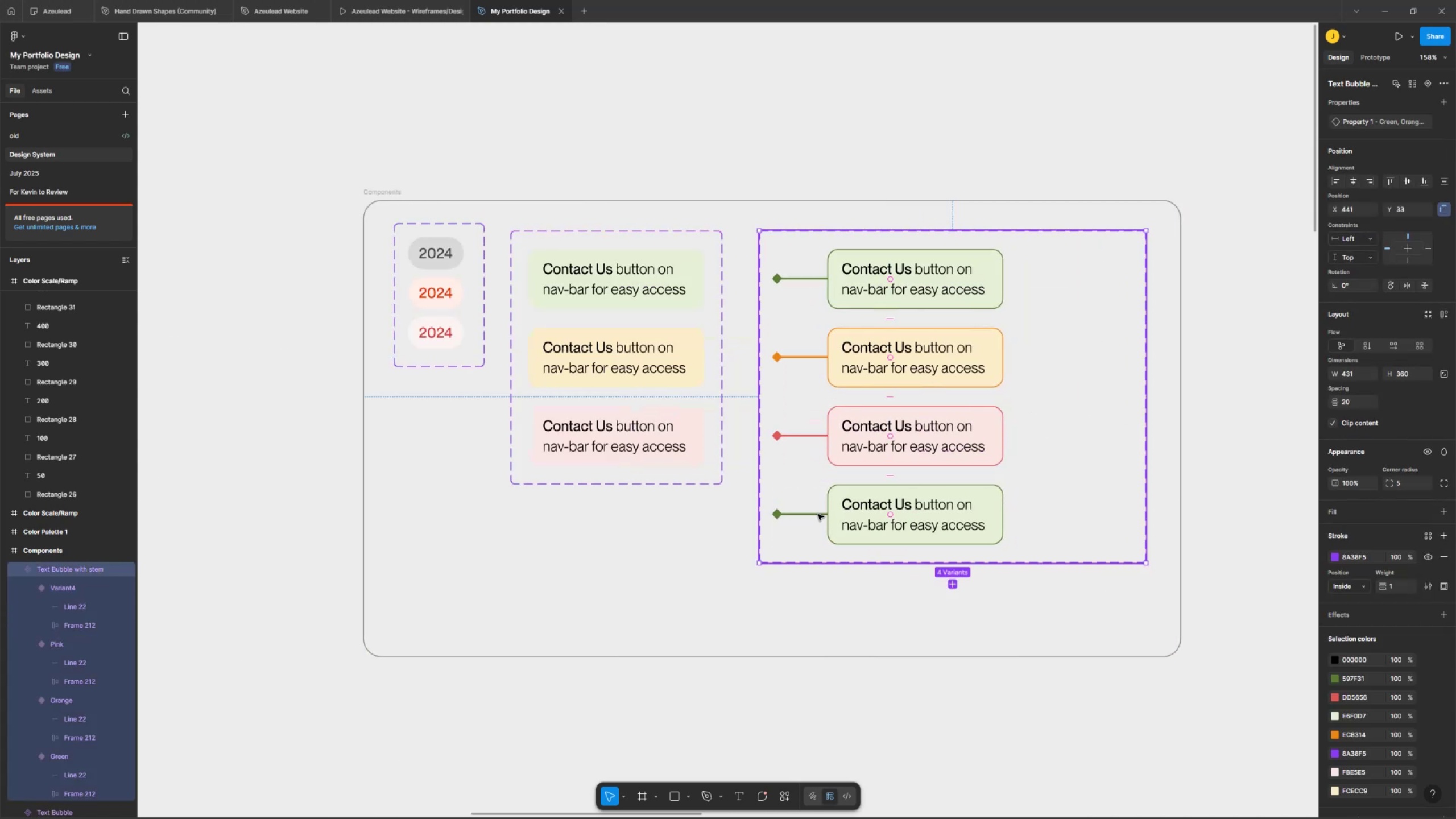 
triple_click([818, 500])
 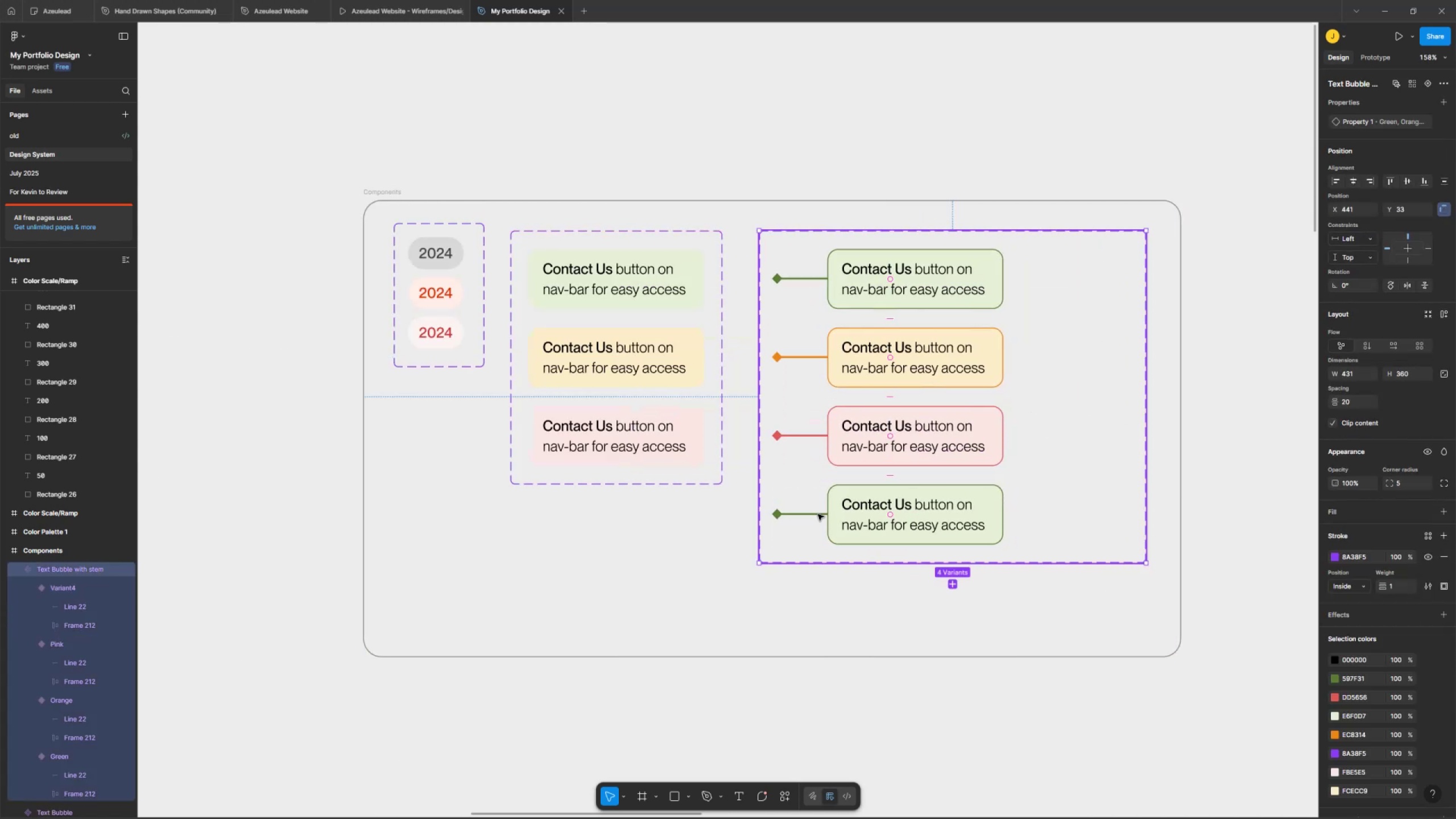 
triple_click([818, 500])
 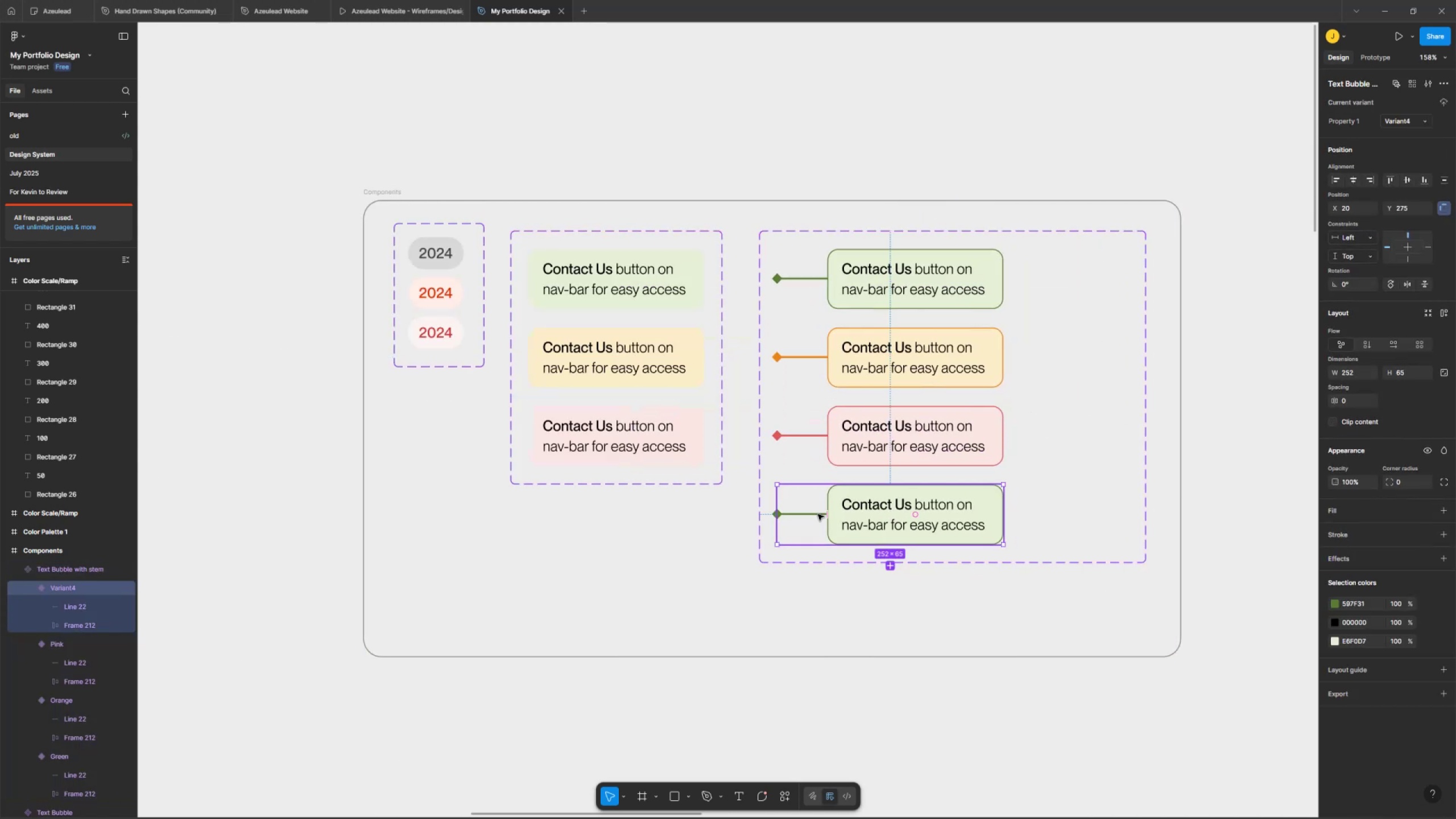 
triple_click([811, 502])
 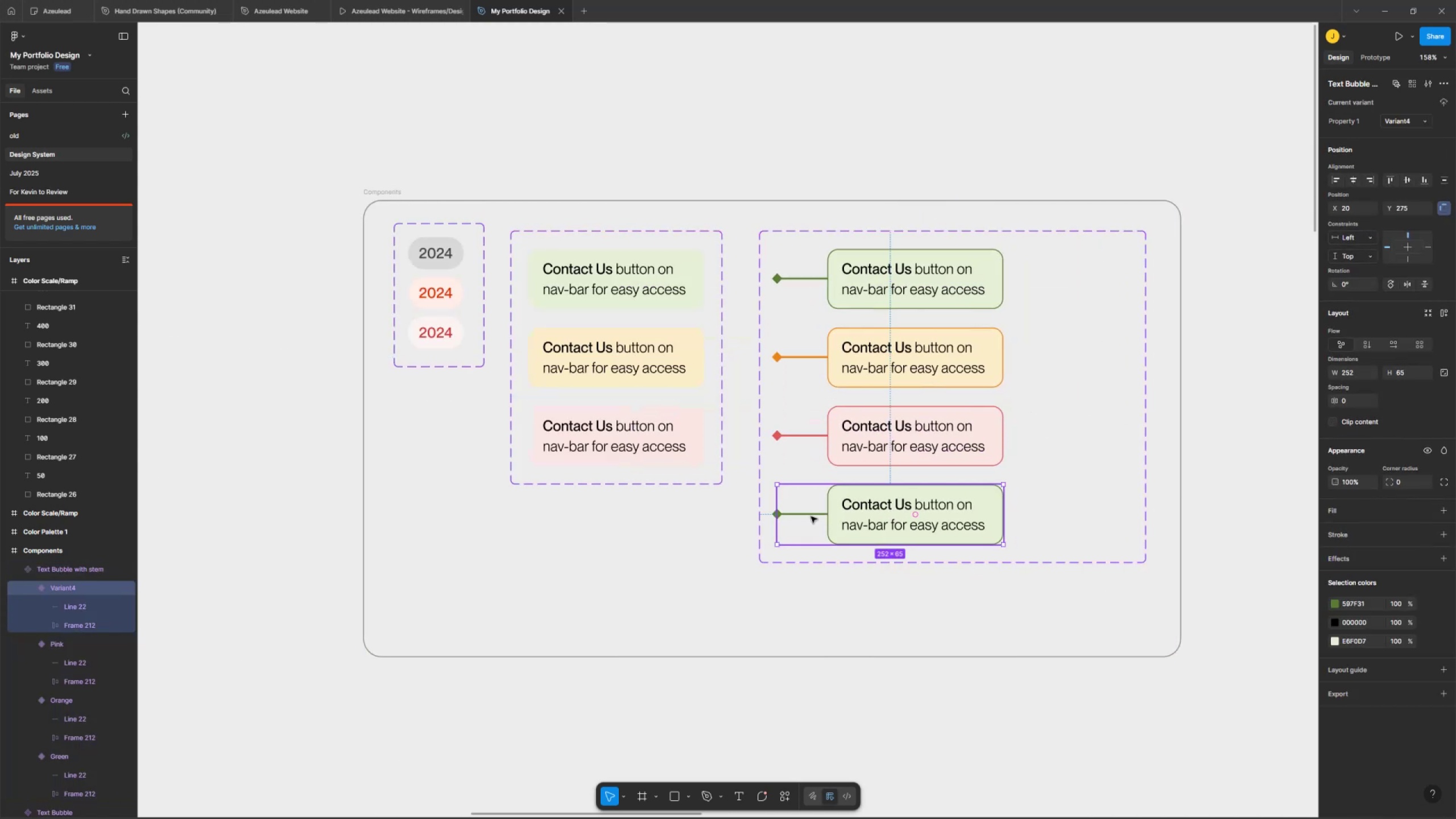 
triple_click([811, 502])
 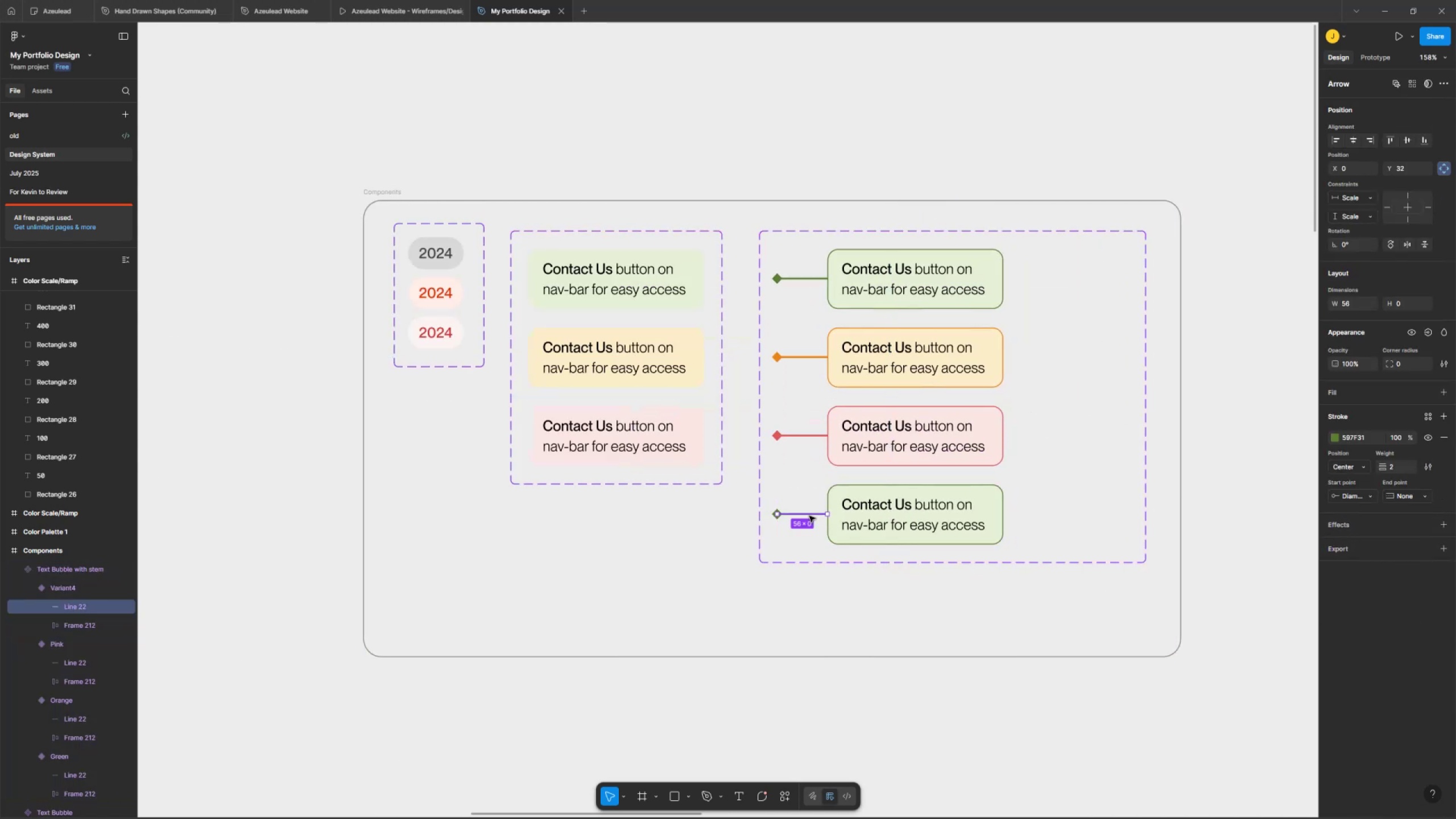 
hold_key(key=ShiftLeft, duration=1.5)
left_click_drag(start_coordinate=[787, 499], to_coordinate=[1017, 499])
 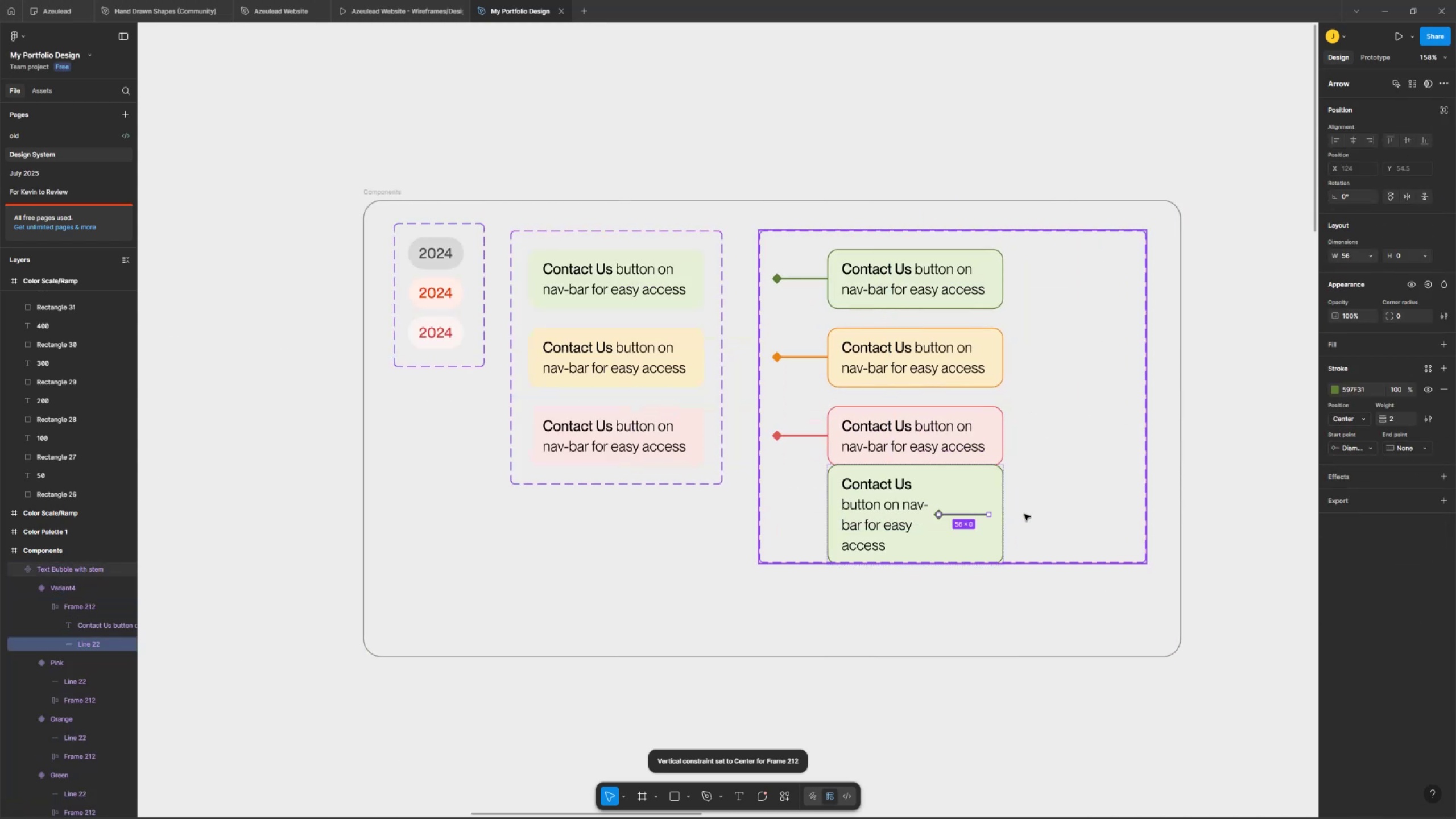 
key(Control+Z)
 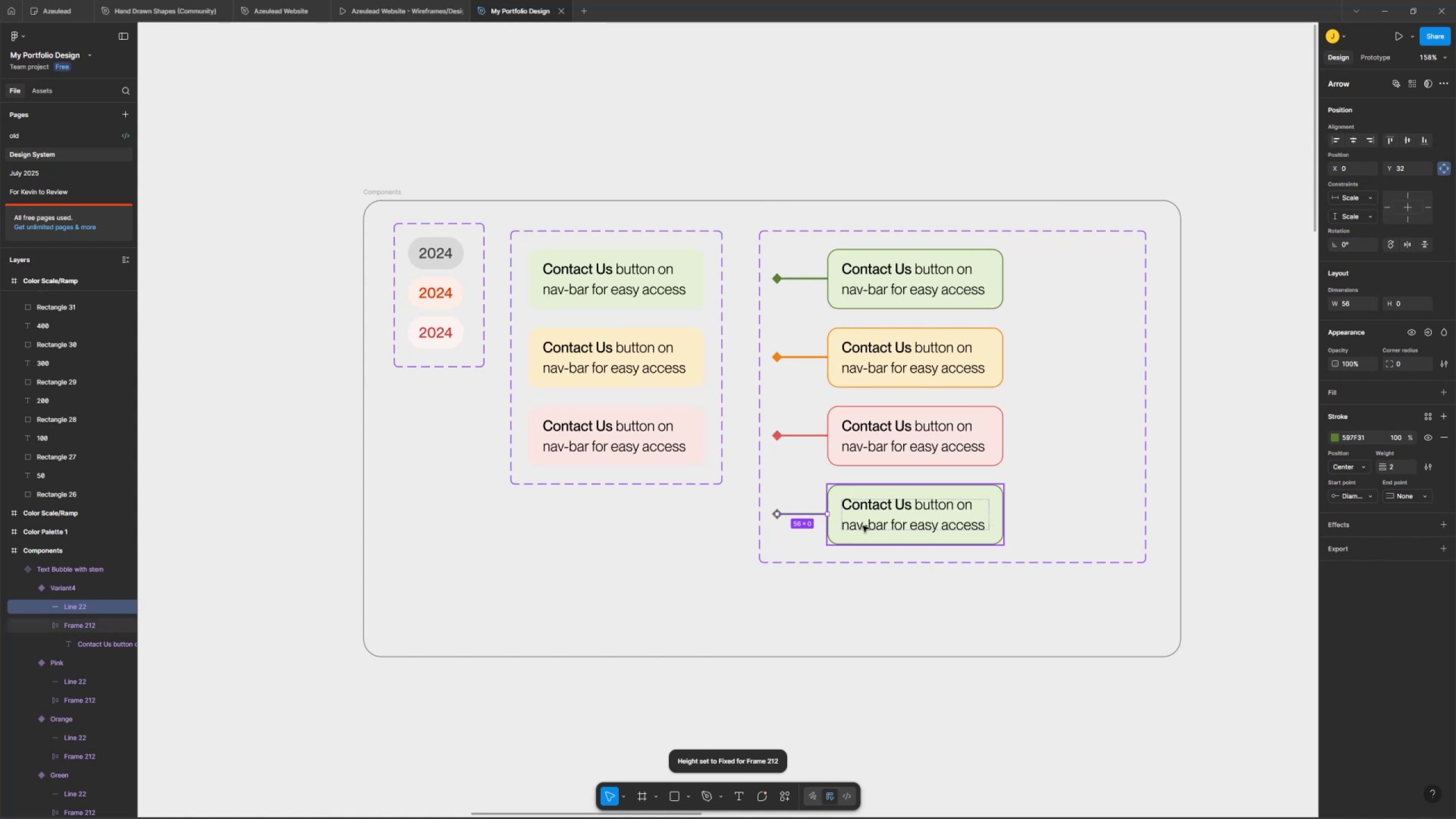 
hold_key(key=ShiftLeft, duration=1.5)
left_click_drag(start_coordinate=[804, 501], to_coordinate=[1056, 503])
 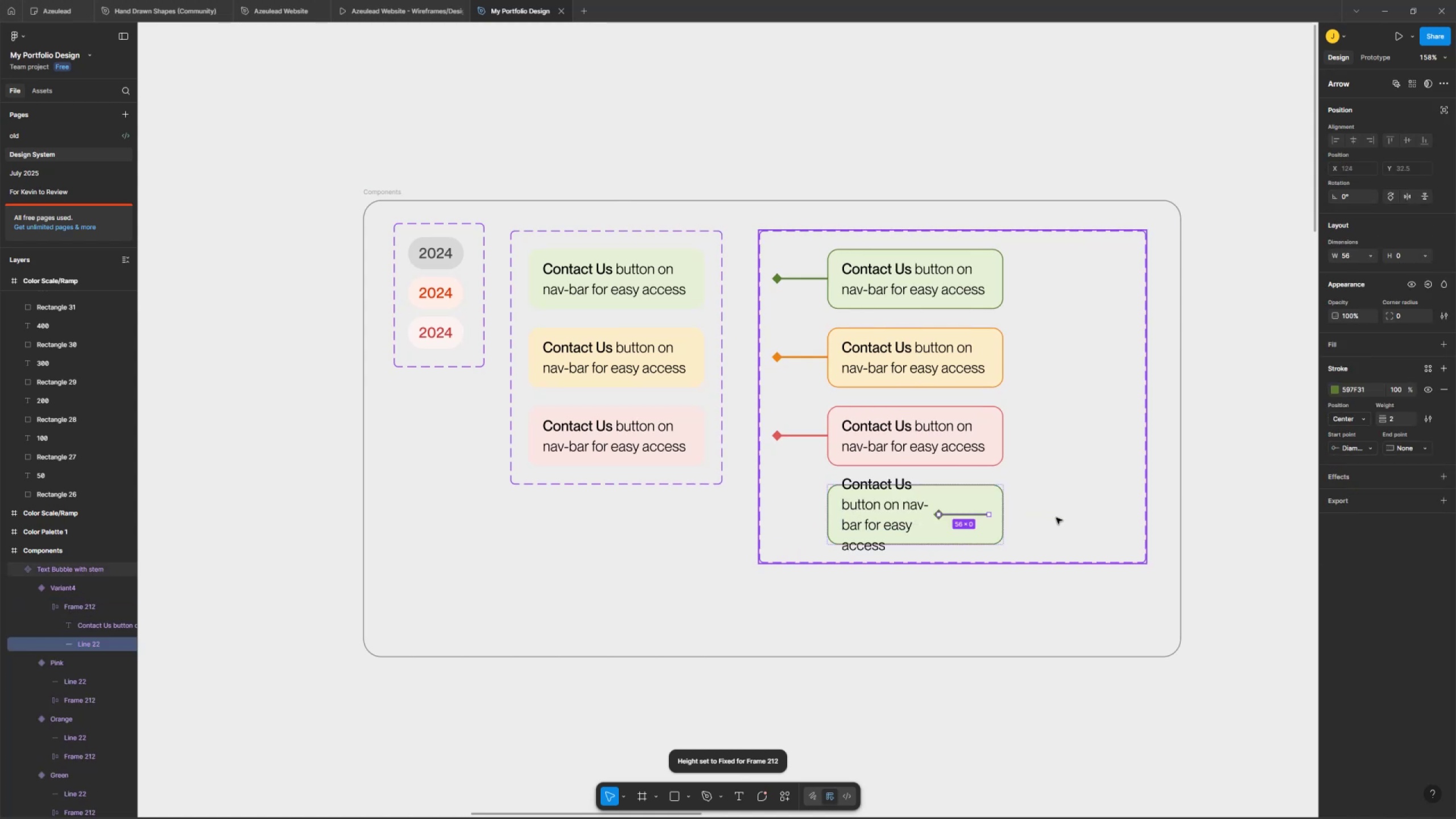 
hold_key(key=ShiftLeft, duration=0.64)
 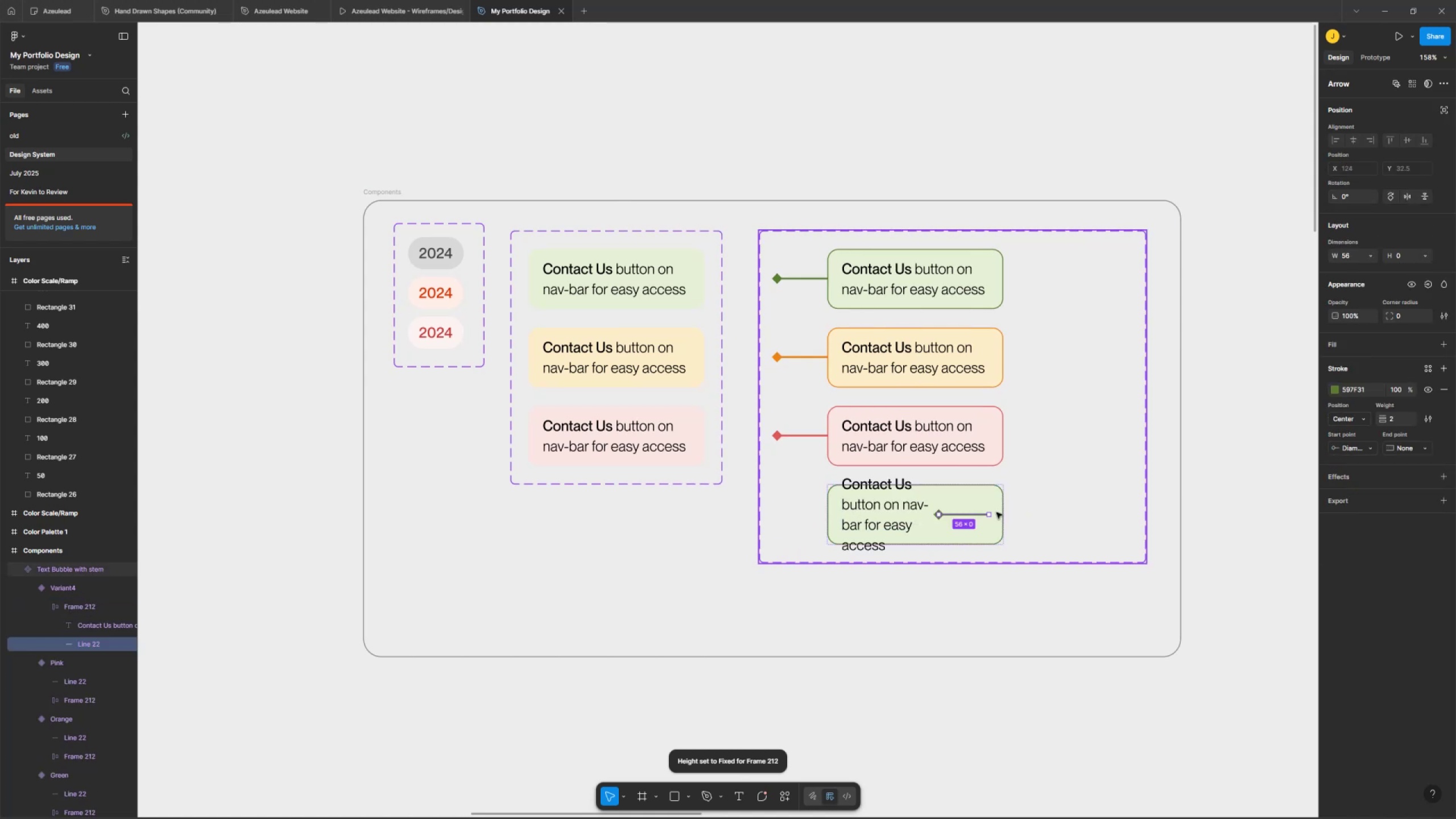 
key(Control+Z)
 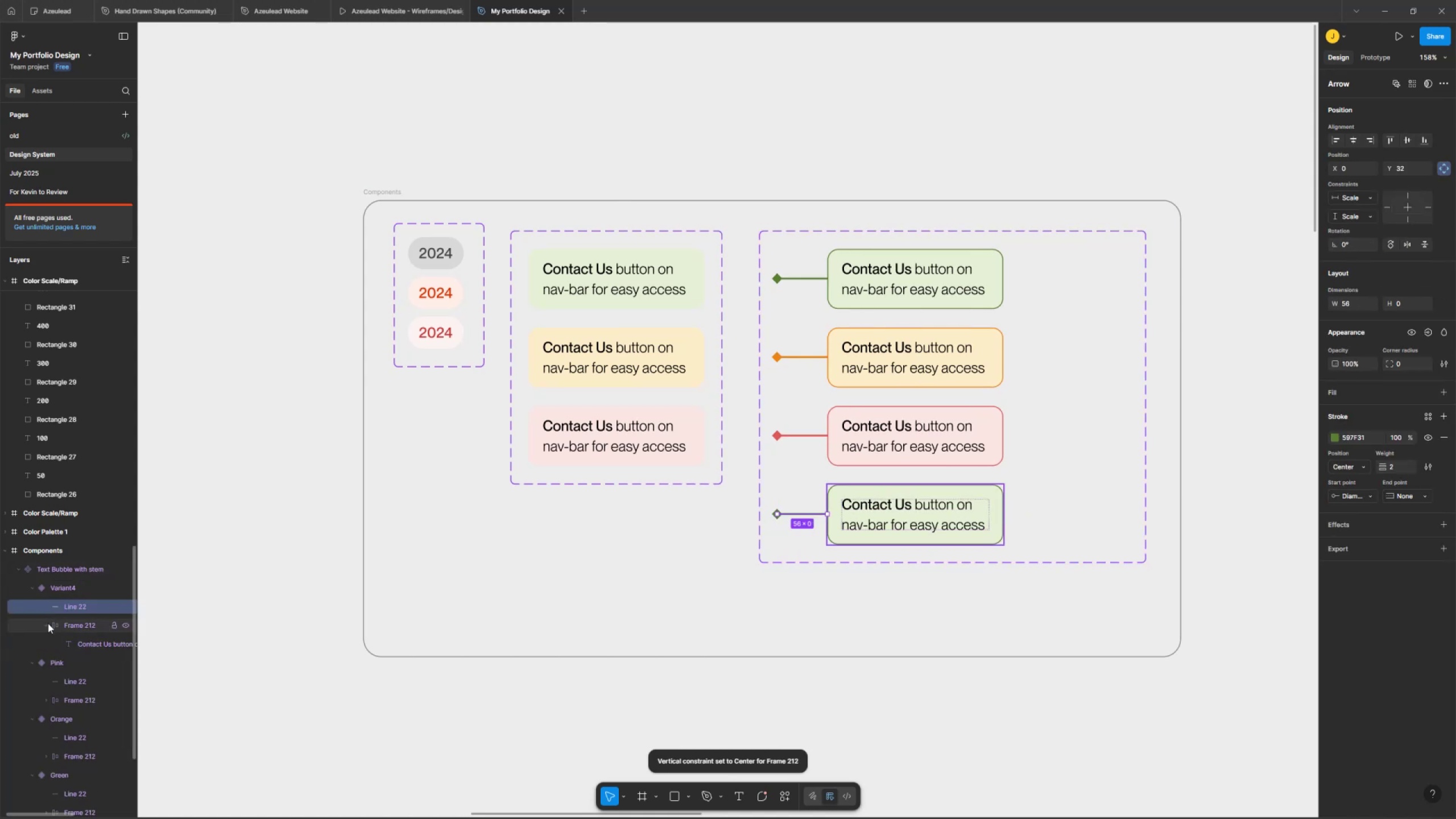 
wait(6.05)
 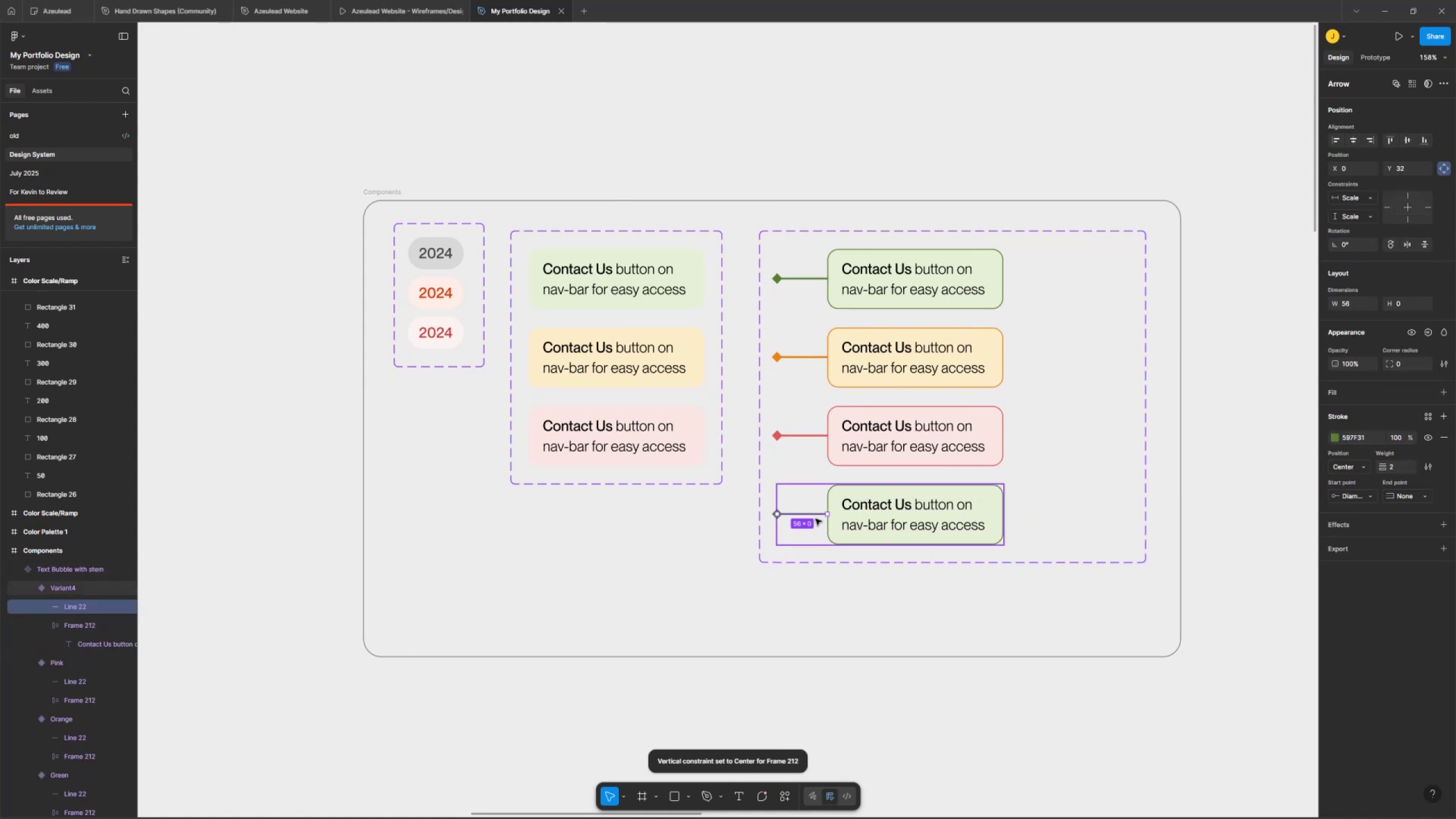 
mouse_move([62, 602])
 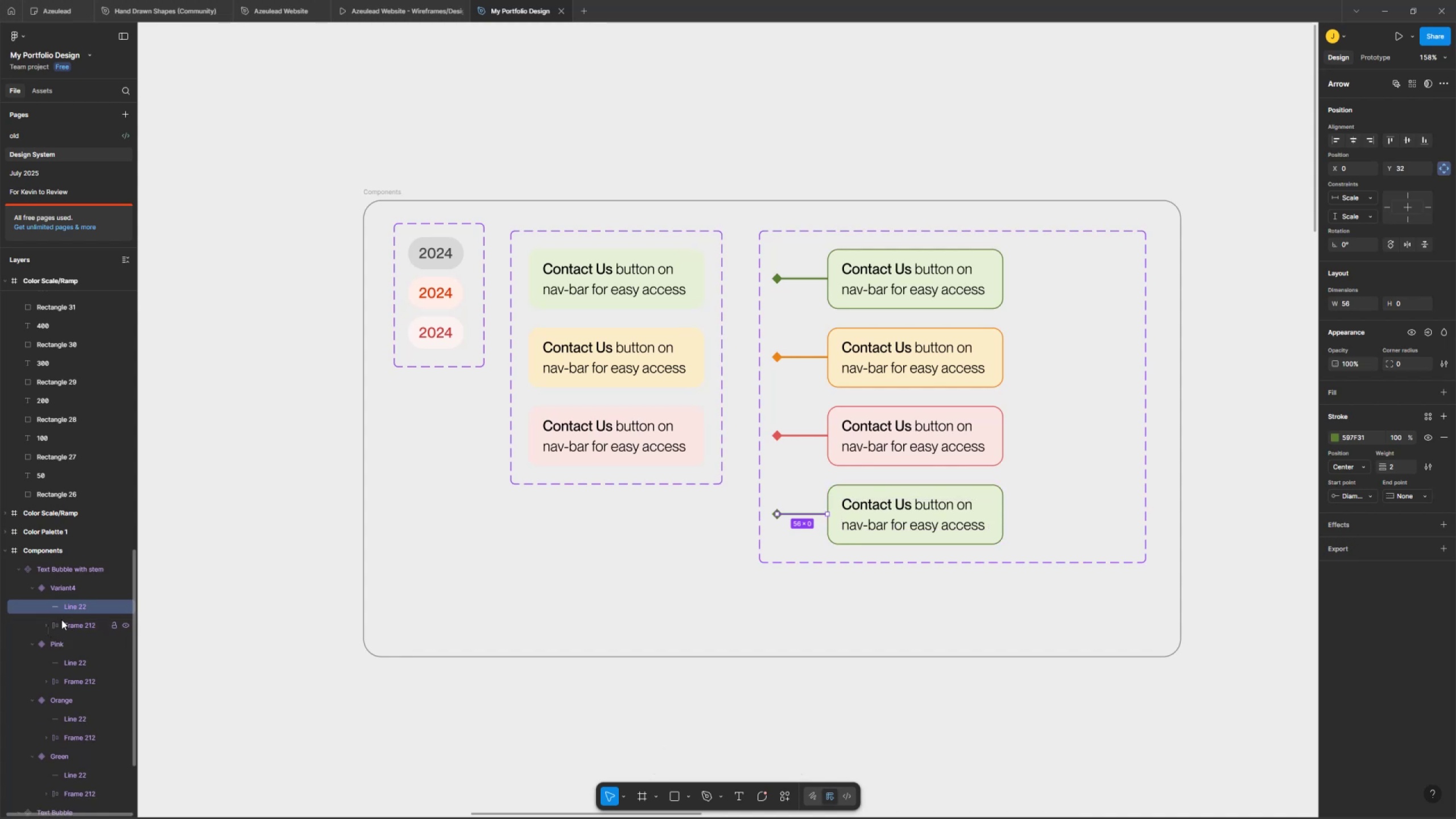 
left_click_drag(start_coordinate=[63, 602], to_coordinate=[64, 585])
 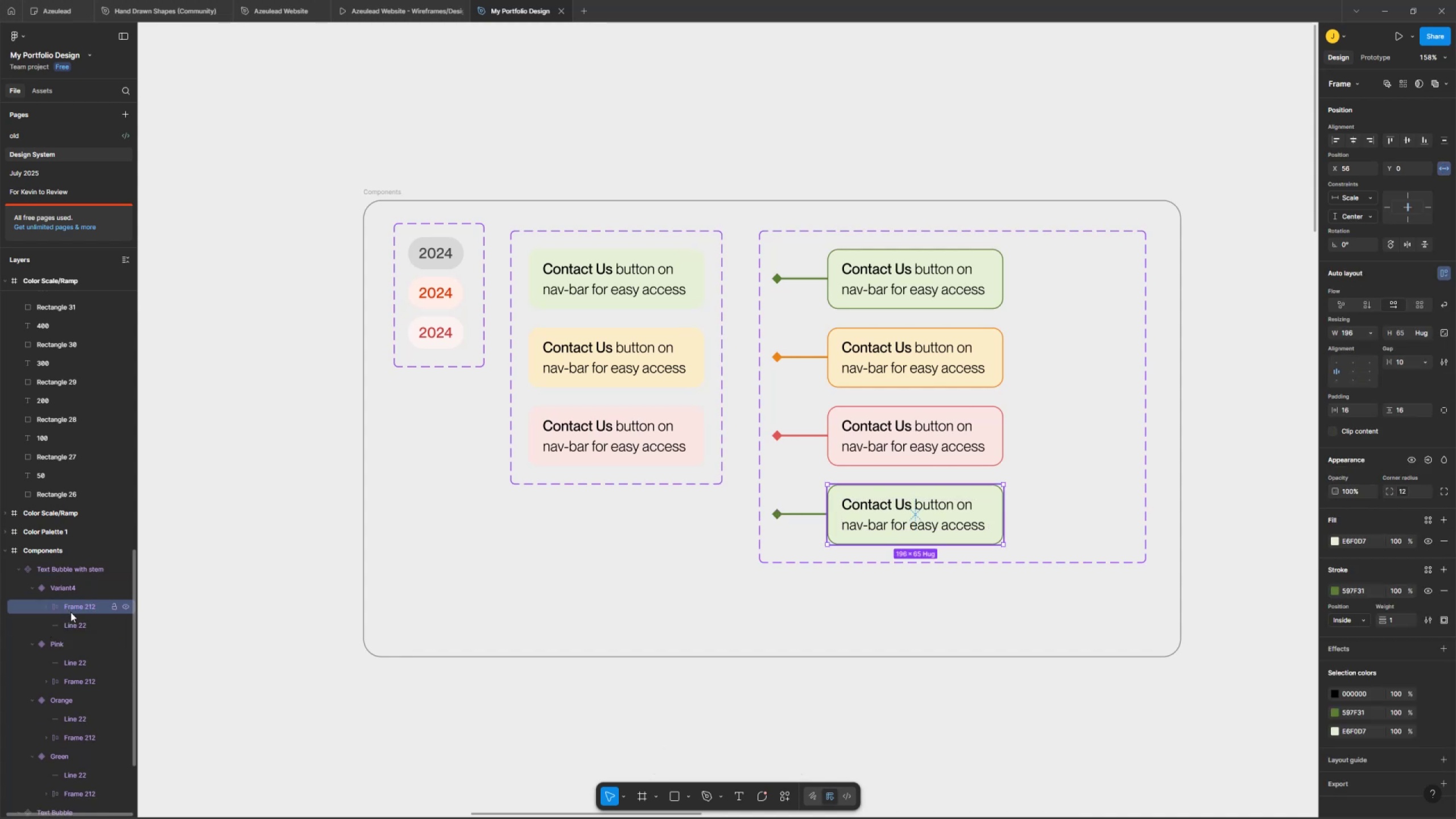 
left_click_drag(start_coordinate=[77, 603], to_coordinate=[82, 582])
 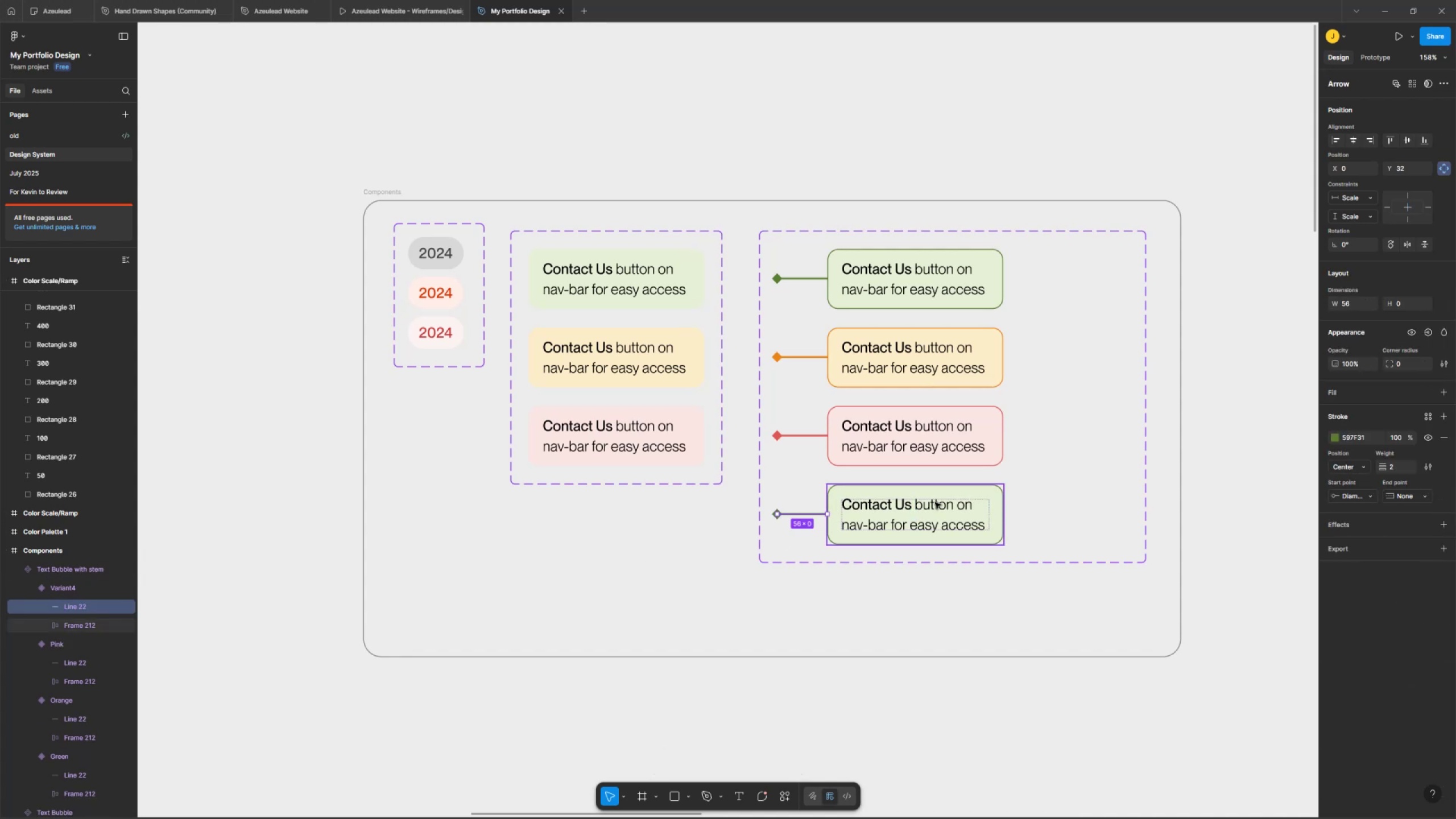 
double_click([1035, 477])
 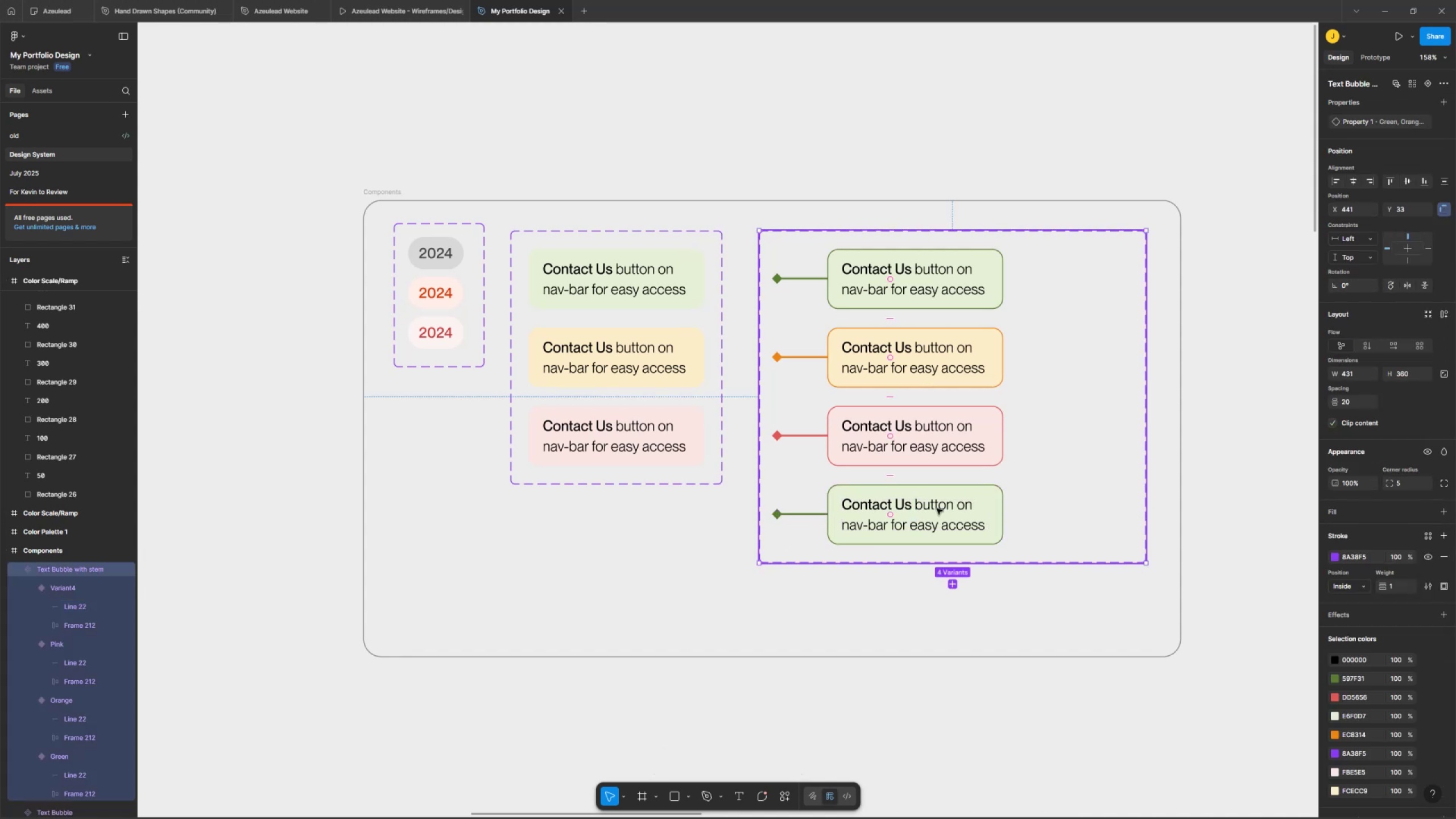 
triple_click([935, 494])
 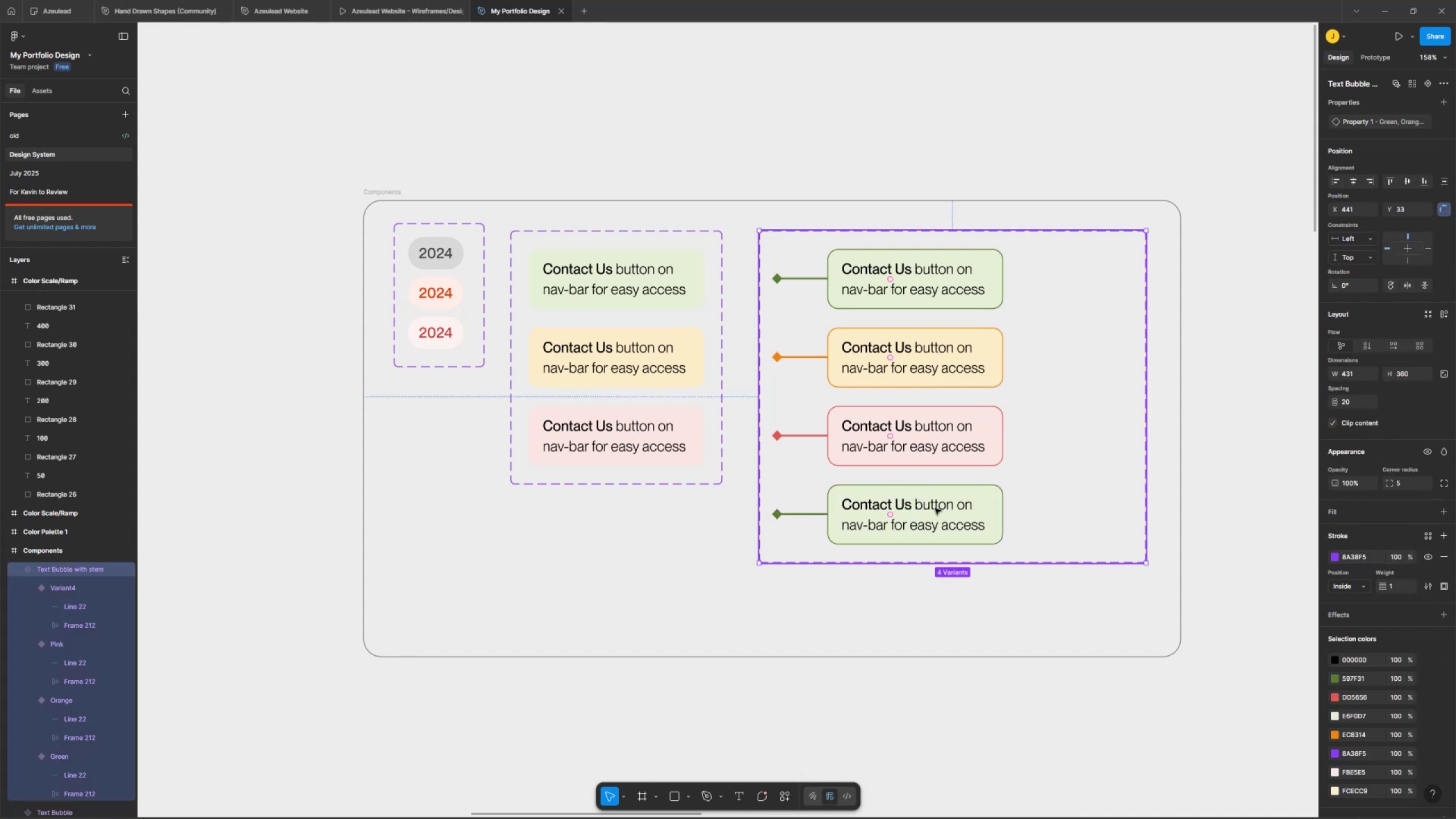 
triple_click([935, 494])
 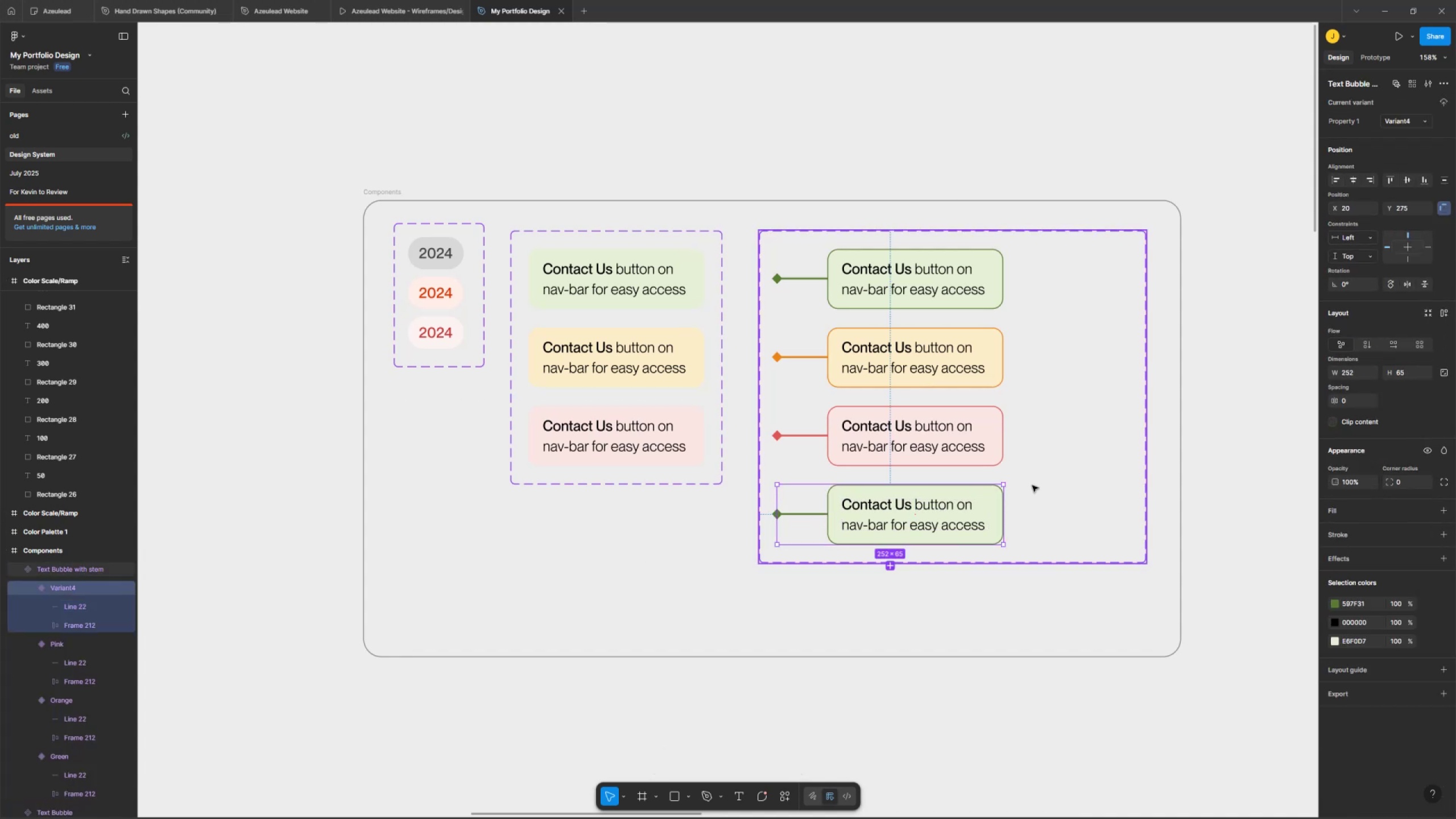 
key(Delete)
 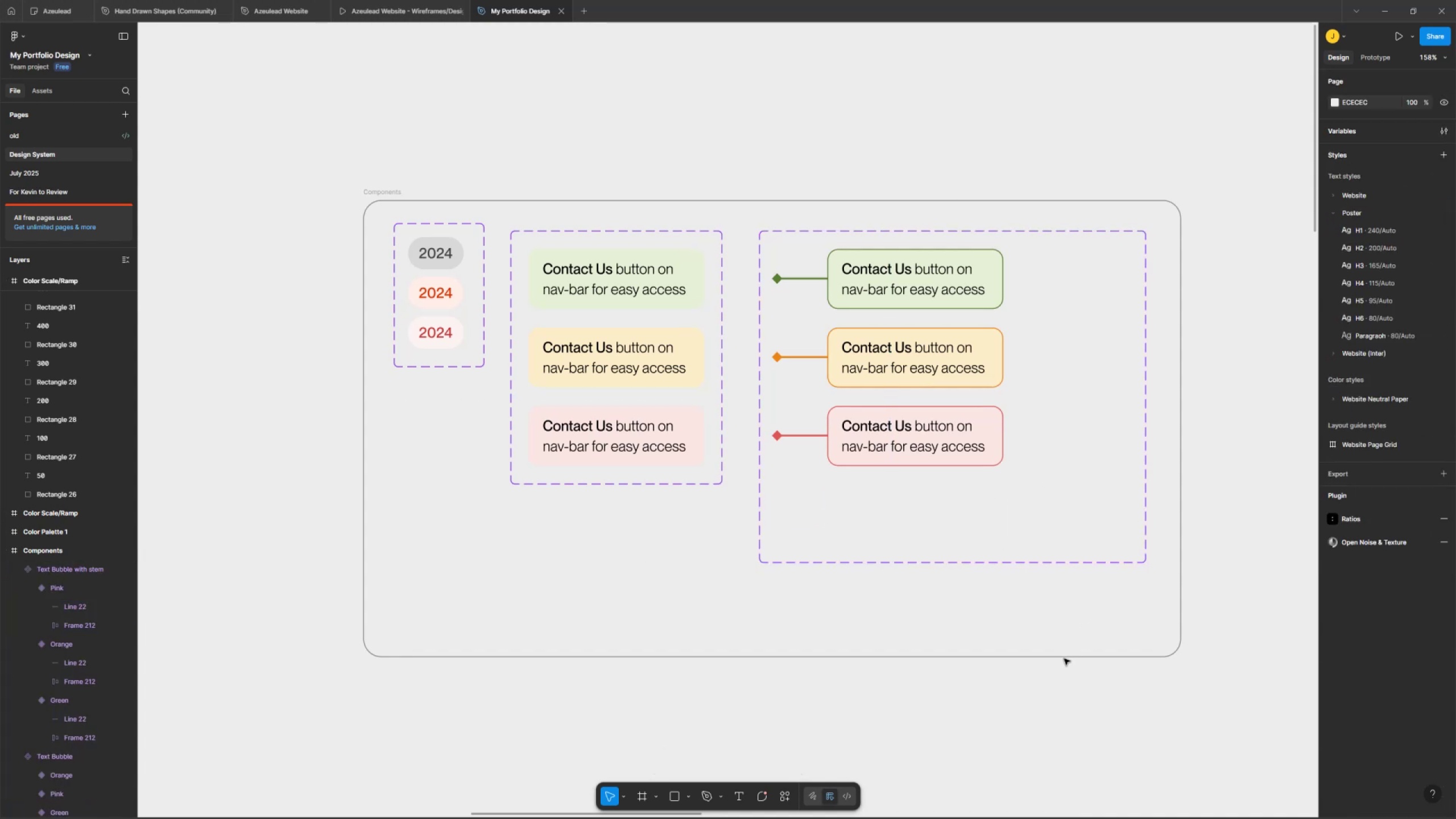 
left_click([1106, 553])
 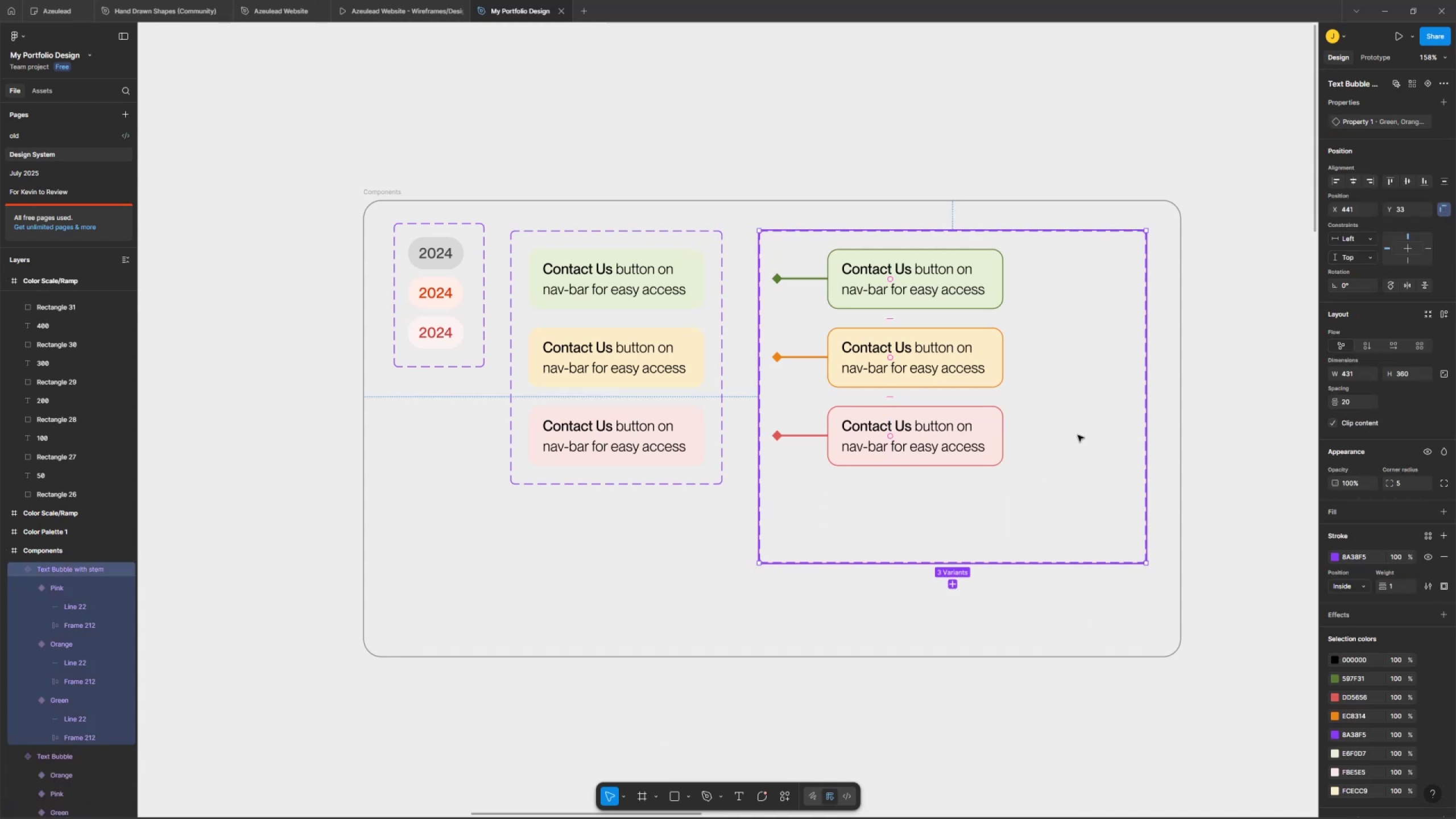 
key(Control+Z)
 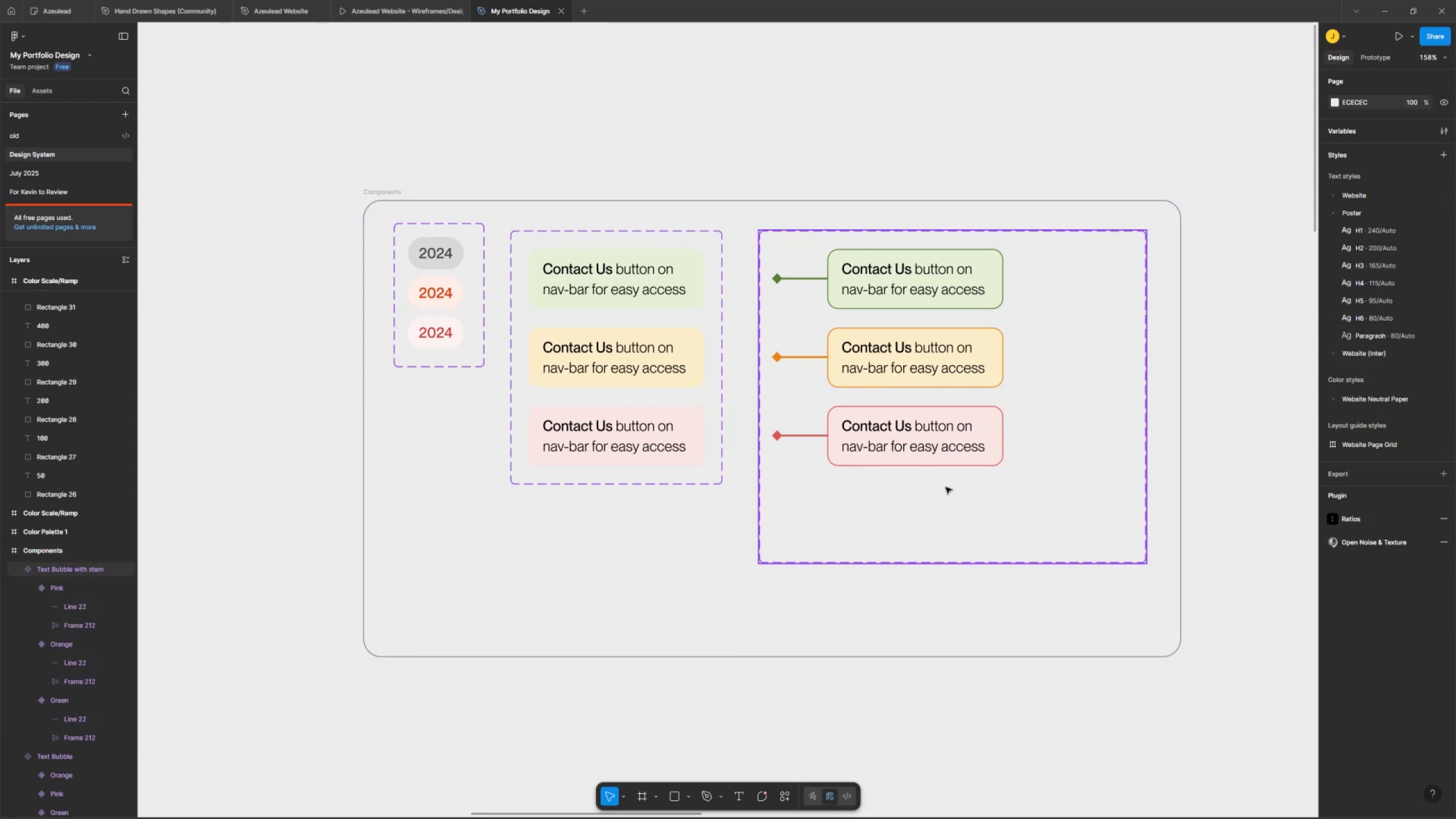 
left_click([962, 500])
 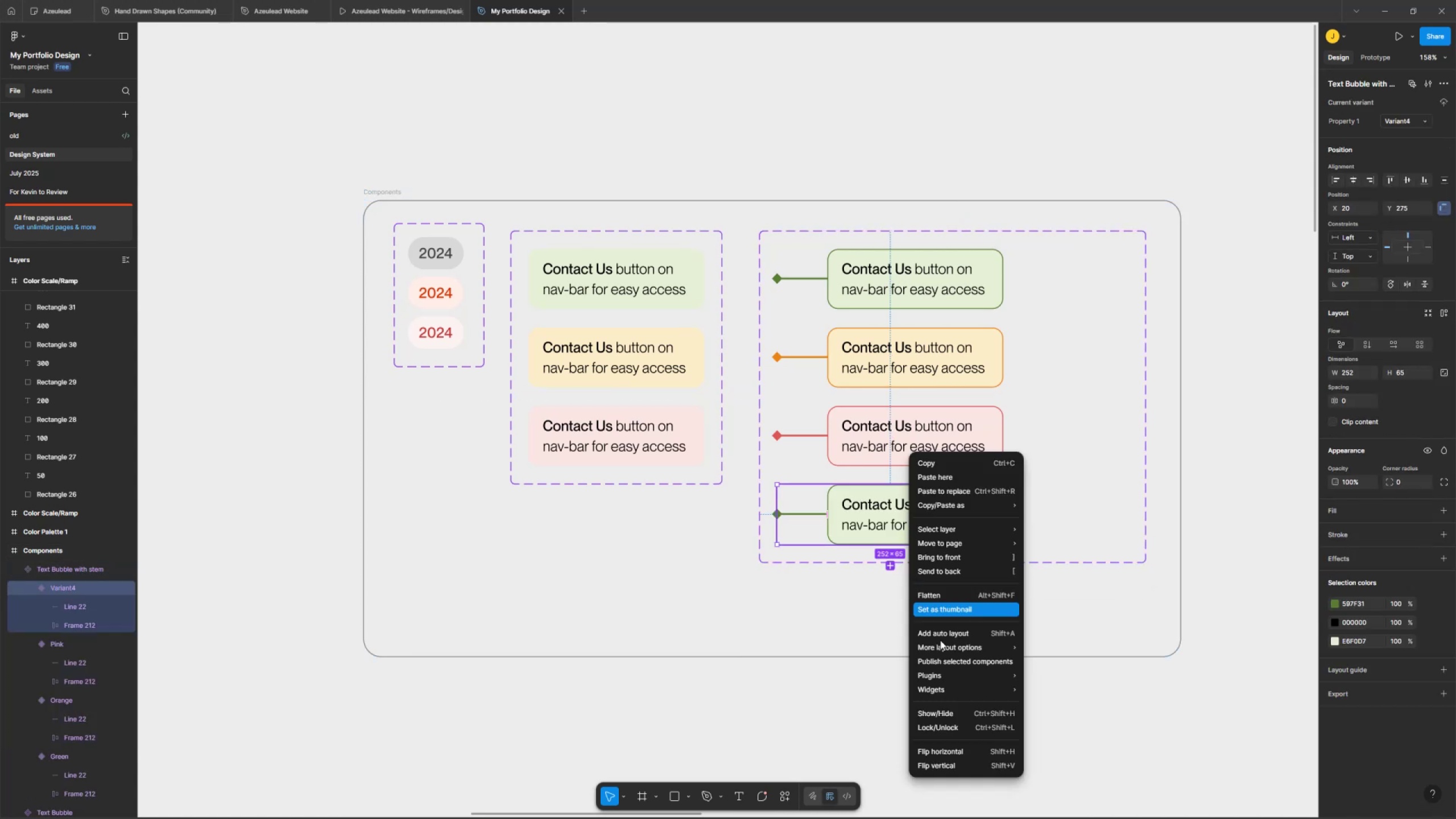 
left_click([946, 742])
 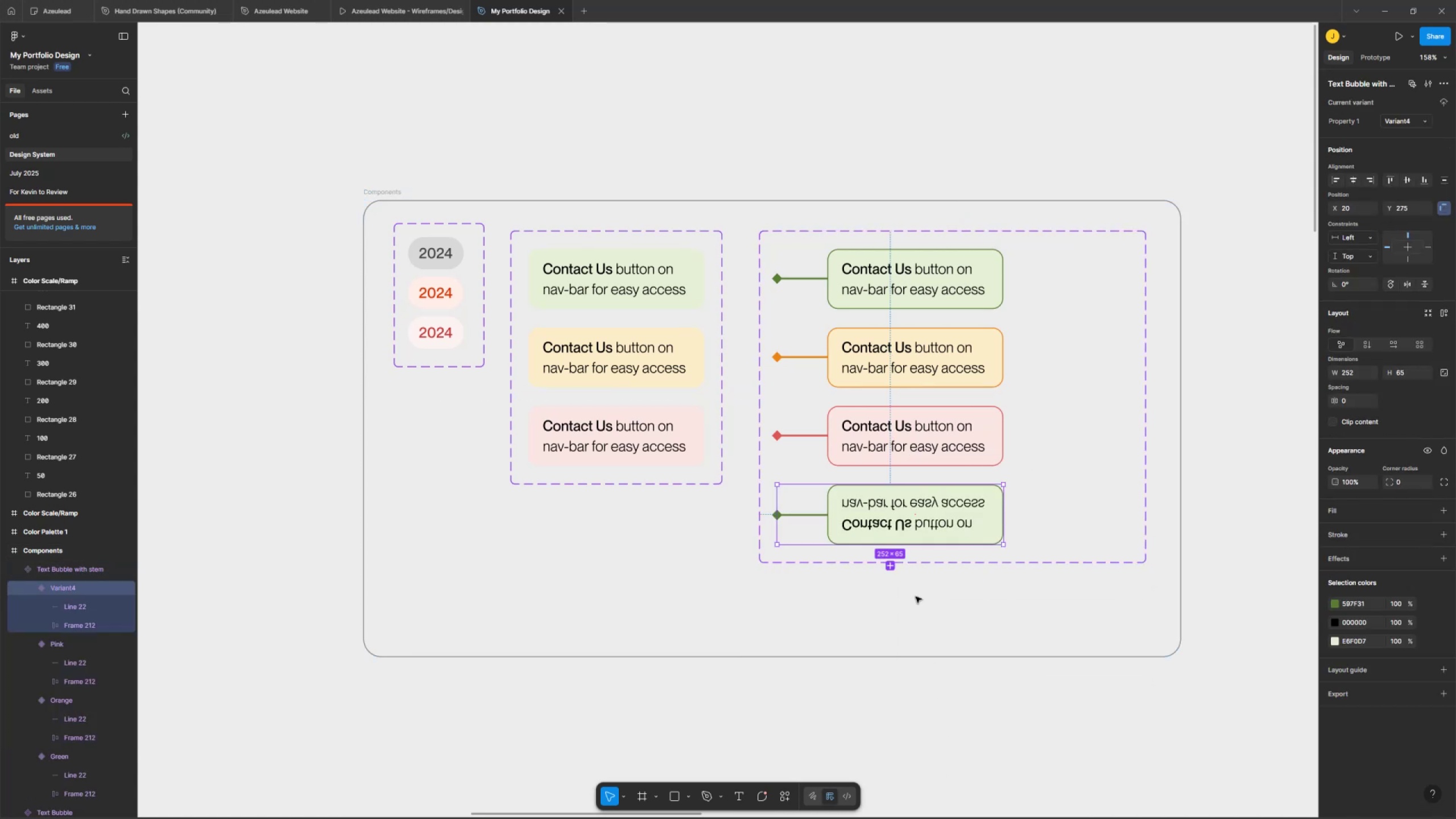 
right_click([913, 511])
 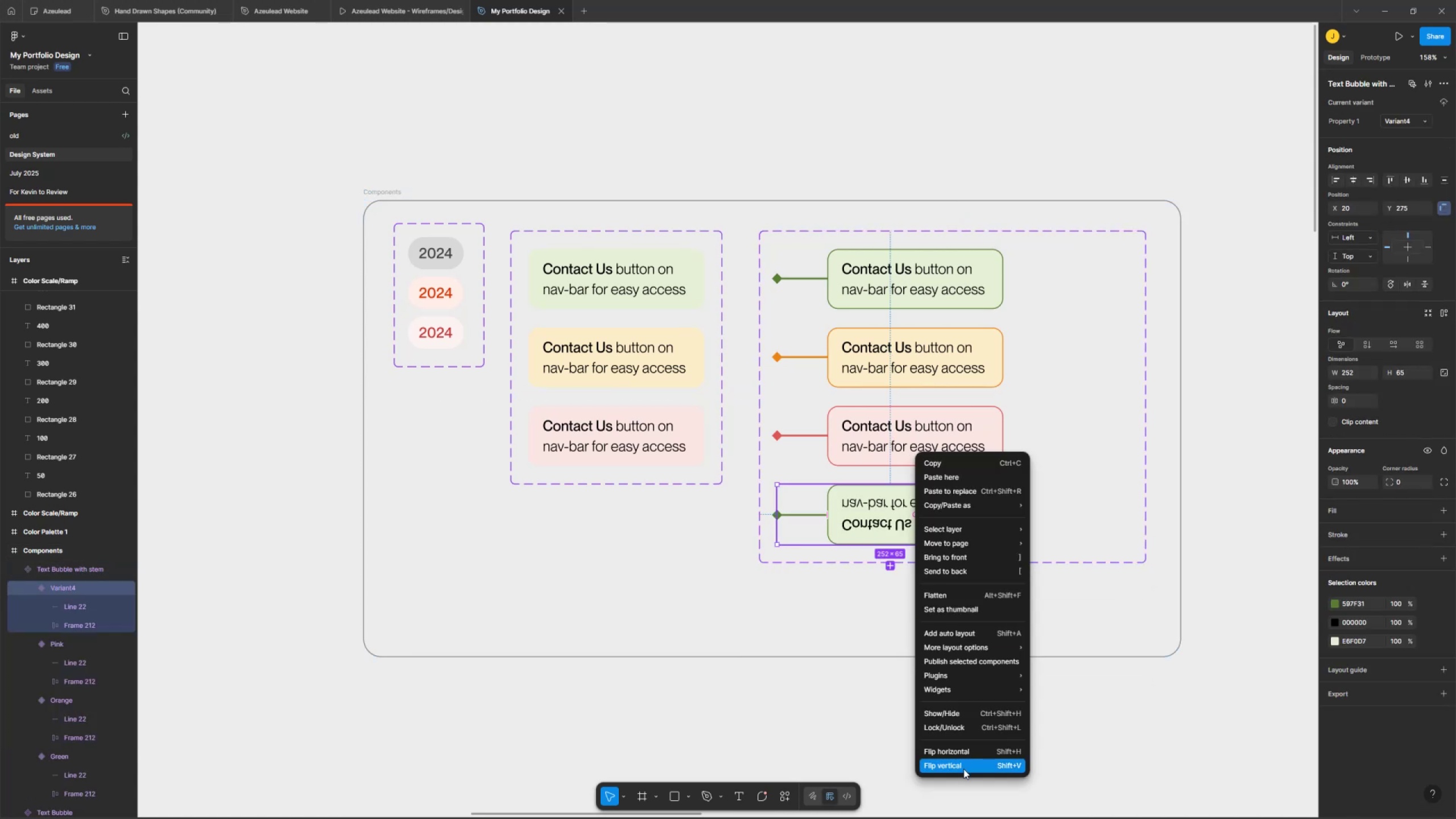 
left_click([965, 734])
 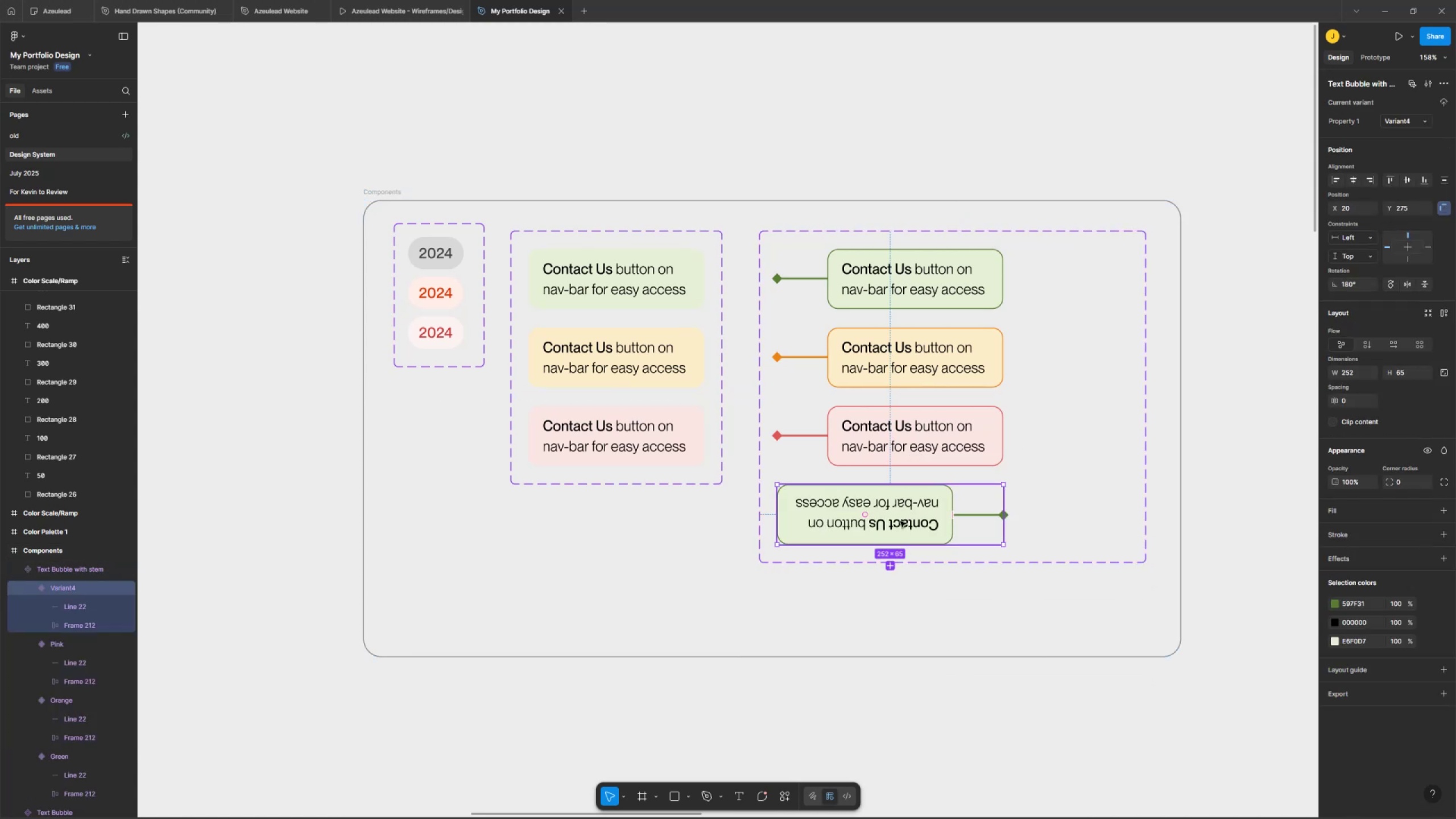 
double_click([900, 504])
 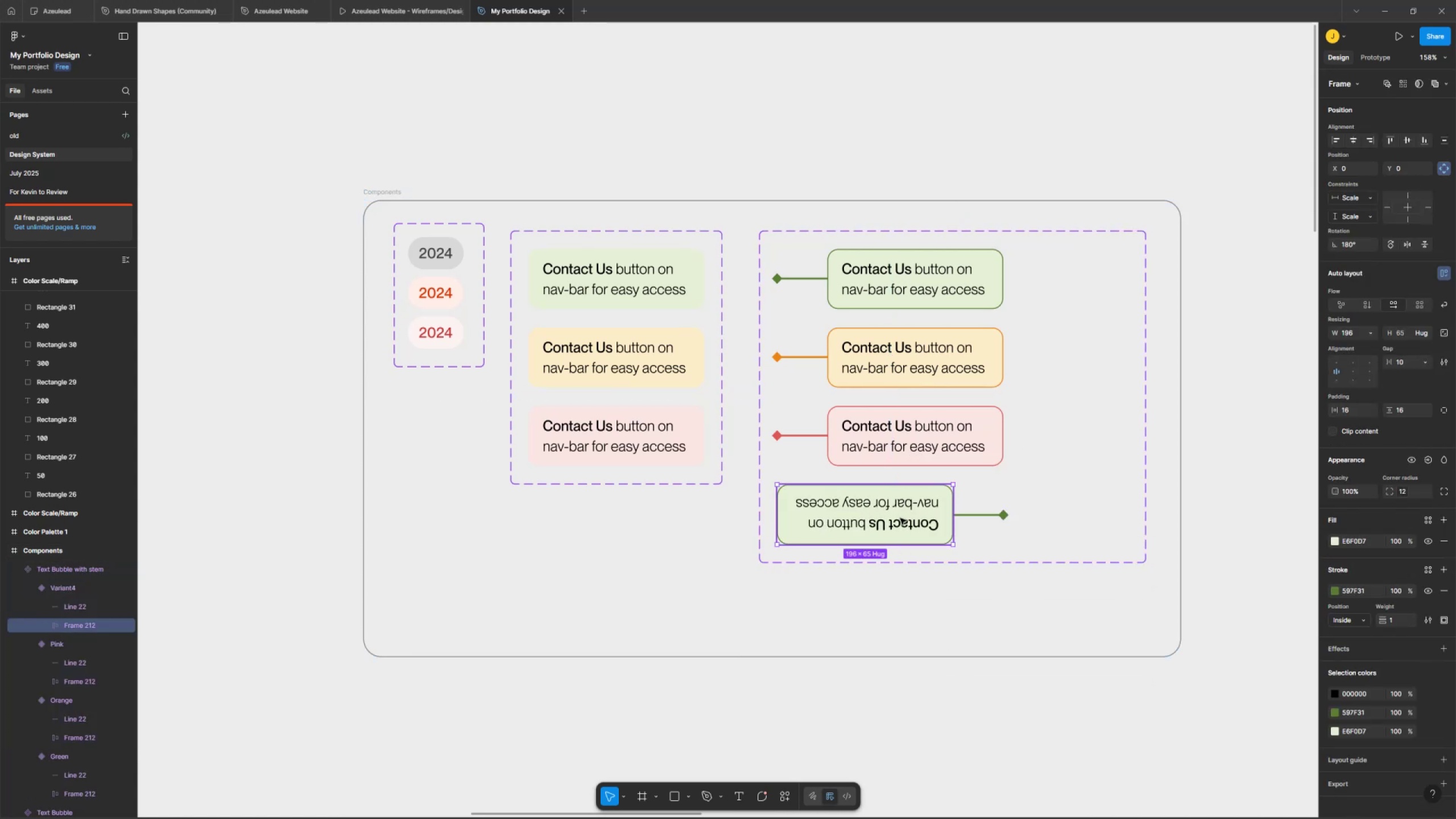 
triple_click([900, 504])
 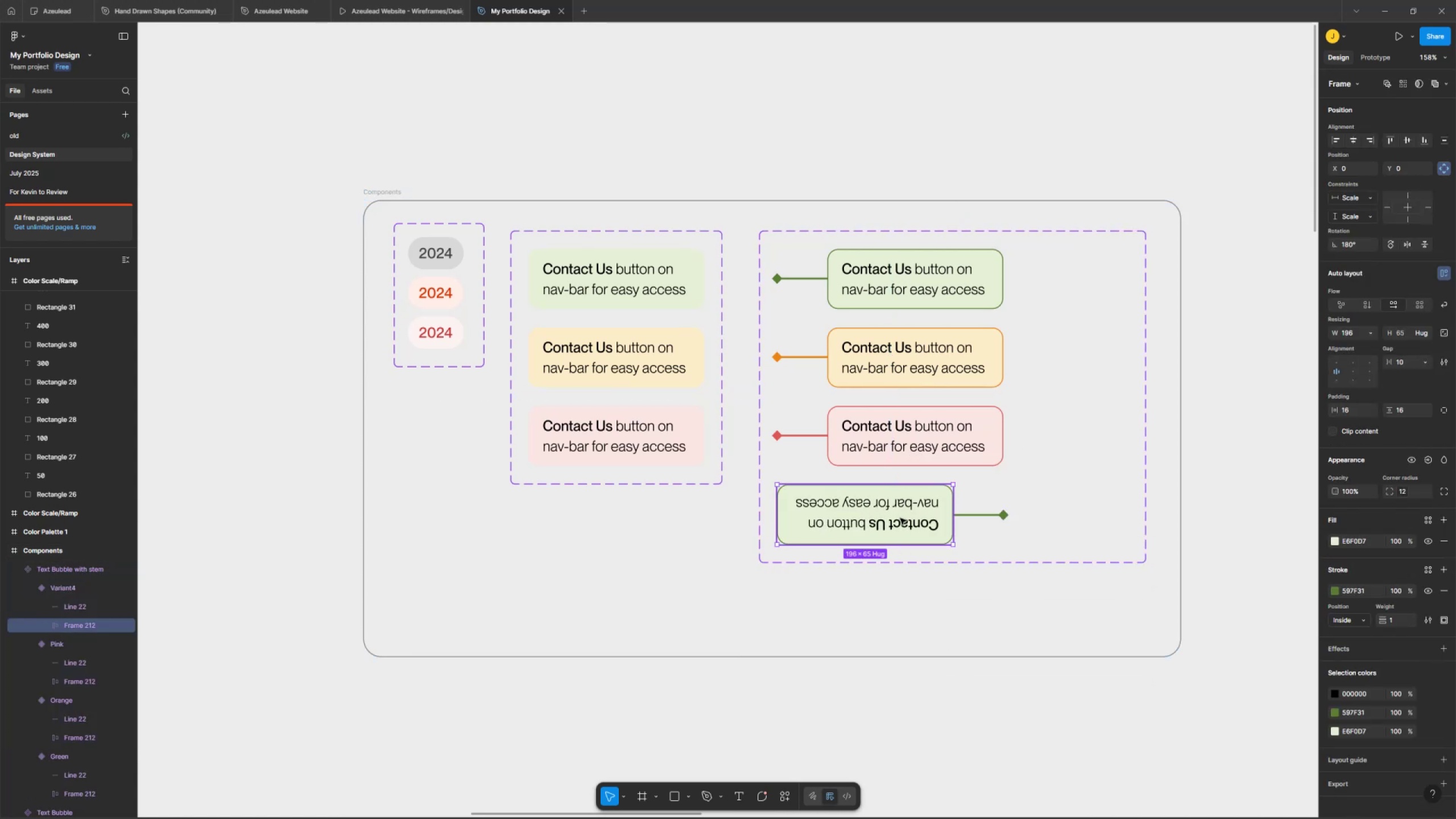 
triple_click([900, 504])
 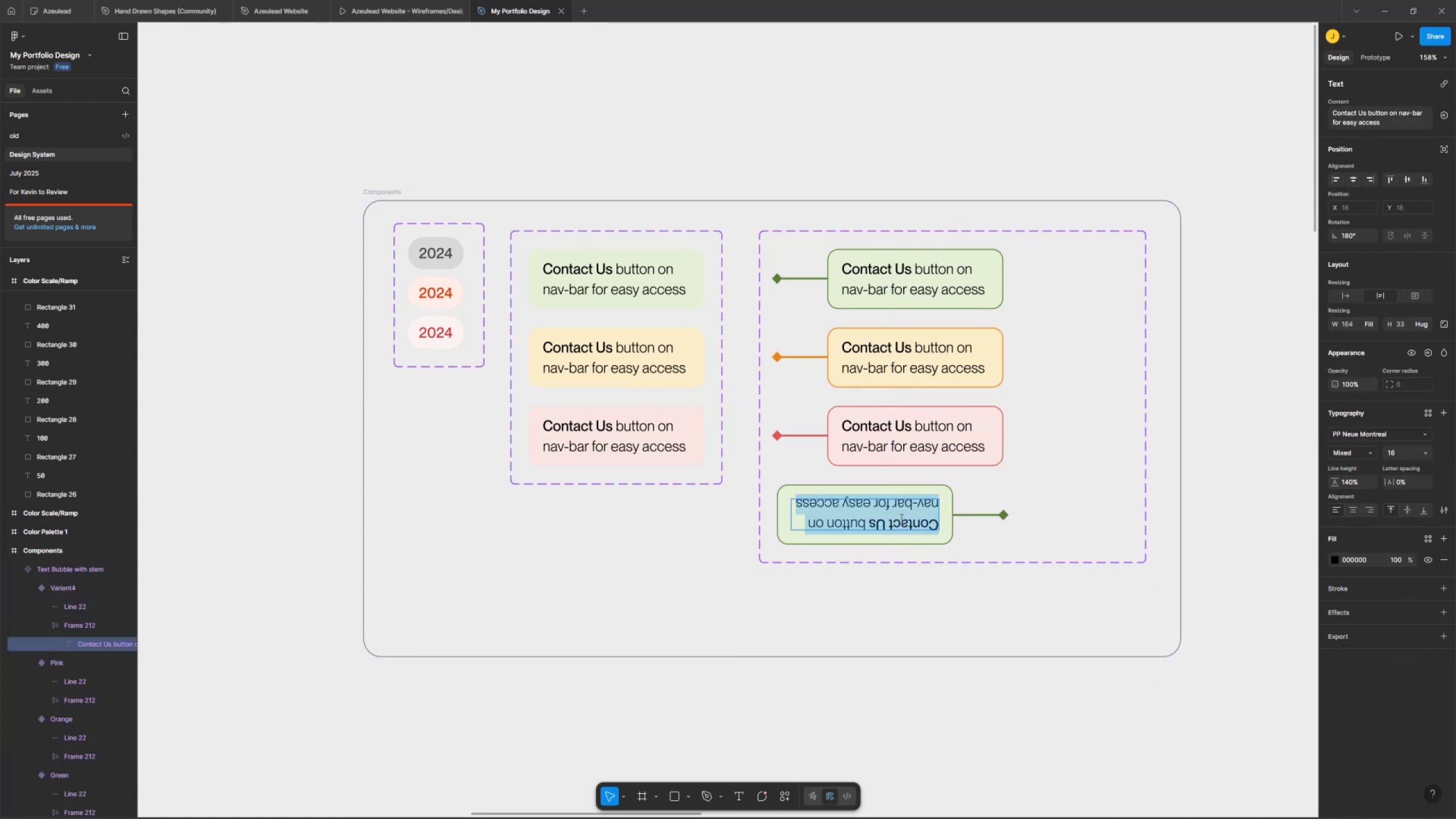 
left_click([900, 504])
 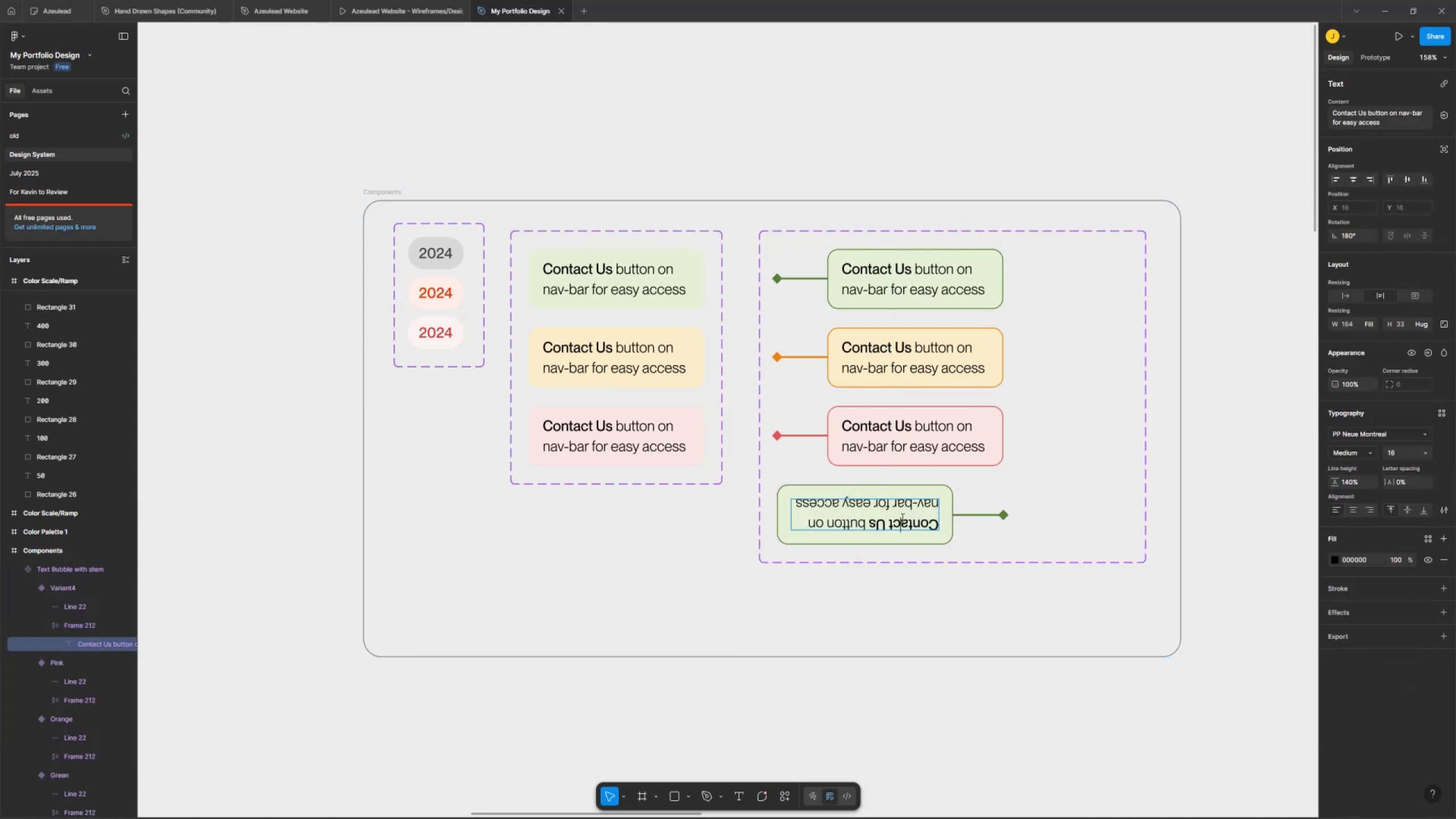 
right_click([904, 500])
 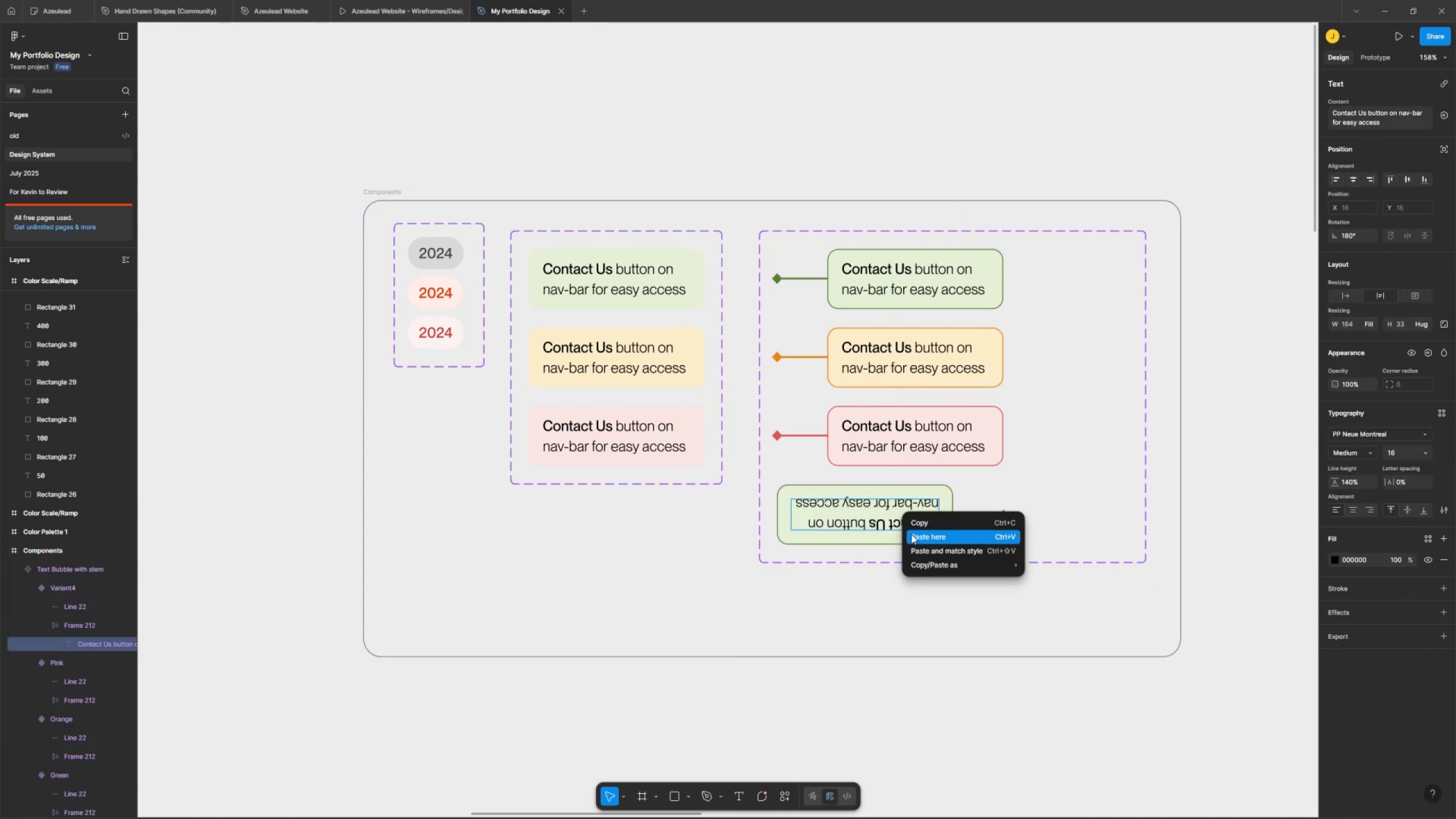 
right_click([880, 498])
 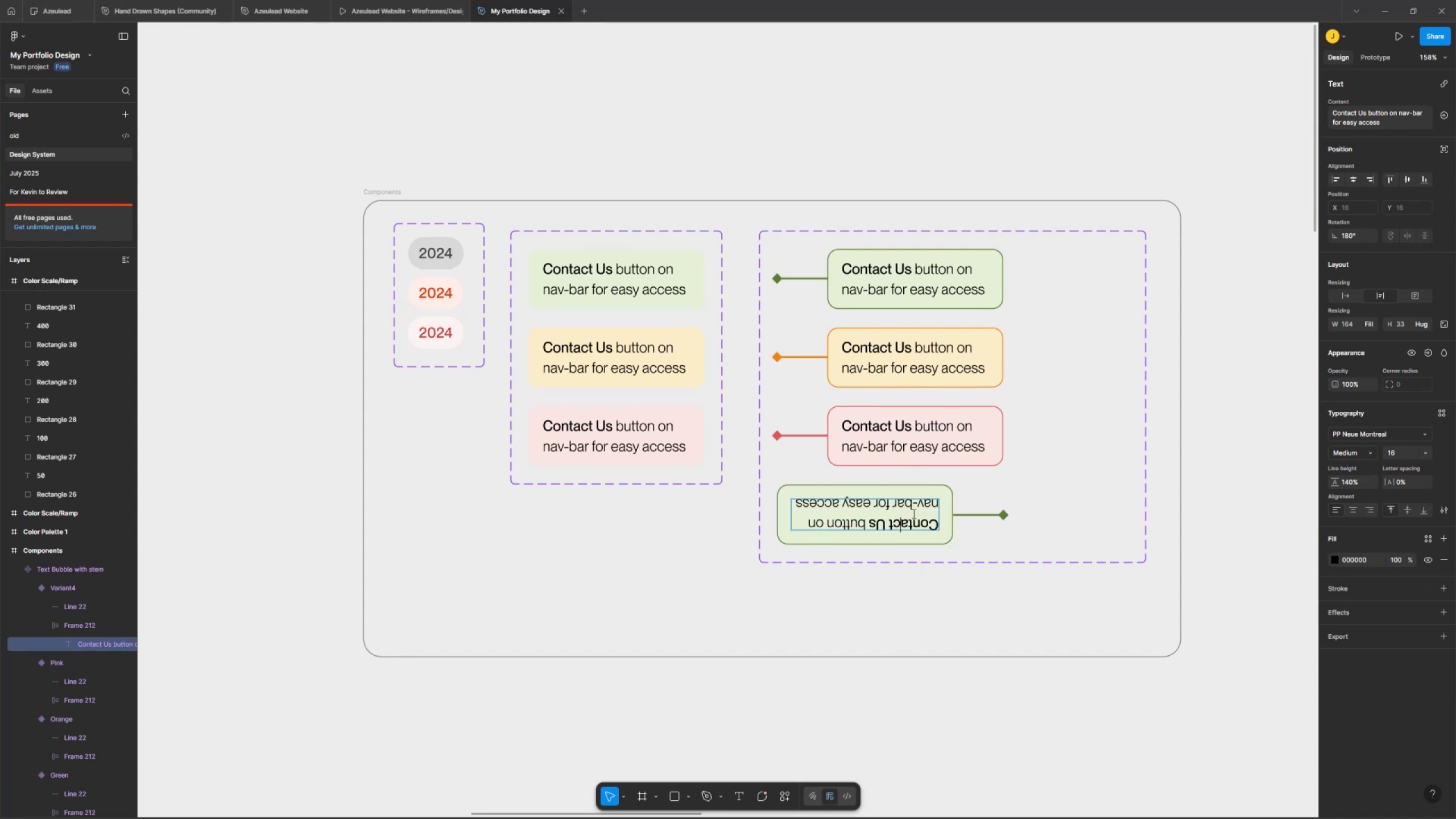 
left_click([929, 549])
 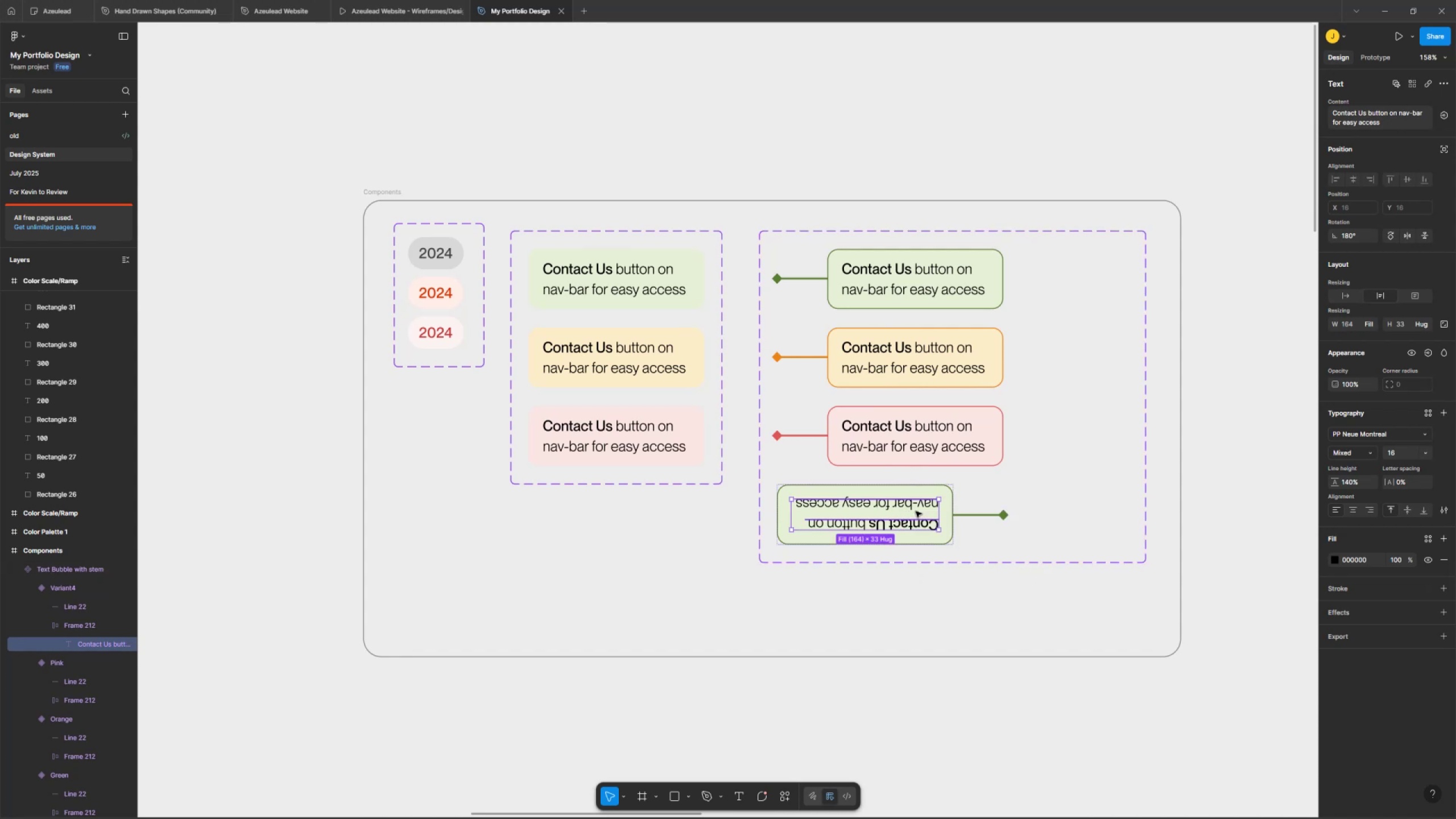 
right_click([916, 497])
 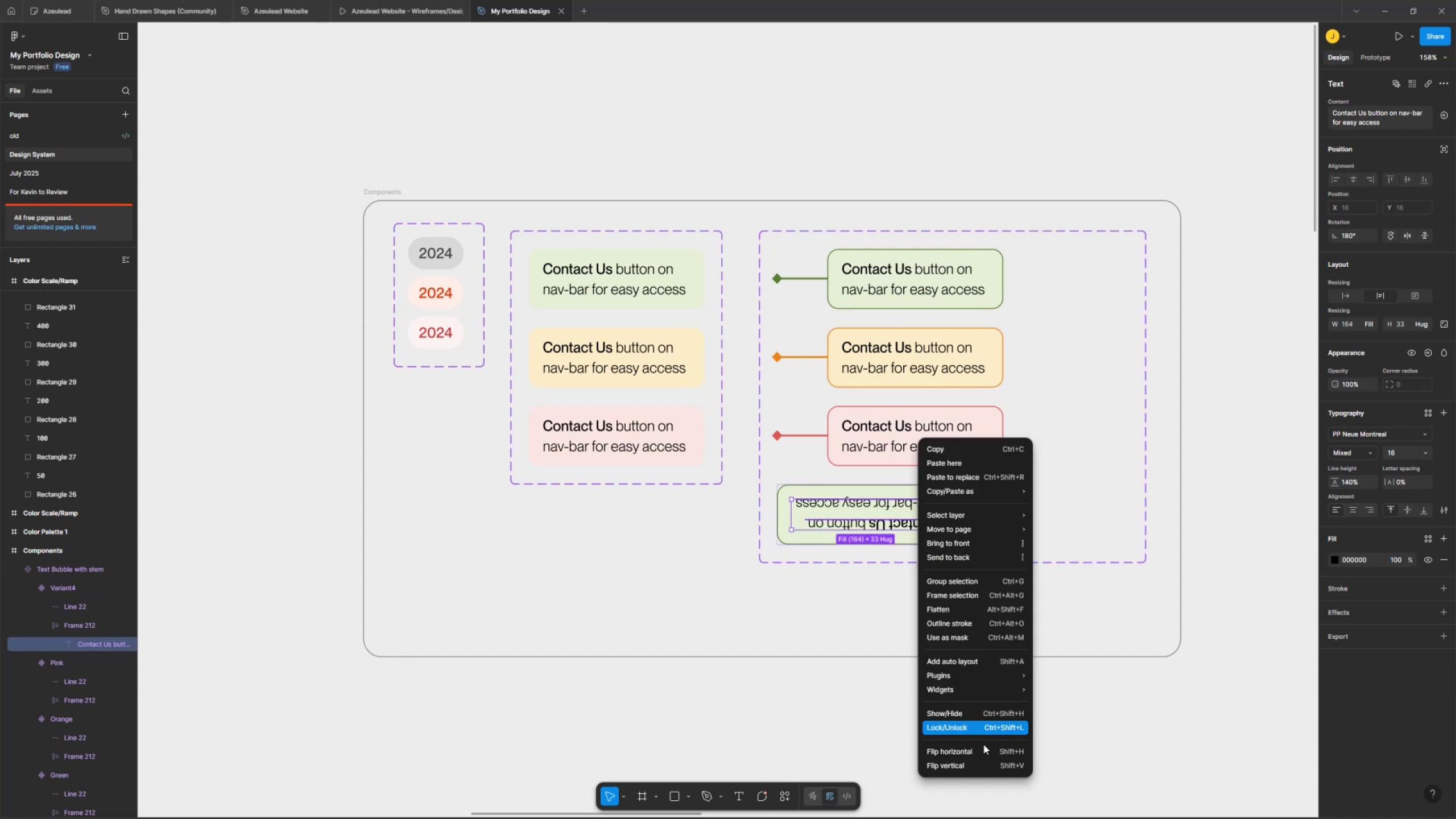 
left_click([977, 738])
 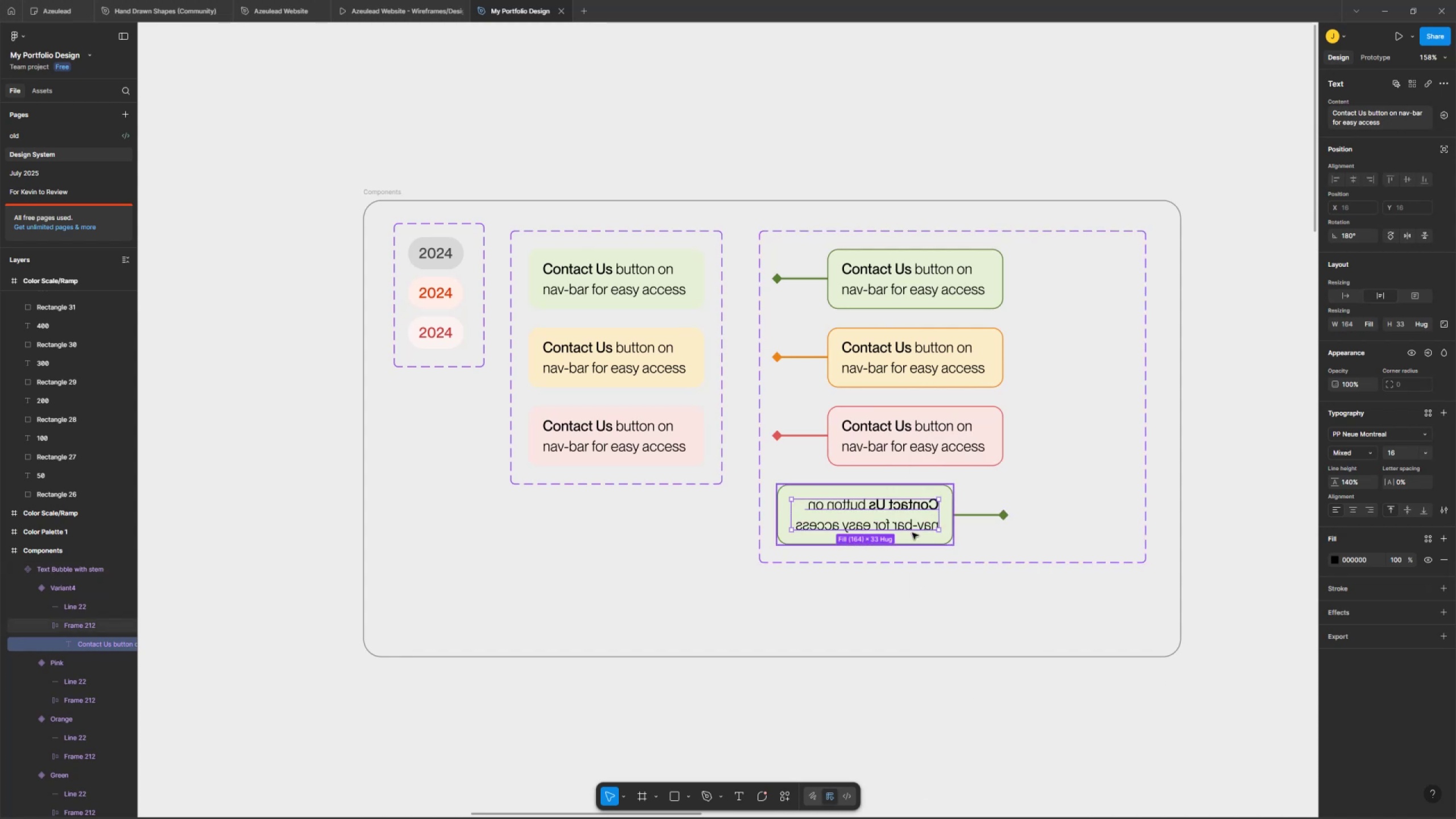 
right_click([911, 491])
 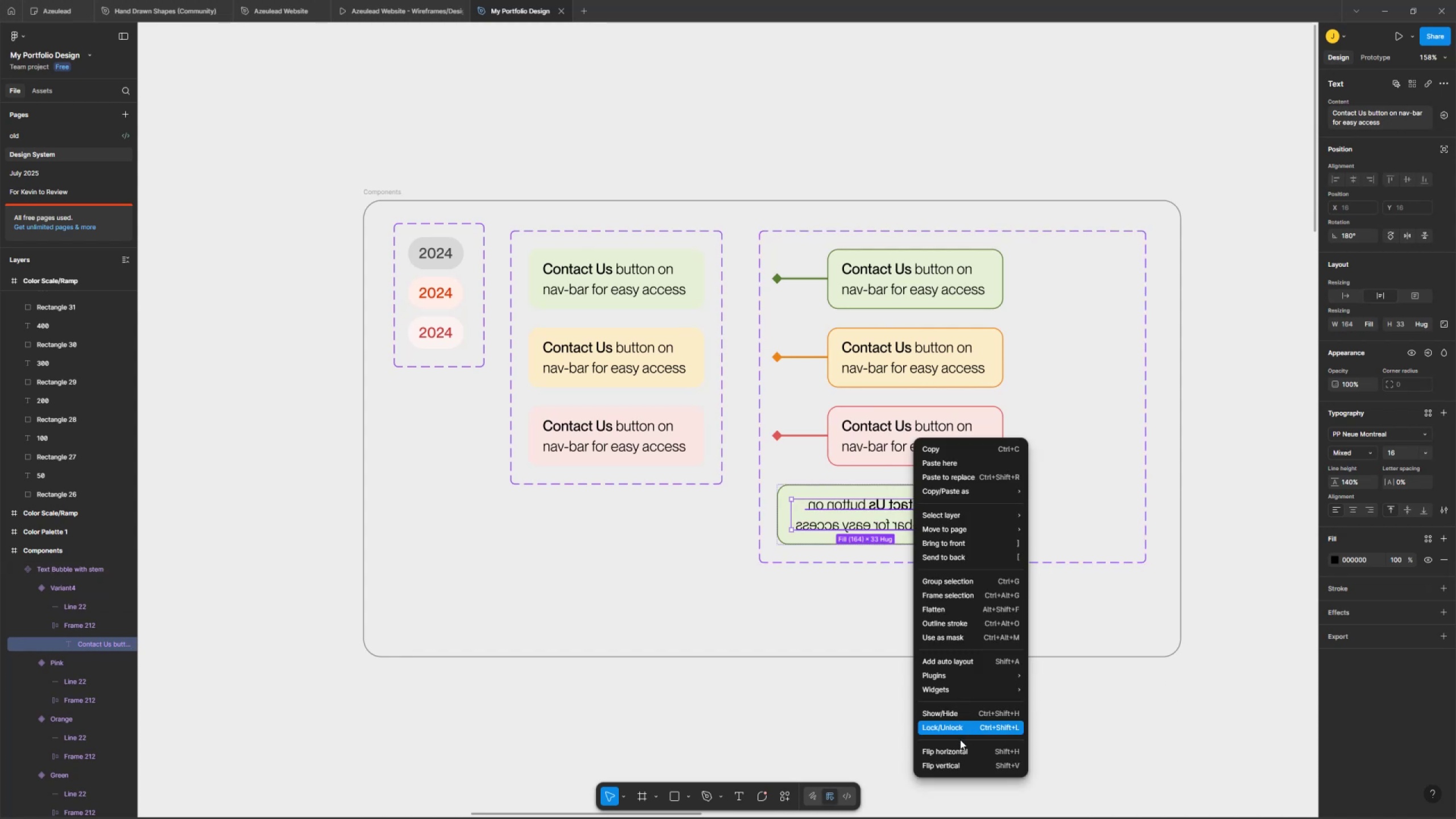 
left_click([956, 728])
 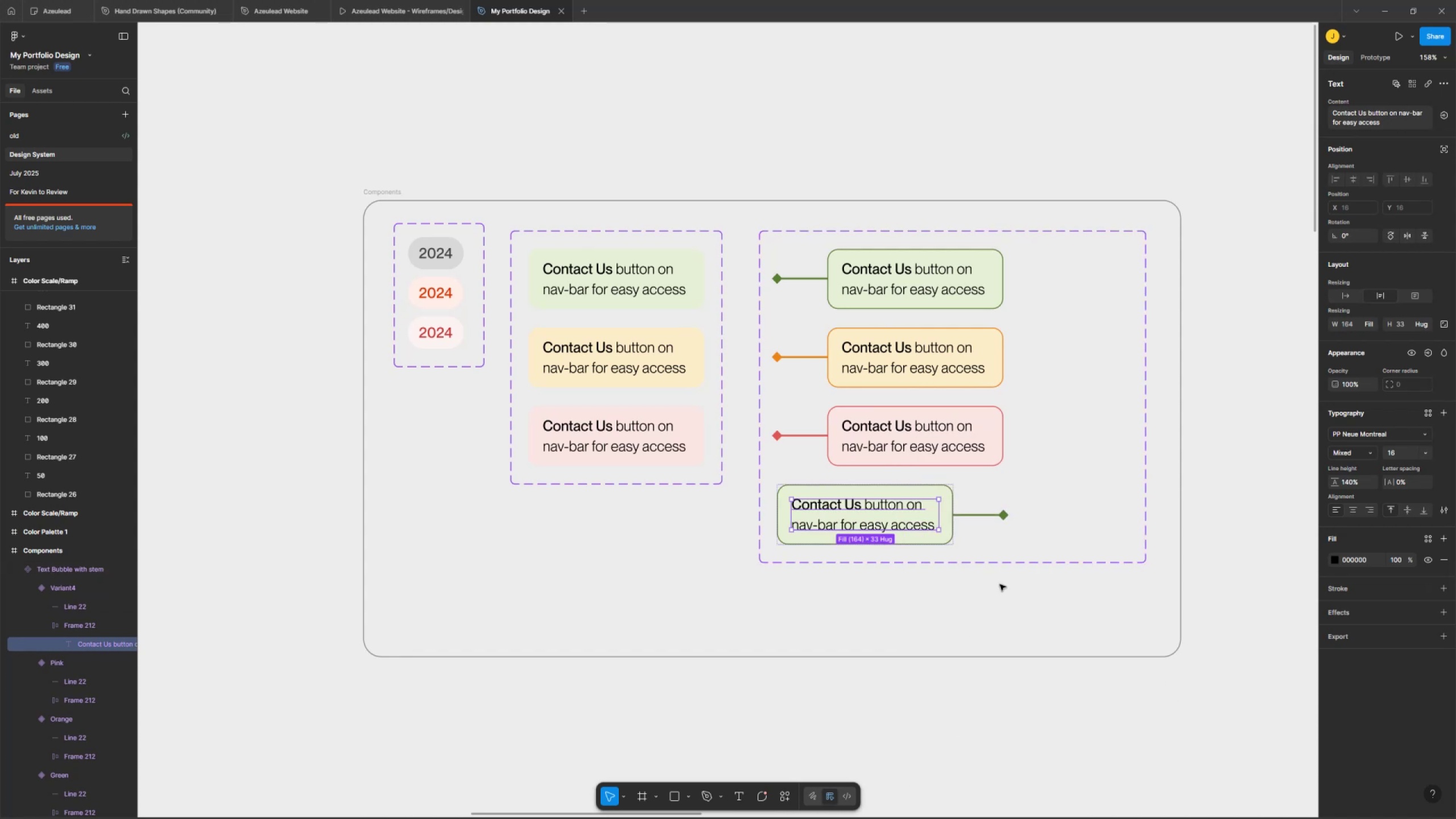 
double_click([1015, 537])
 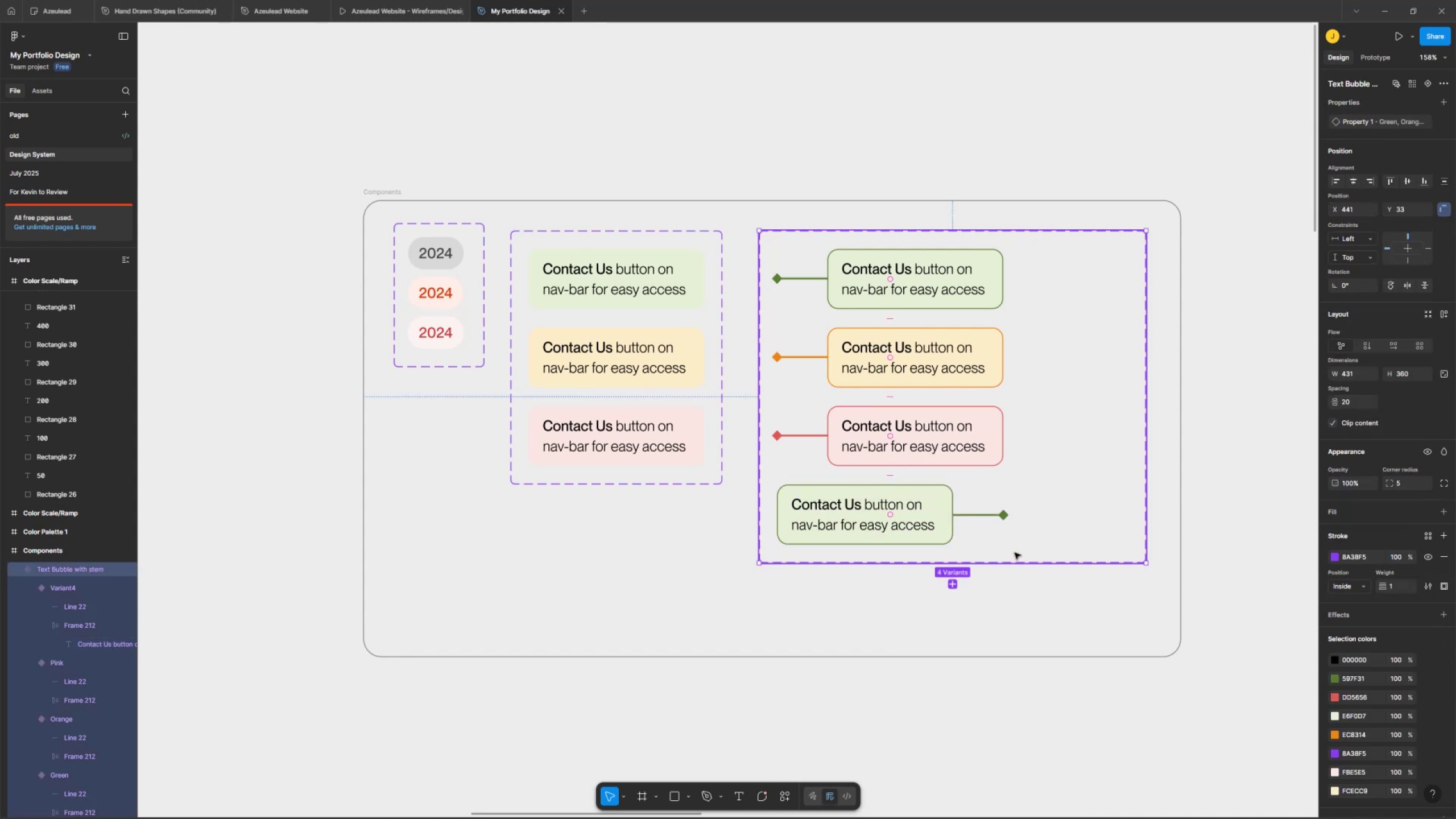 
key(Control+ControlLeft)
 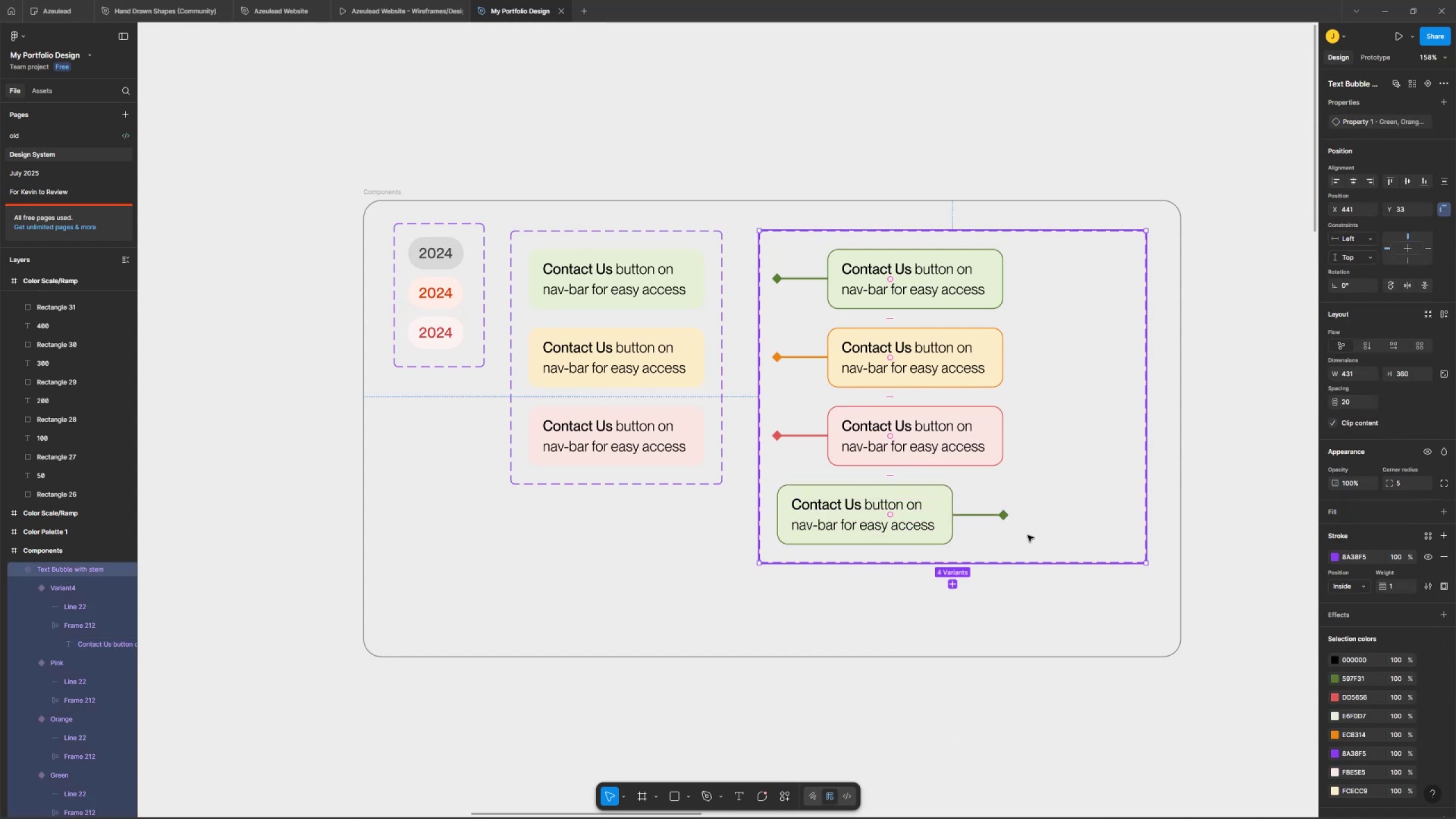 
scroll: coordinate [1037, 509], scroll_direction: down, amount: 4.0
 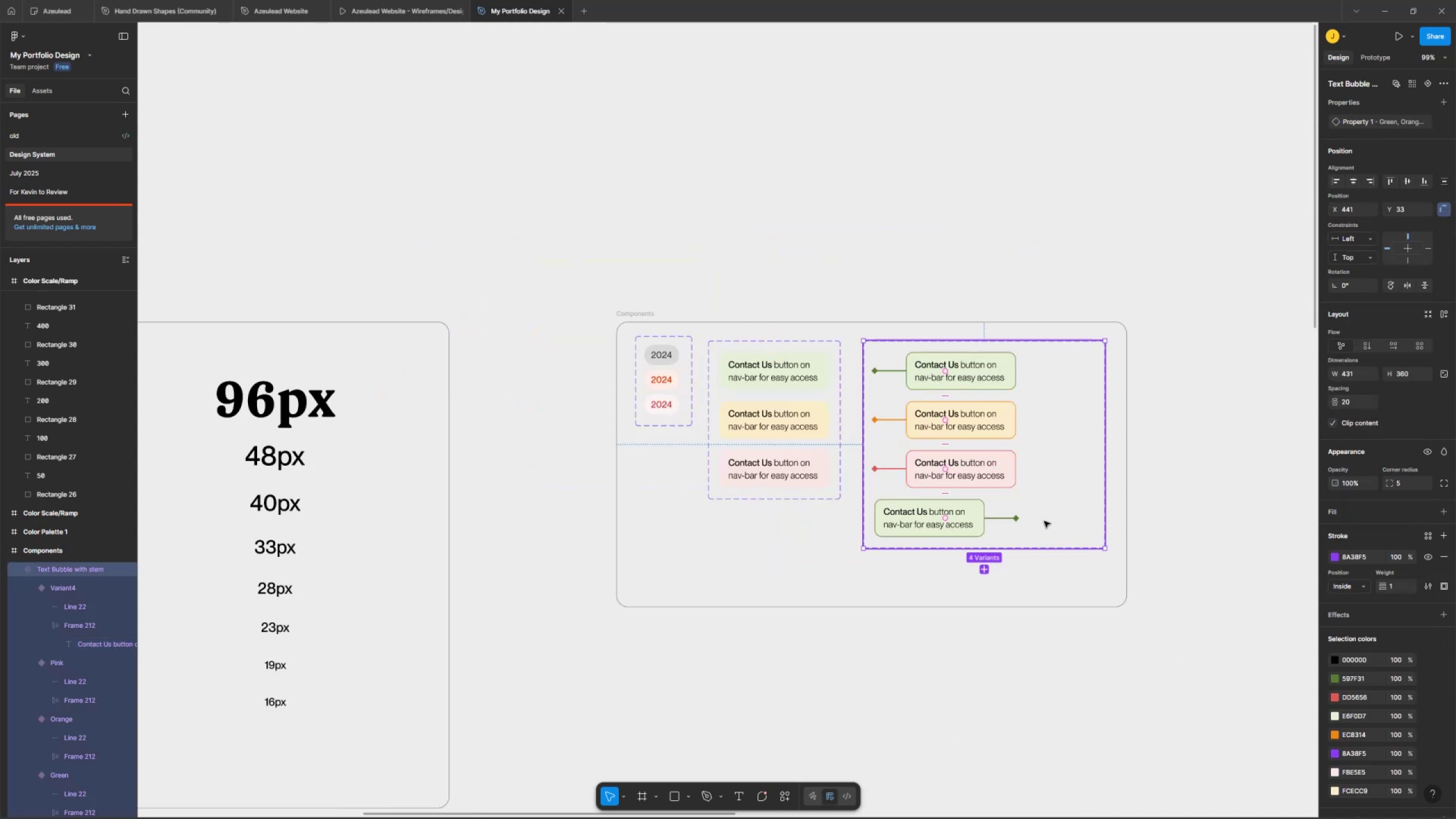 
left_click([1045, 507])
 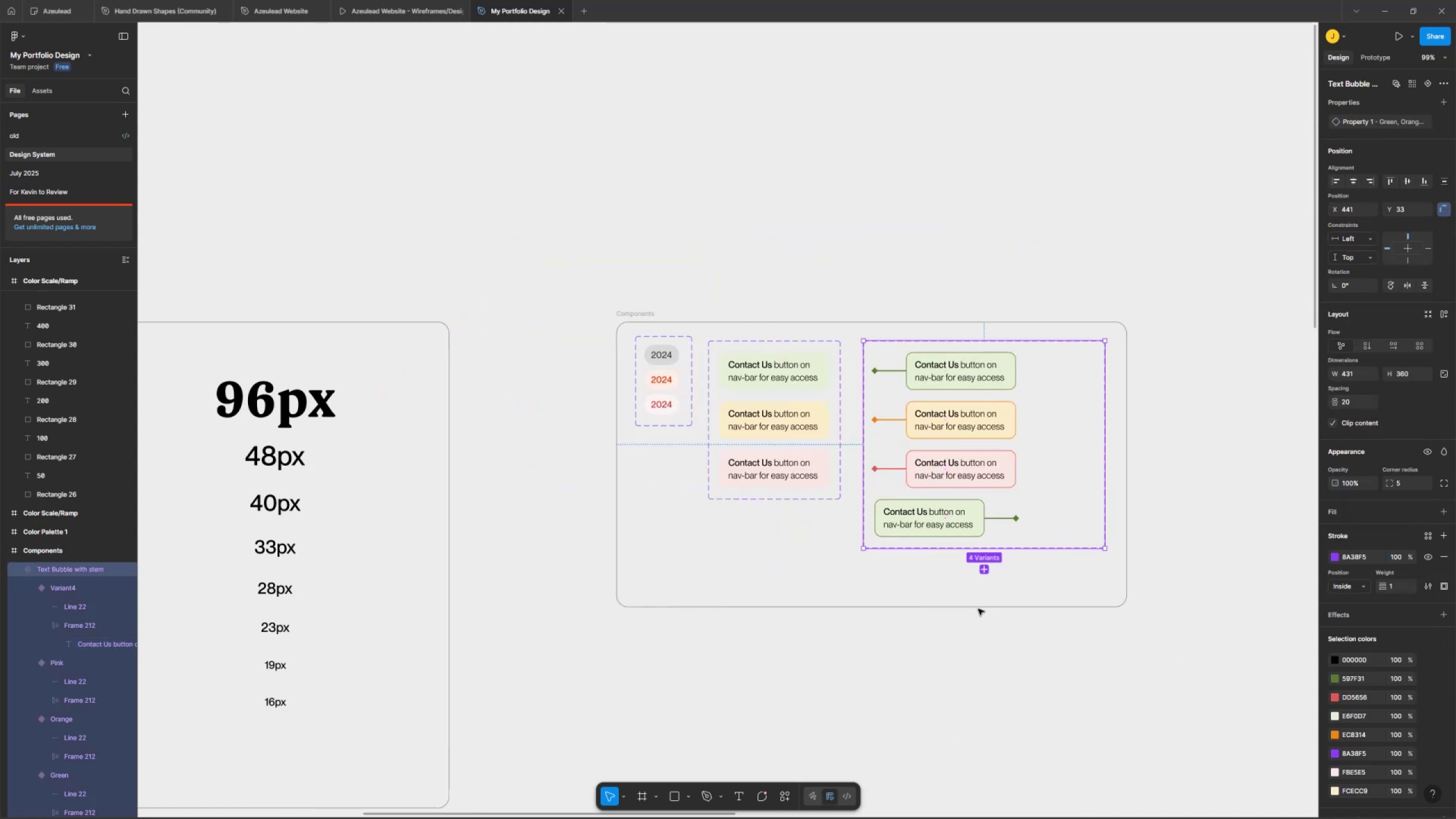 
left_click([982, 559])
 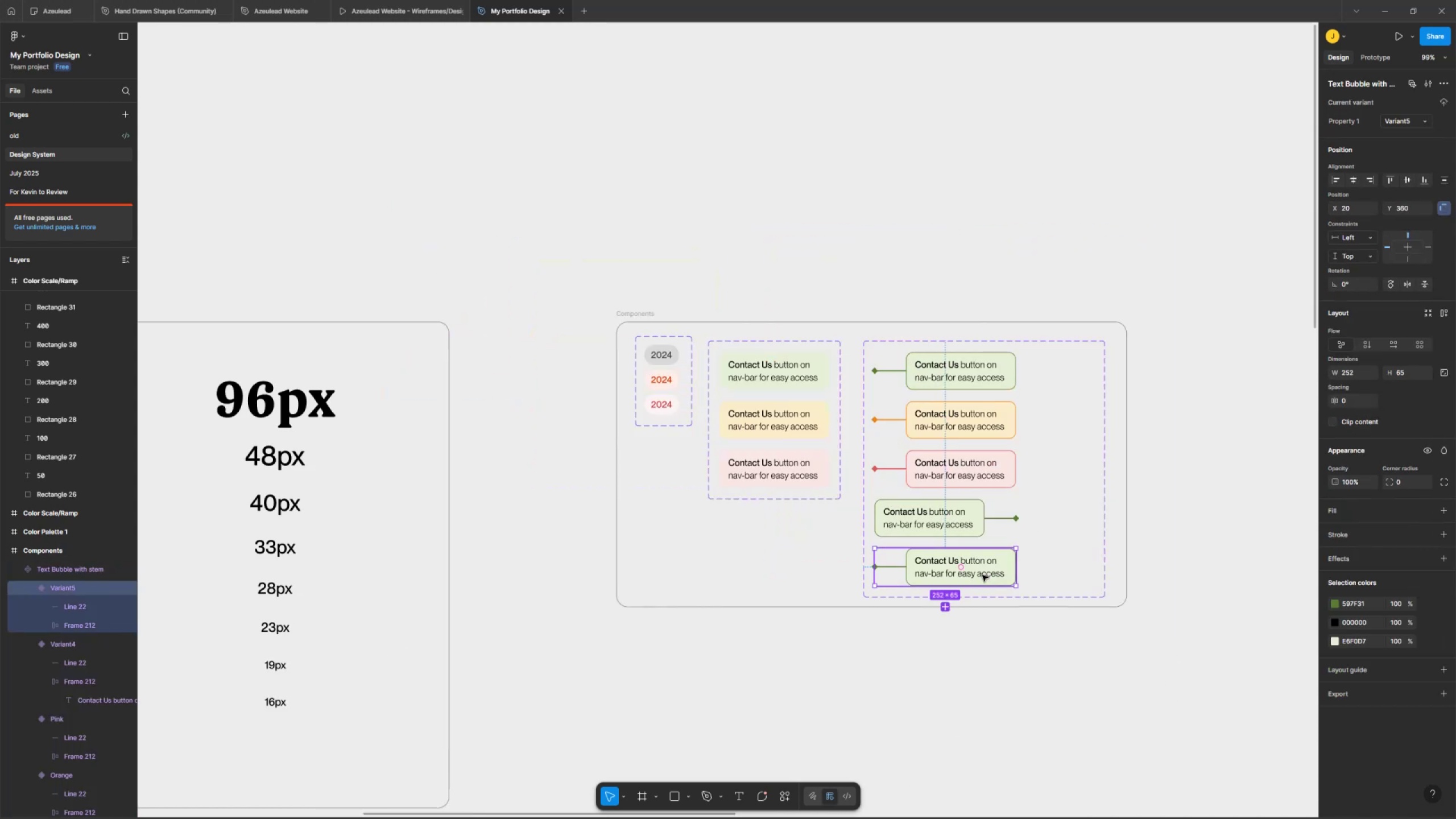 
left_click([982, 559])
 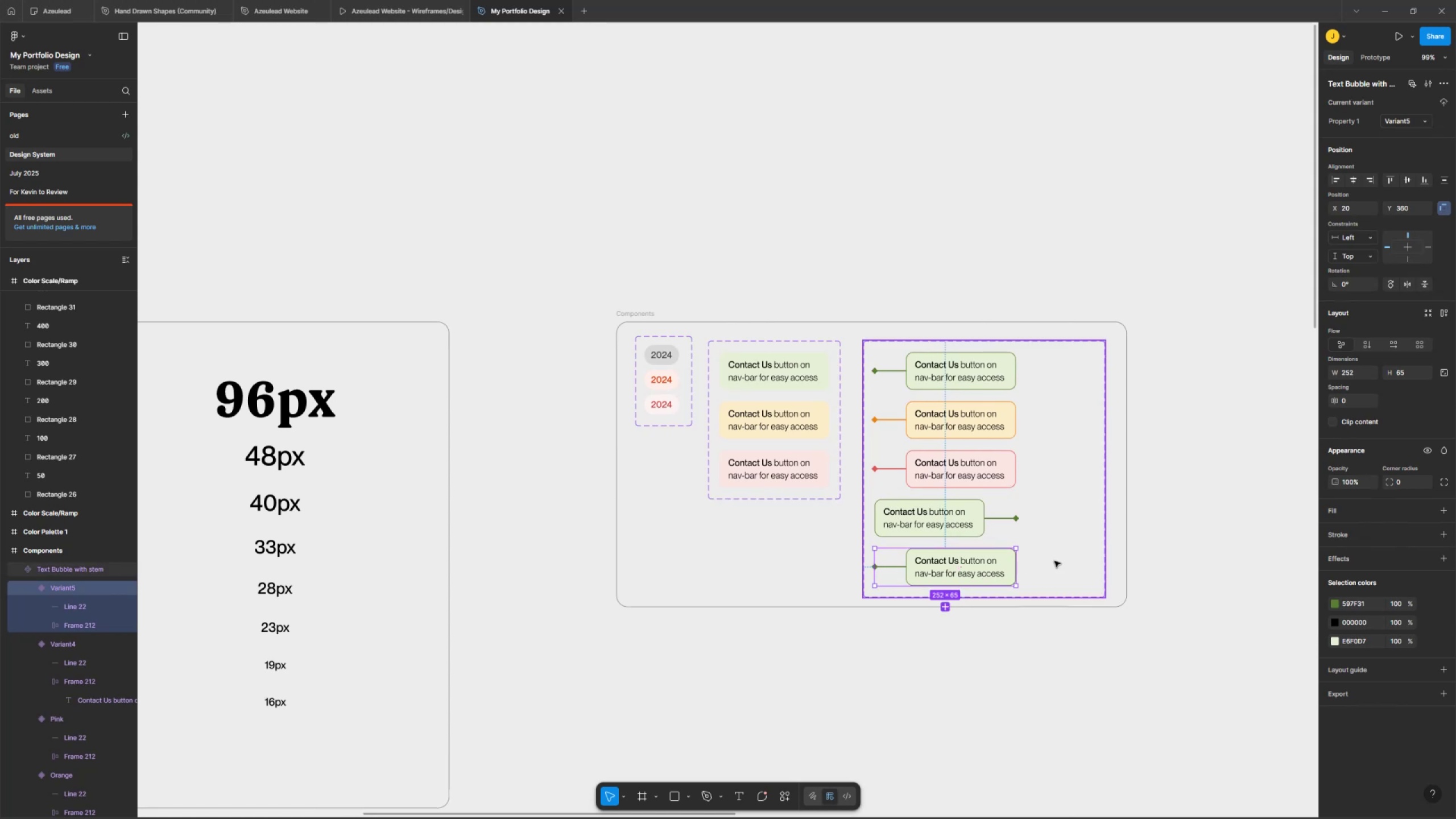 
key(Delete)
 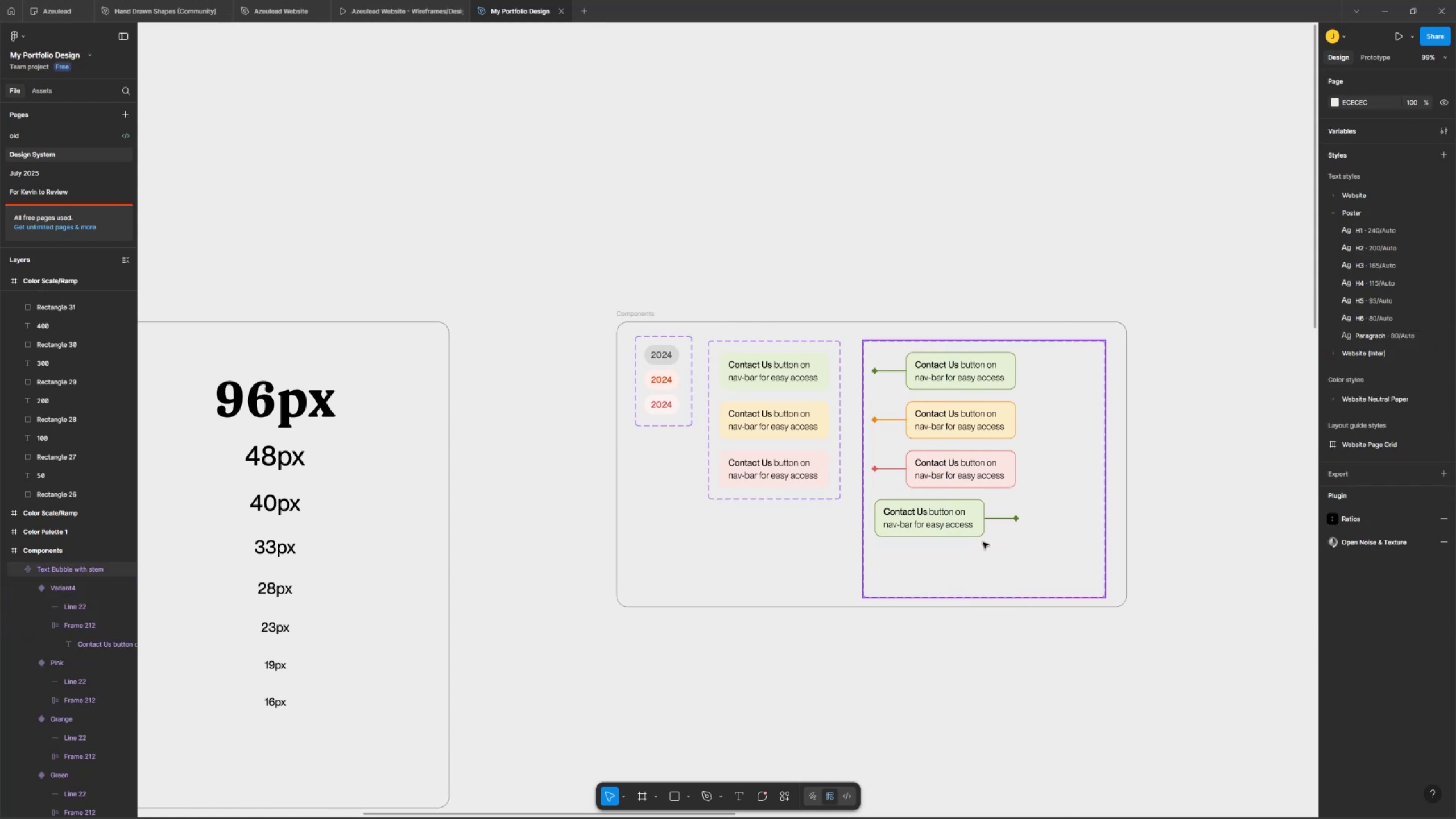 
double_click([955, 519])
 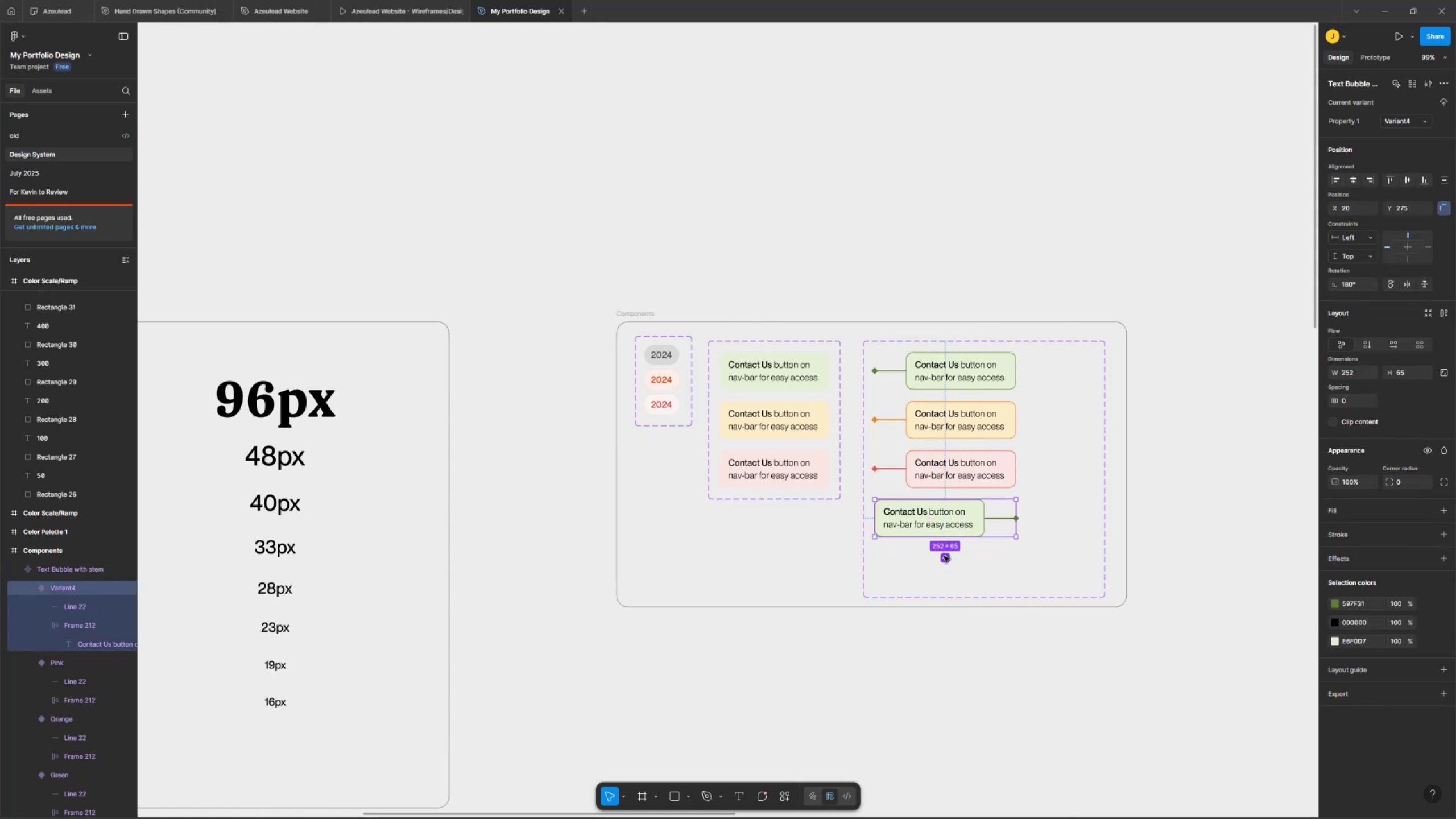 
left_click([944, 545])
 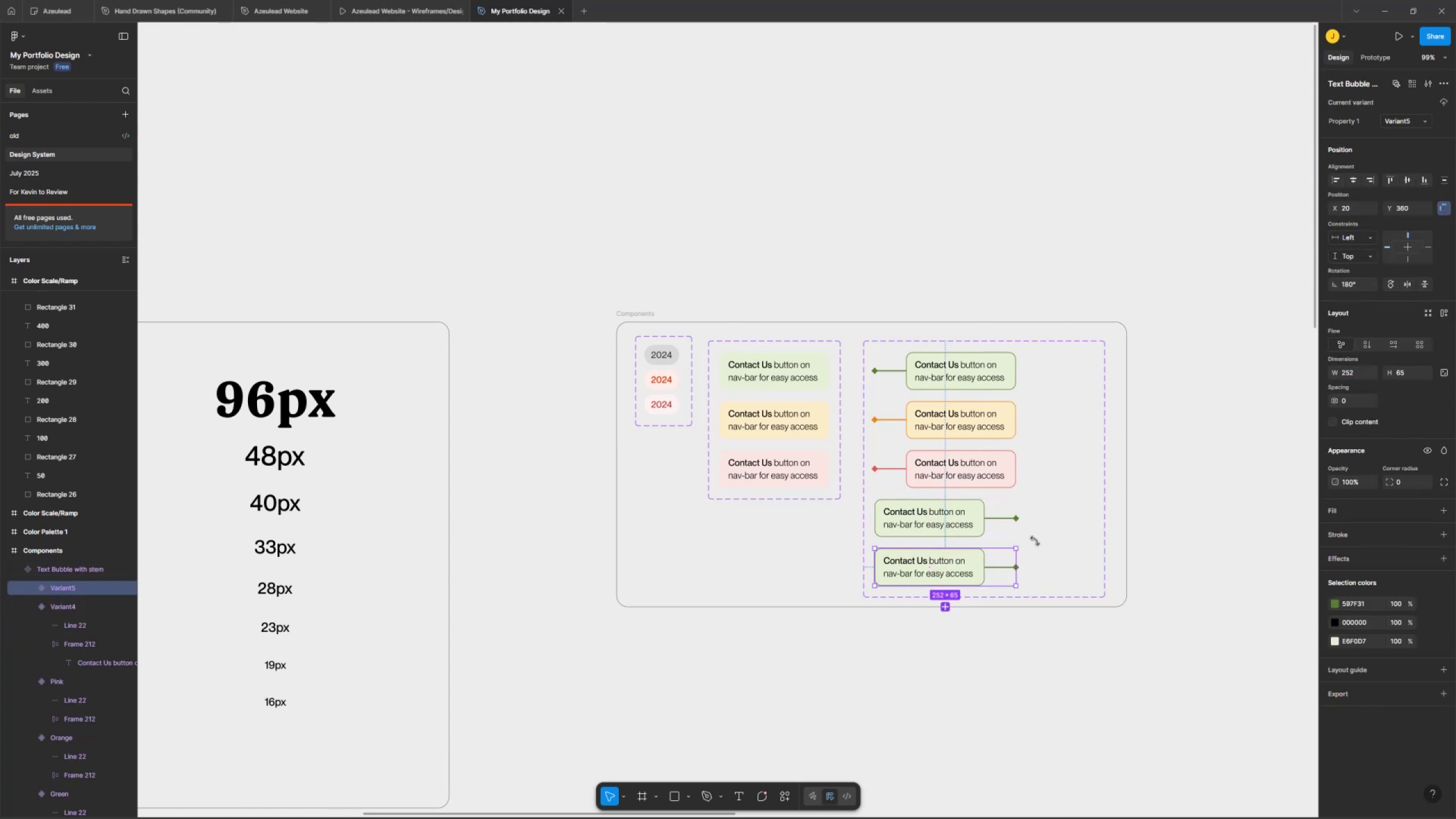 
left_click([1061, 520])
 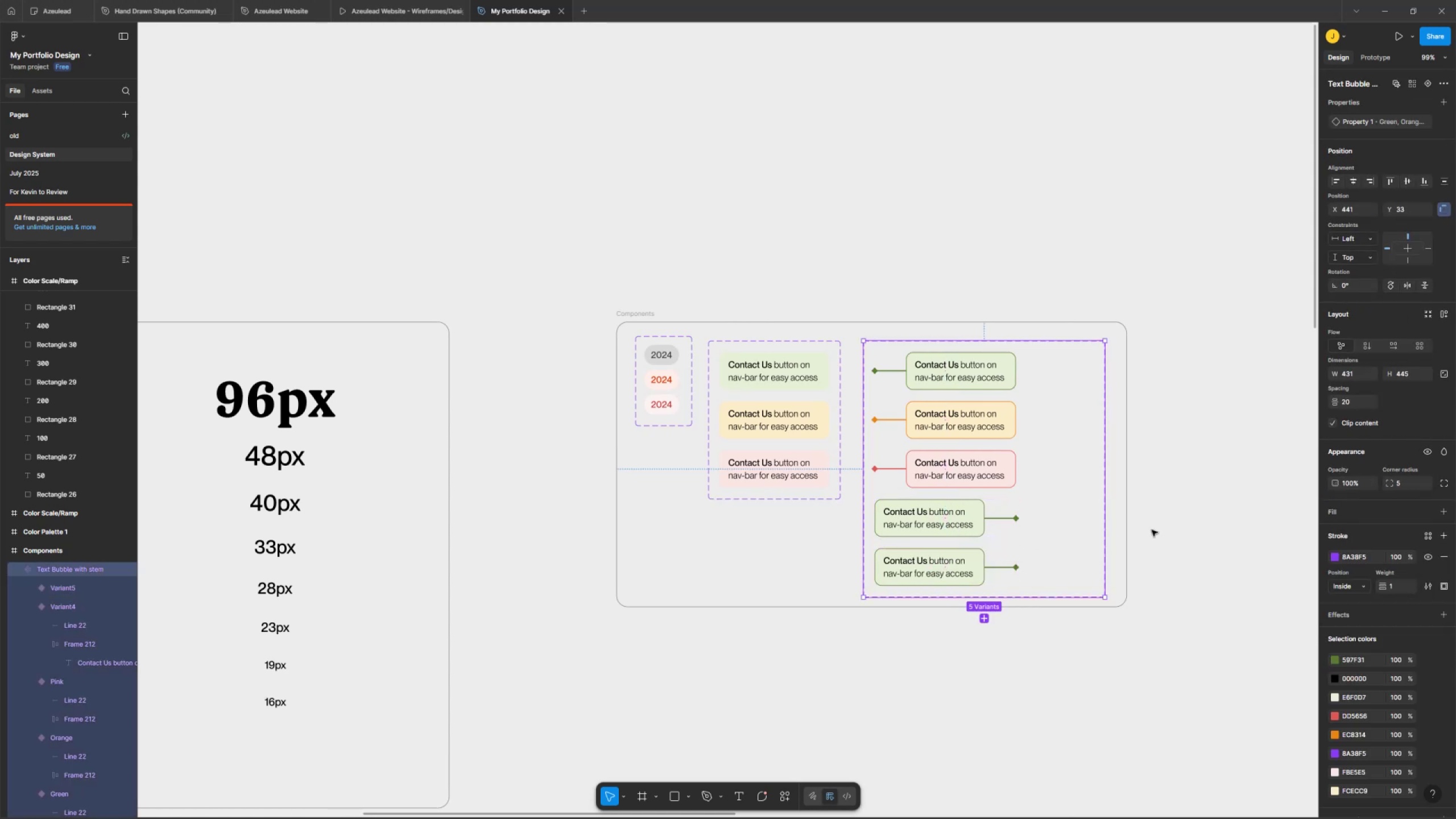 
double_click([1228, 504])
 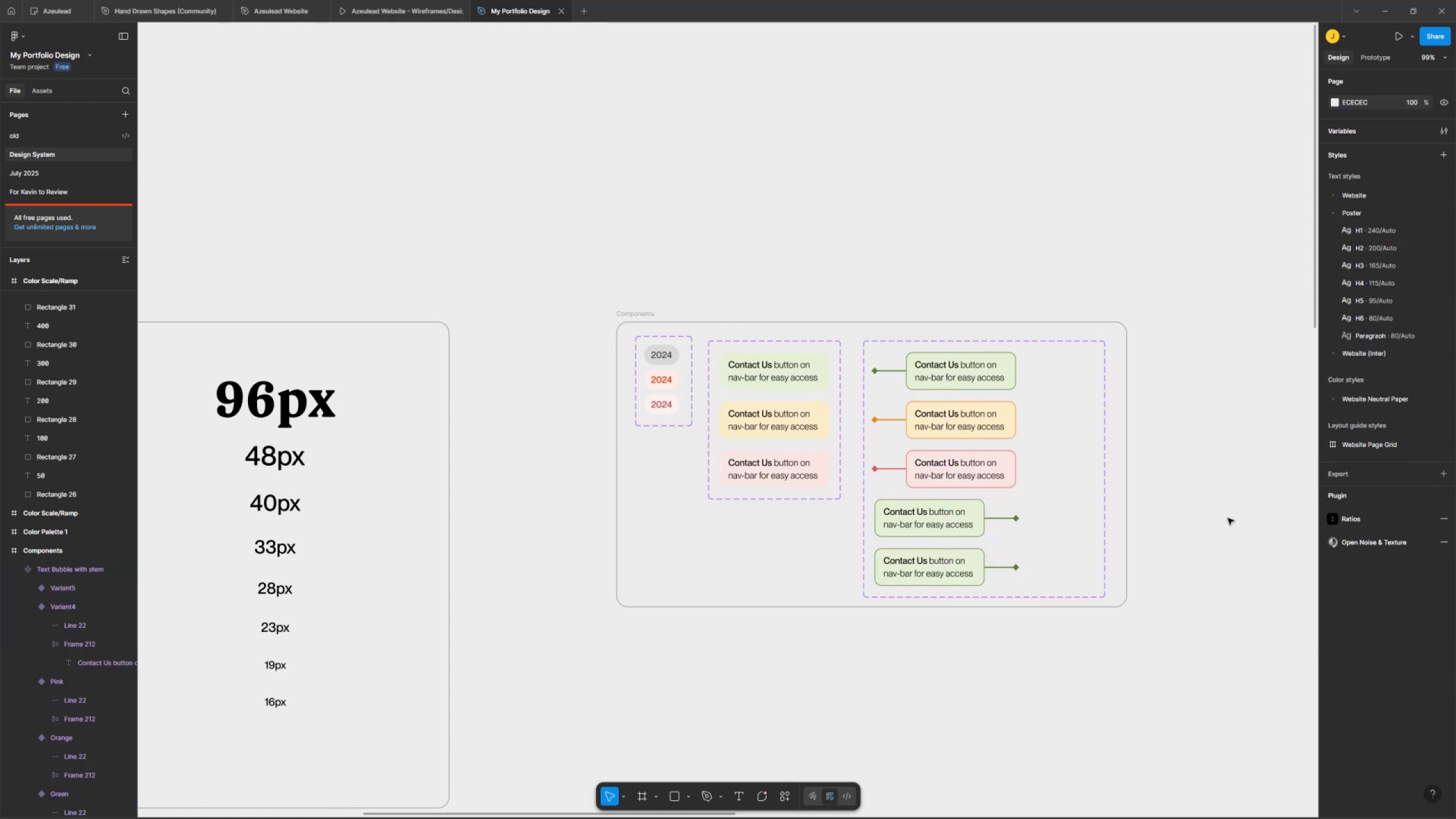 
hold_key(key=Space, duration=0.4)
 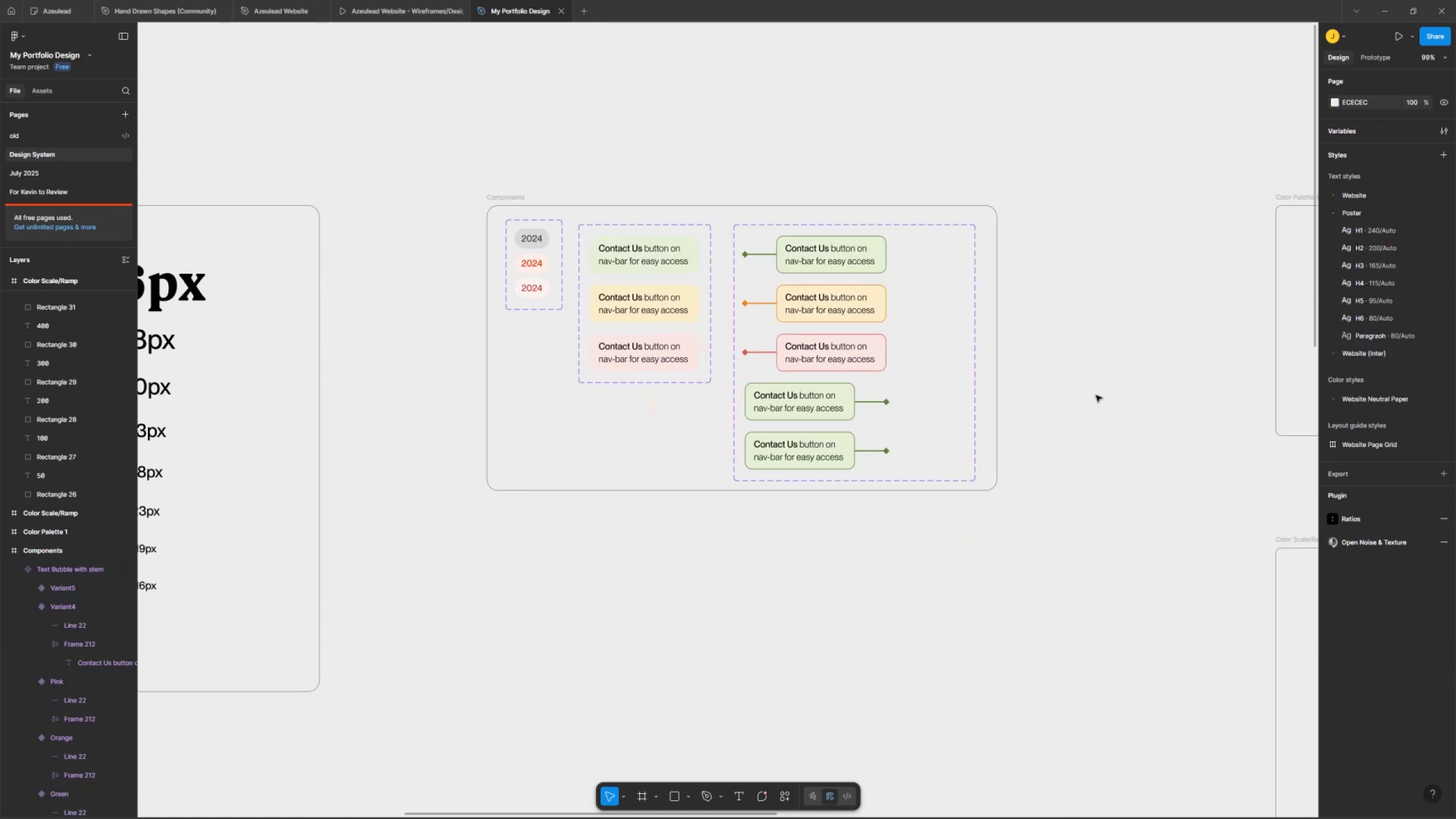 
left_click_drag(start_coordinate=[1226, 498], to_coordinate=[1096, 384])
 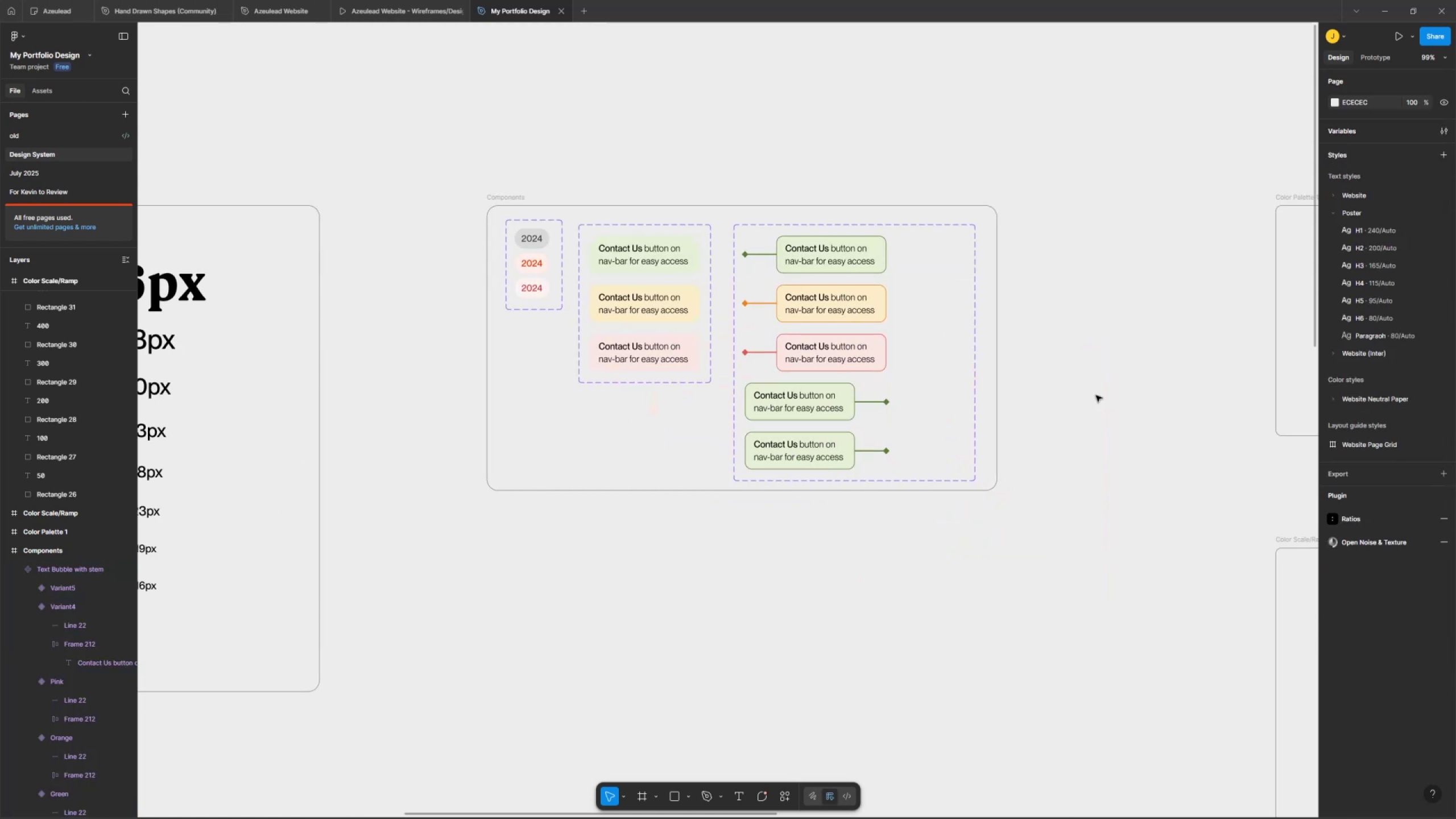 
double_click([791, 249])
 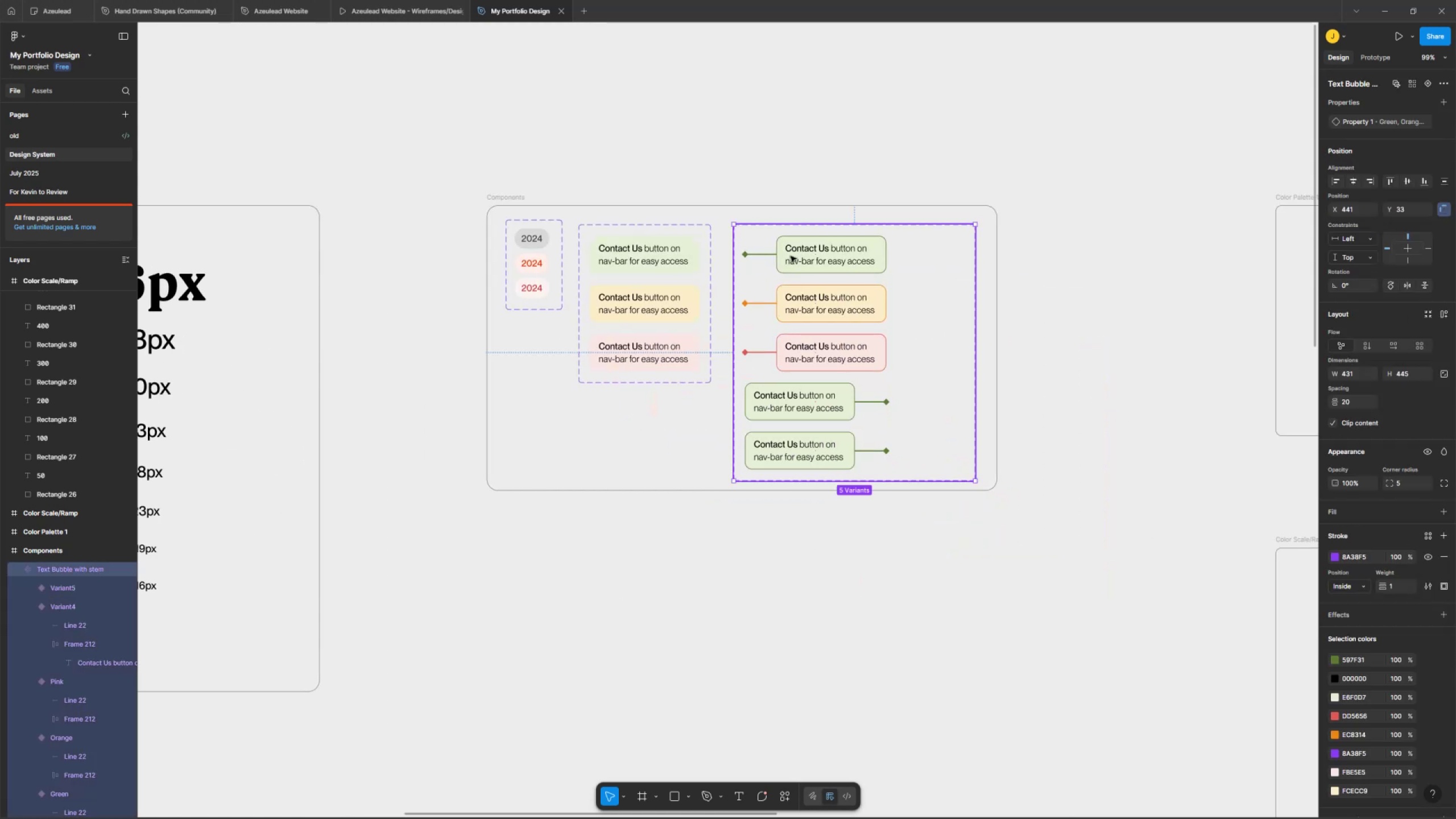 
triple_click([791, 249])
 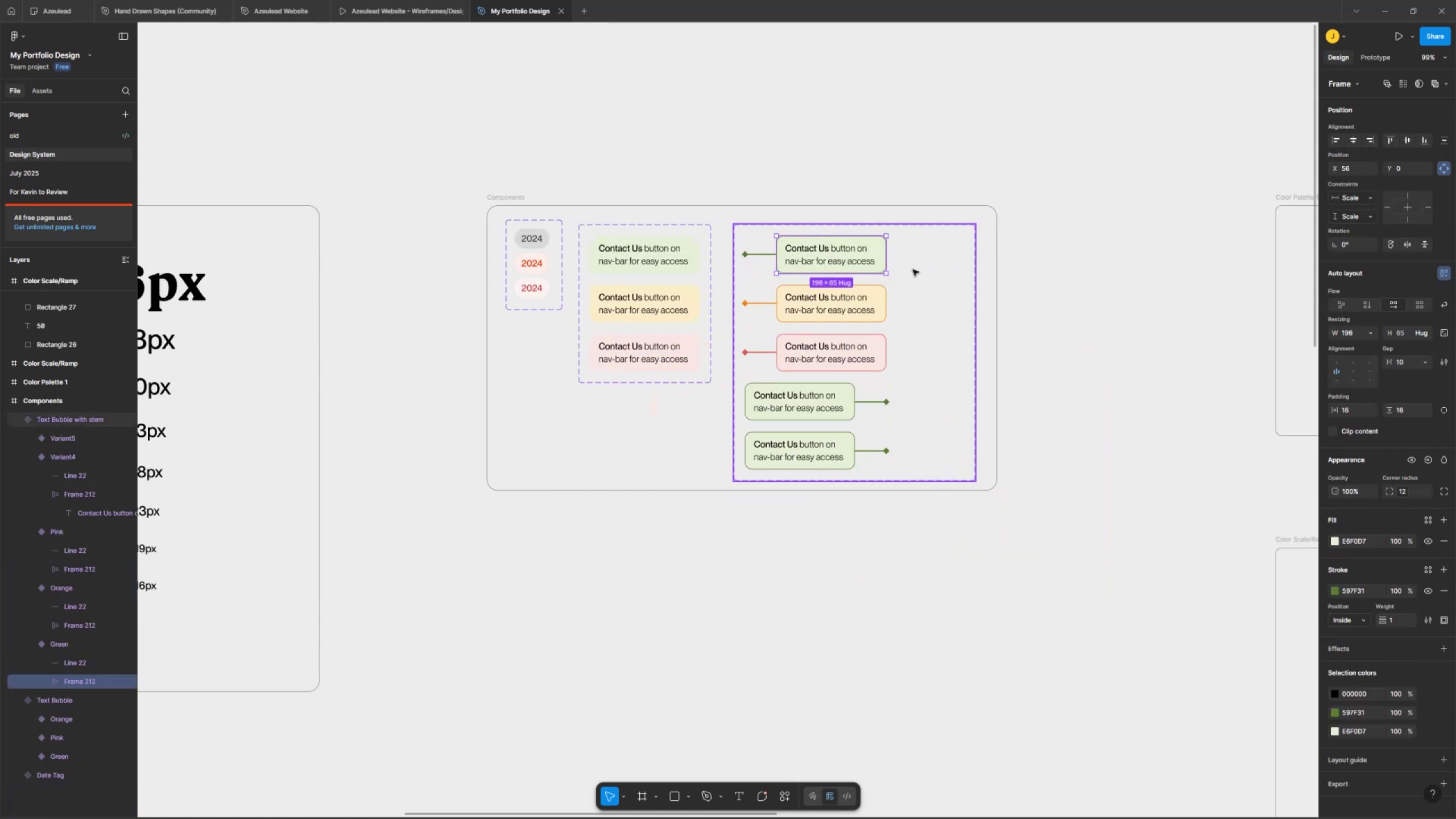 
double_click([850, 247])
 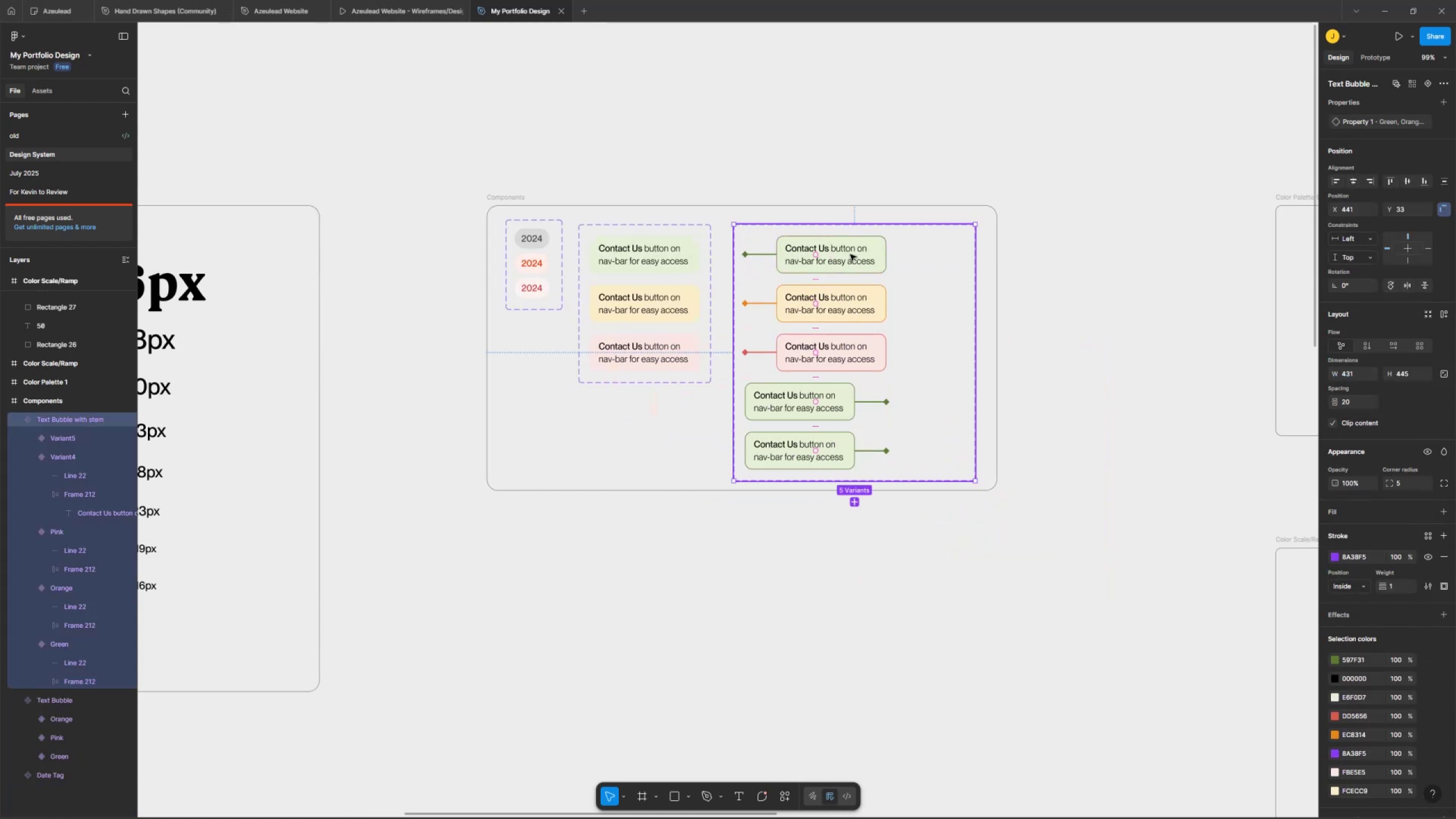 
triple_click([850, 247])
 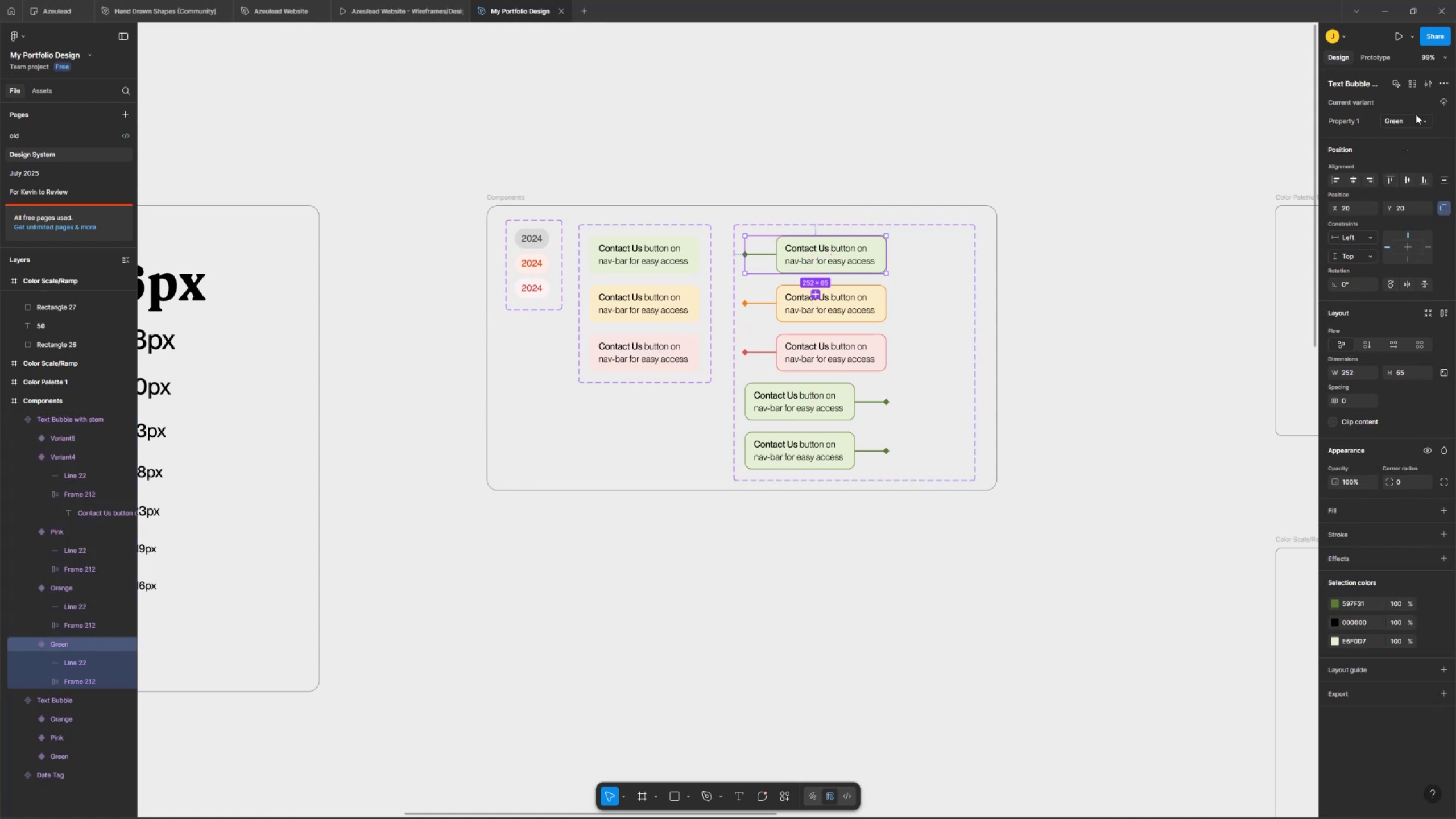 
double_click([1413, 115])
 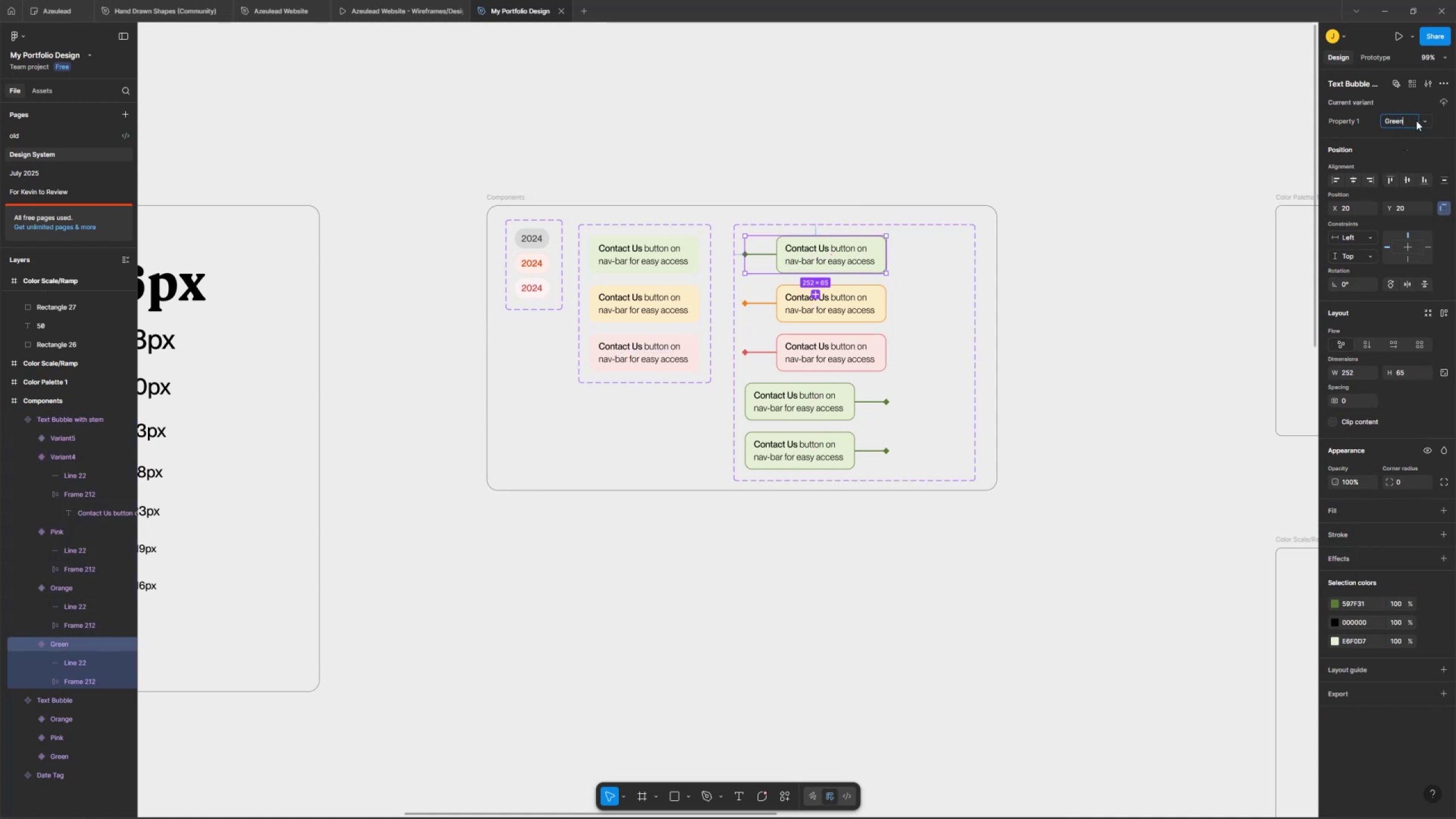 
type( Stem Left)
 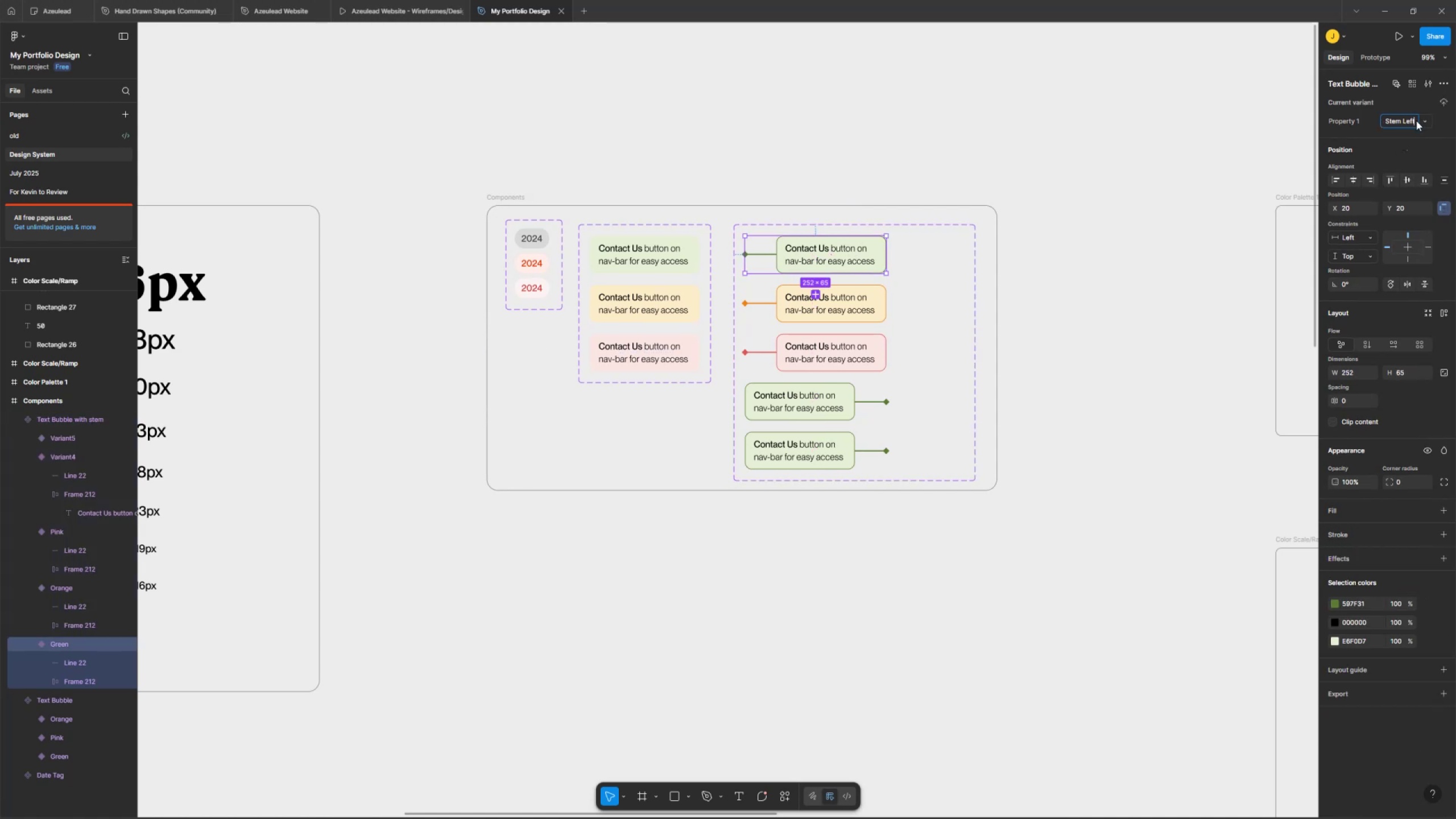 
key(Enter)
 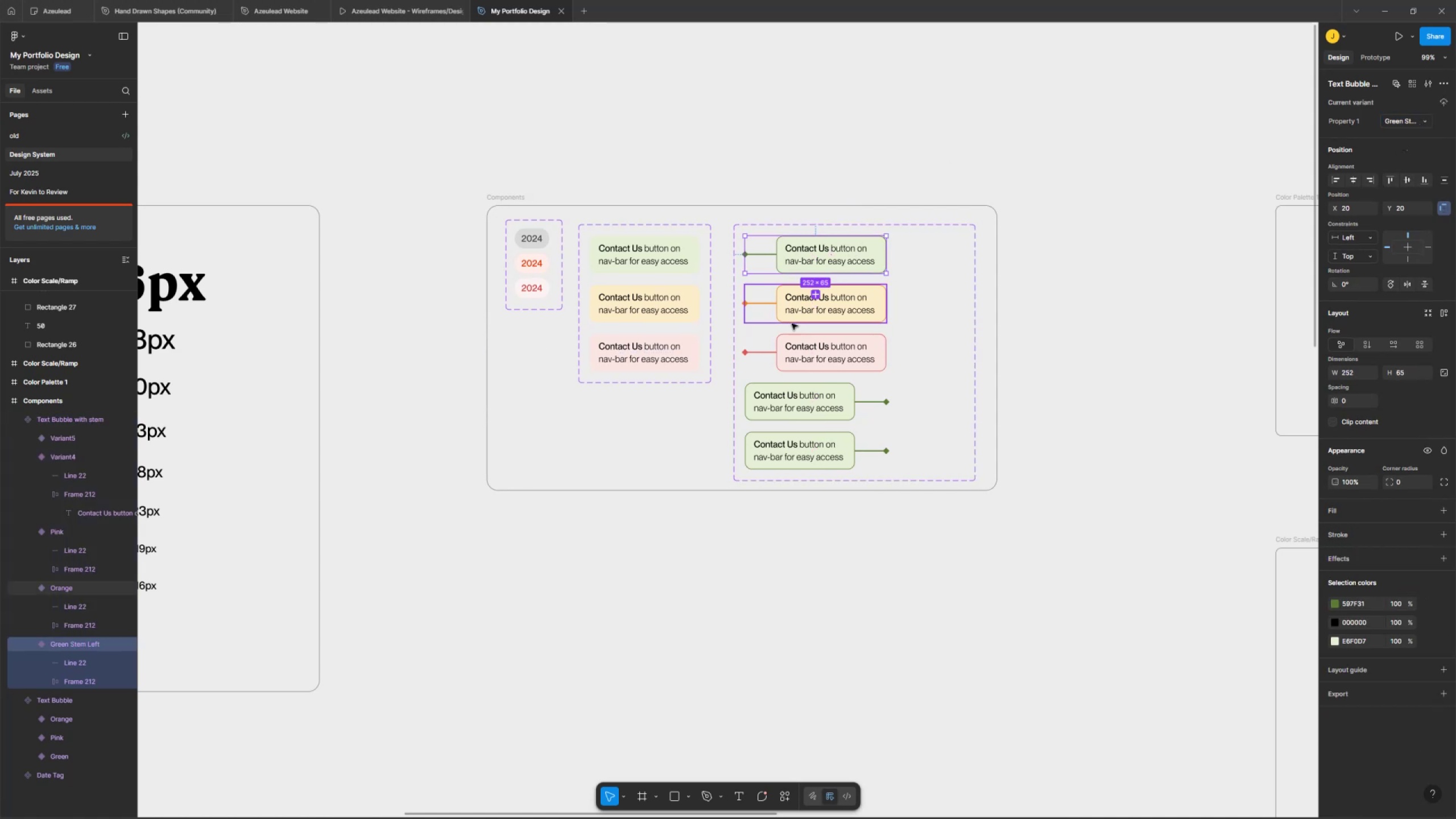 
left_click([816, 284])
 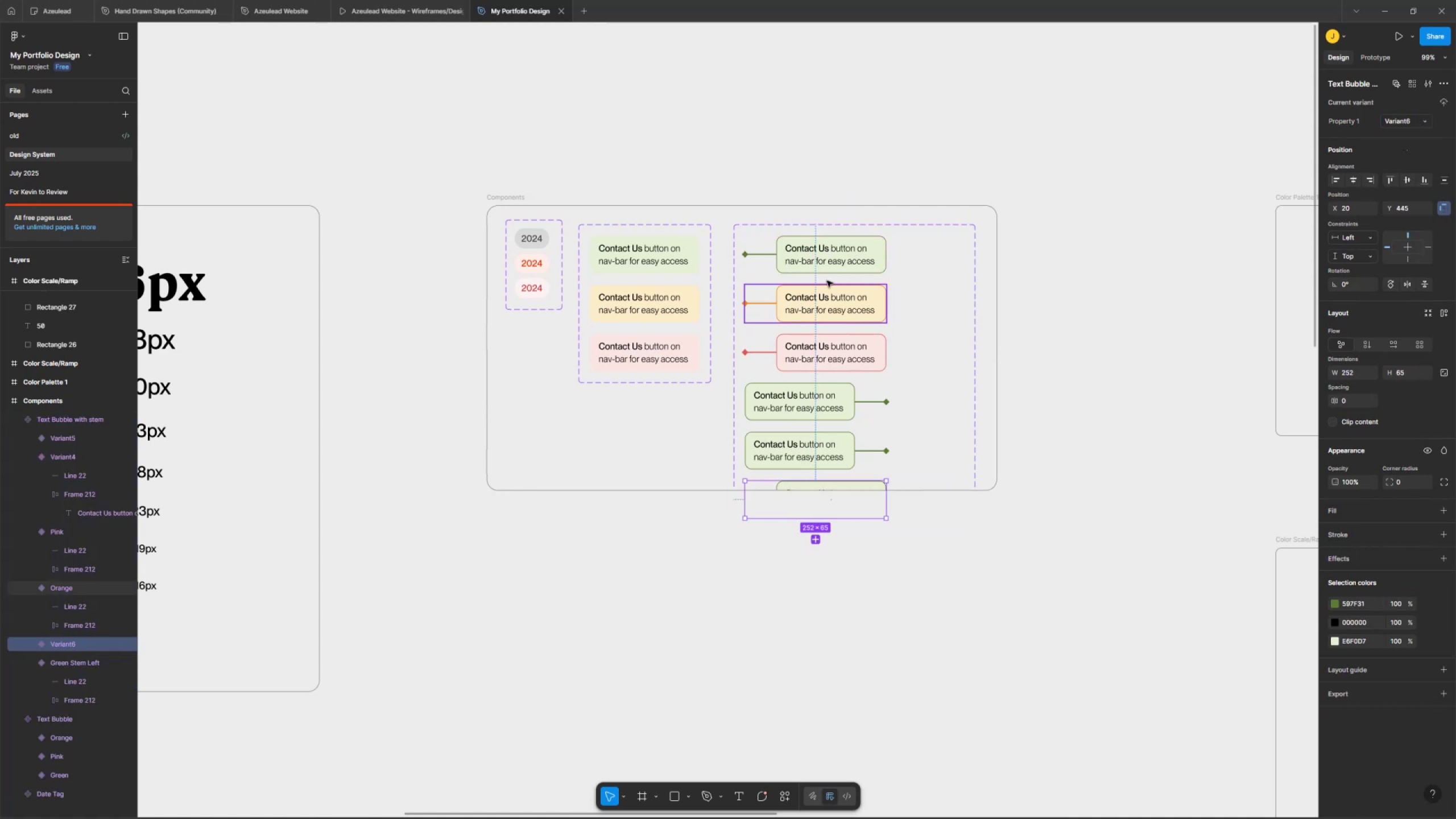 
double_click([835, 253])
 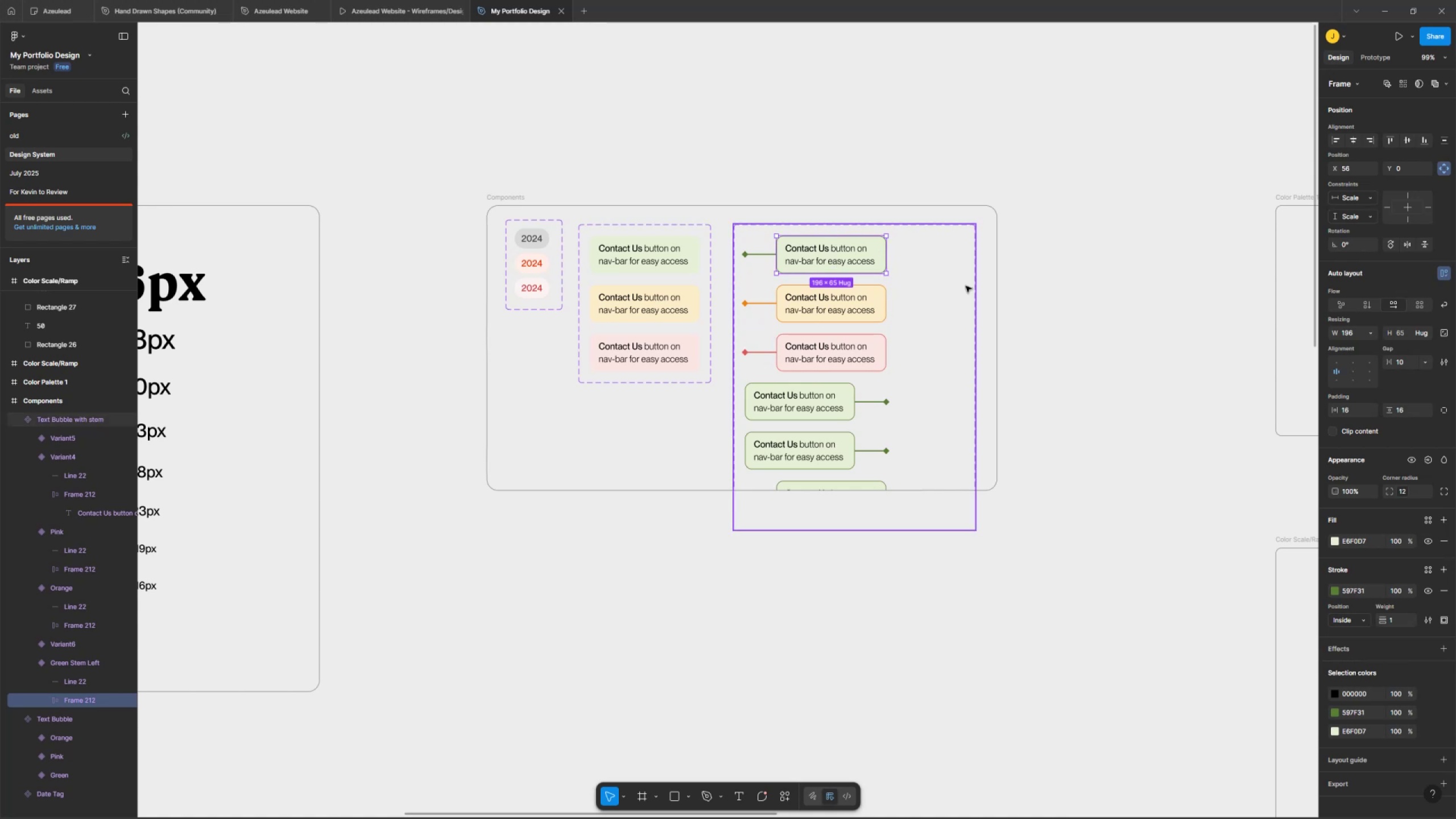 
double_click([966, 278])
 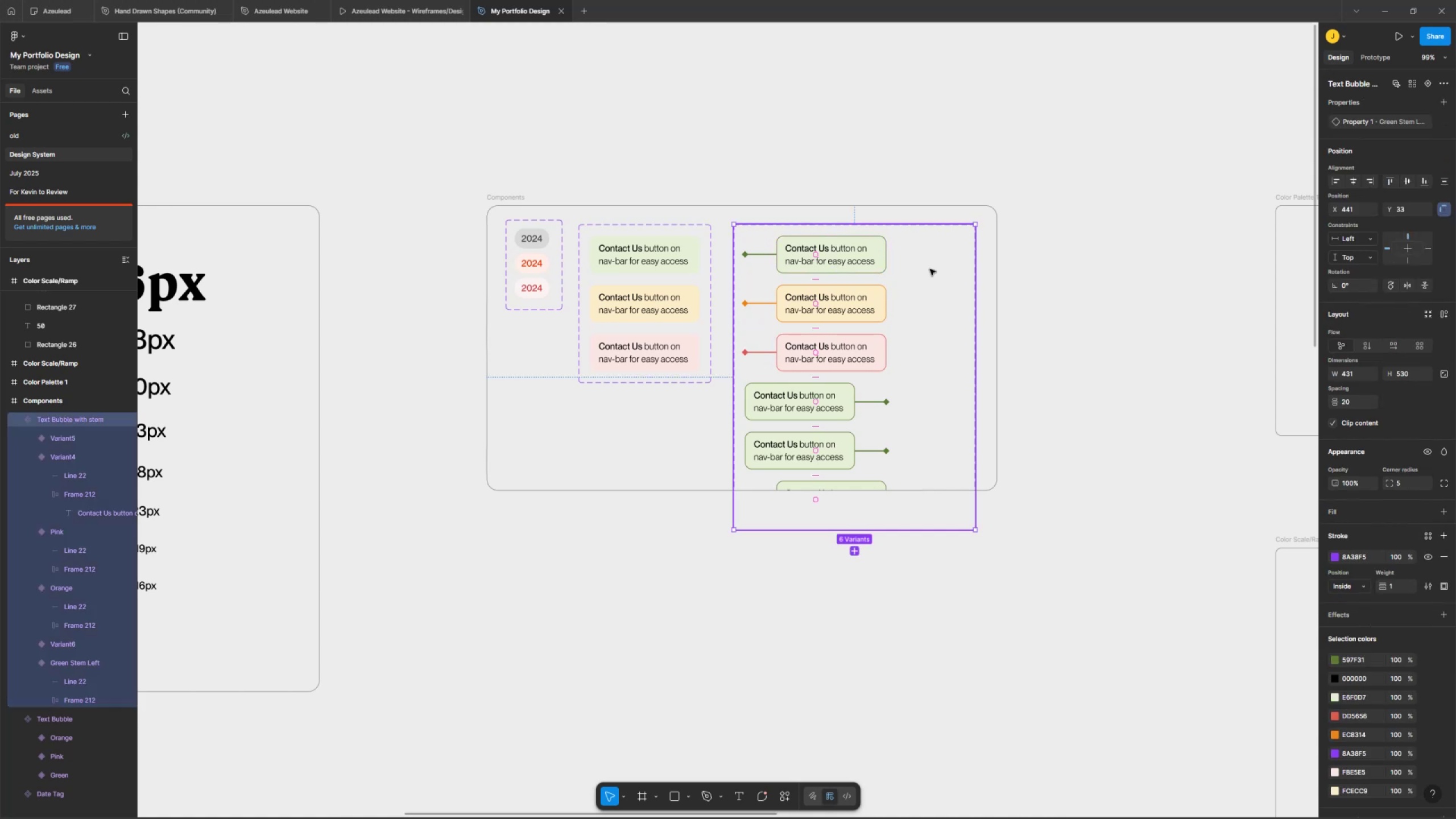 
triple_click([892, 250])
 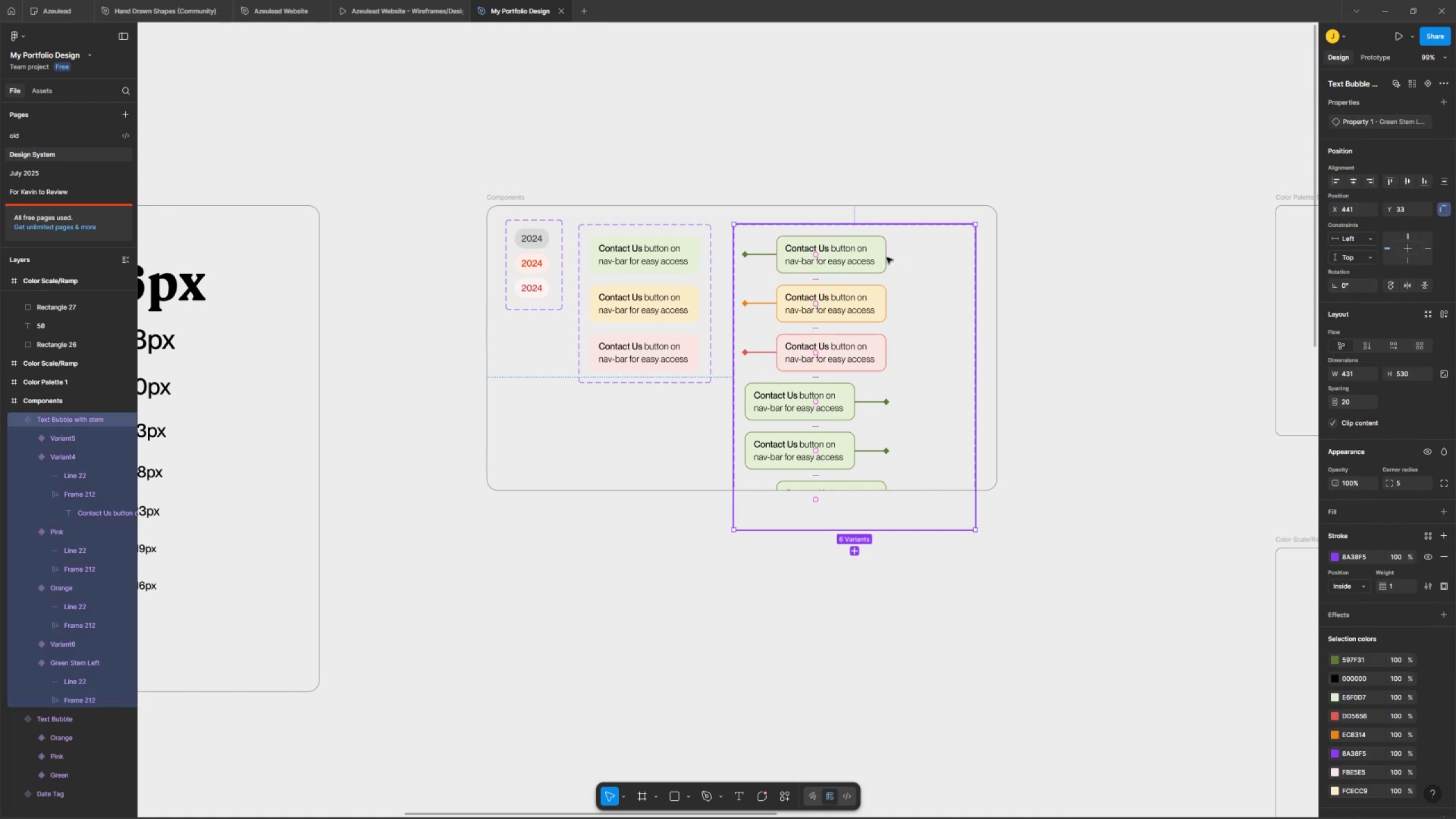 
triple_click([862, 250])
 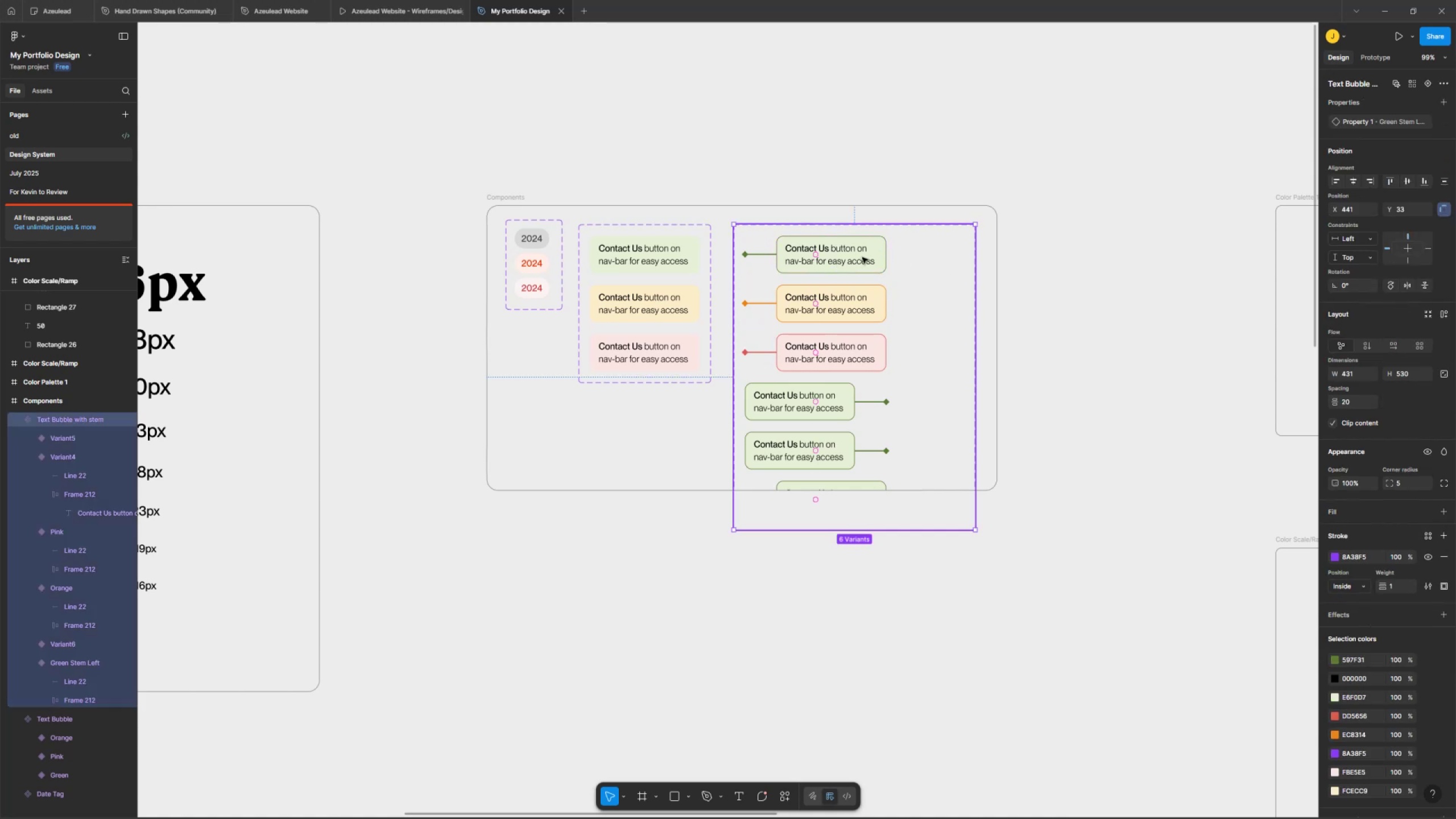 
triple_click([862, 250])
 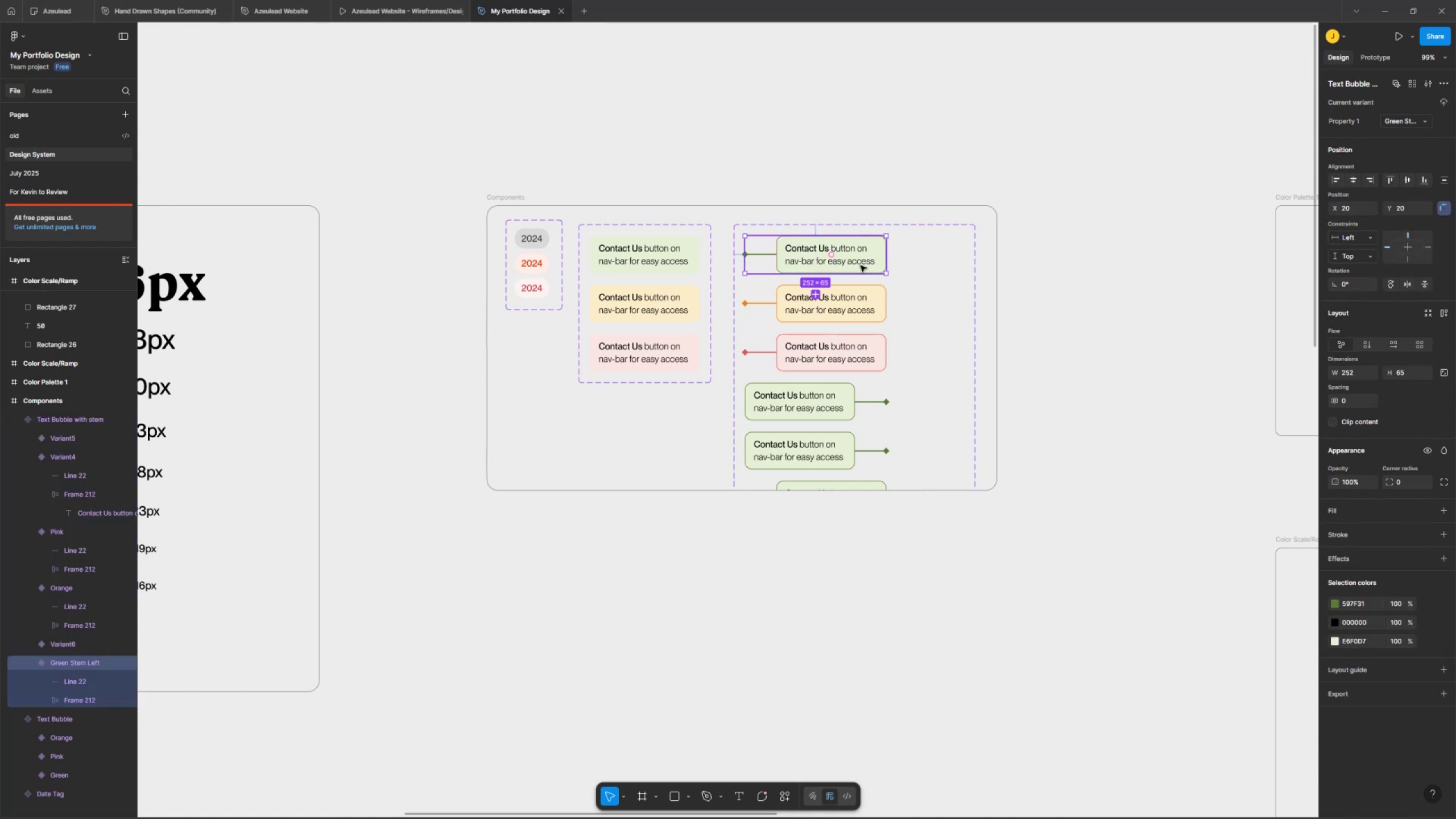 
left_click([854, 297])
 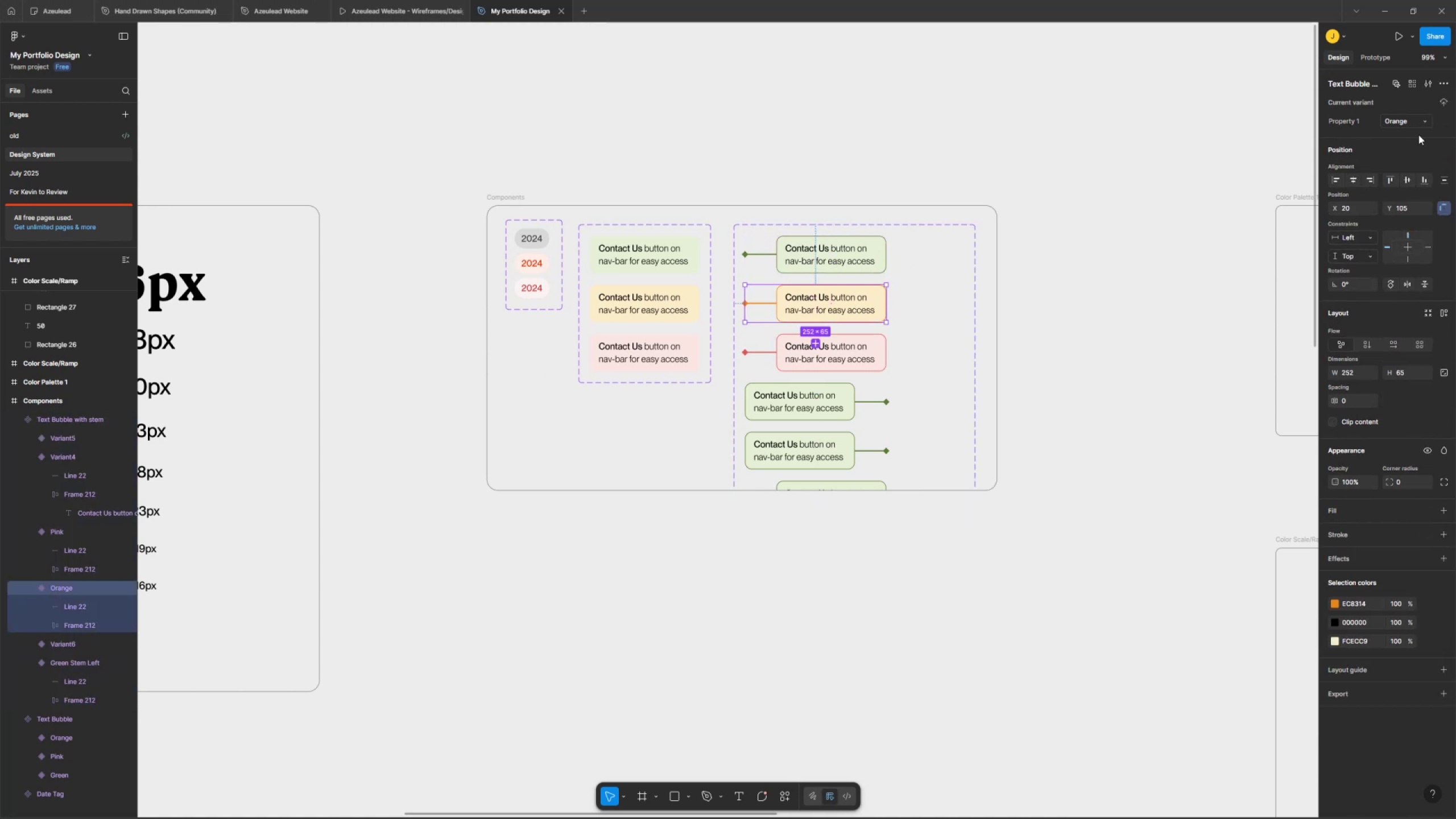 
left_click([1410, 117])
 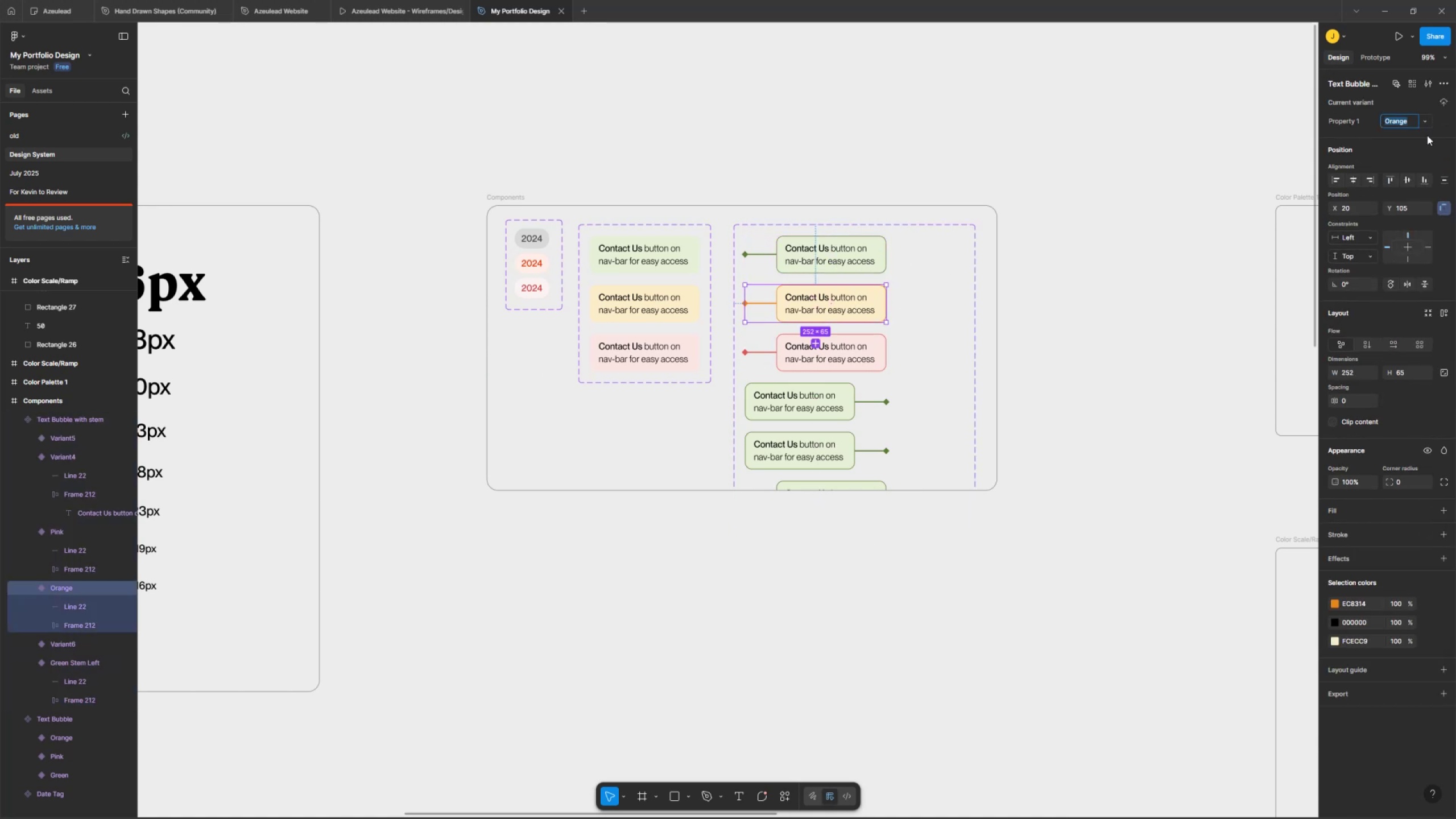 
key(ArrowRight)
 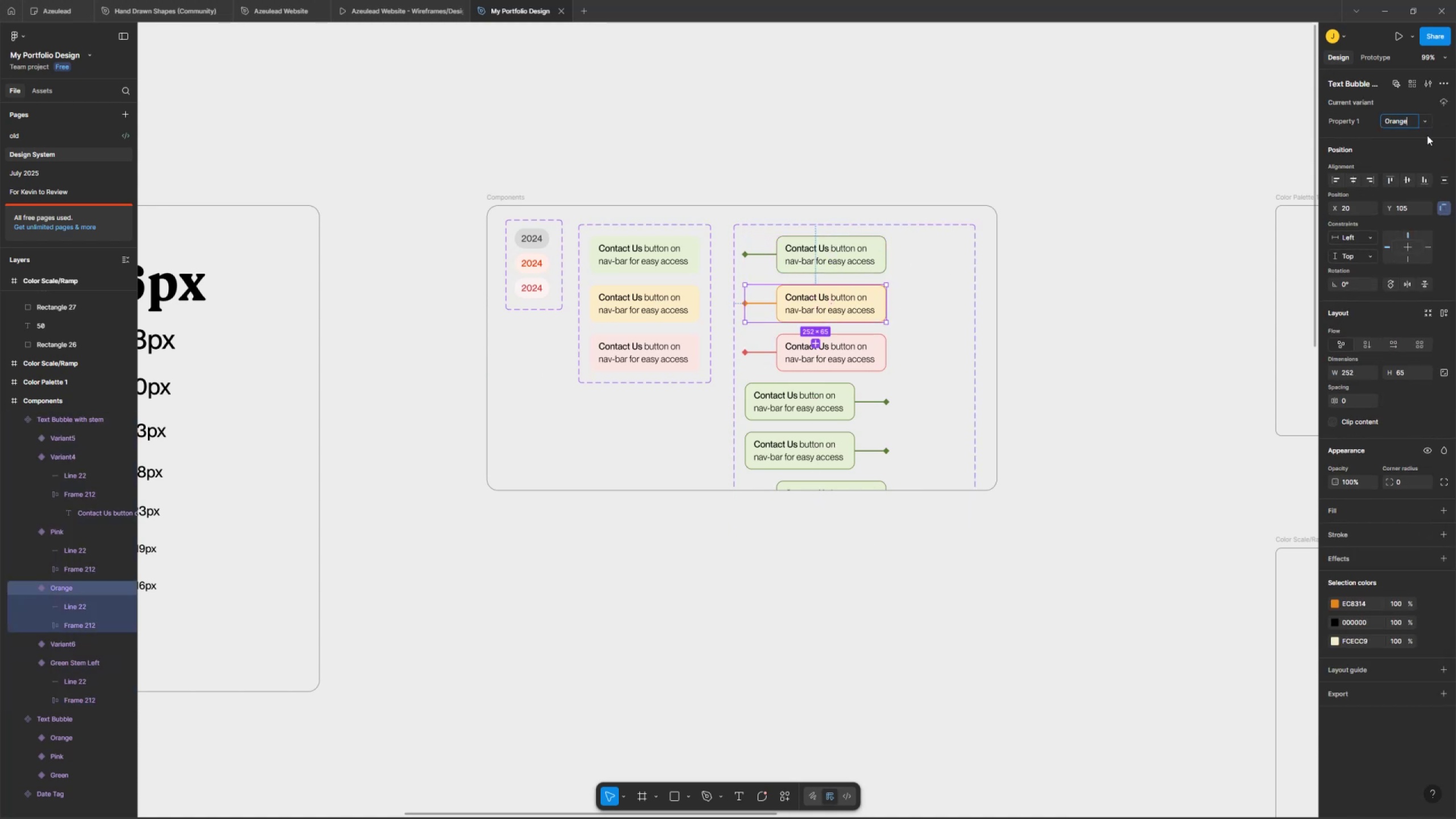 
type( Stem Left)
key(Backspace)
key(Backspace)
key(Backspace)
key(Backspace)
type((R))
 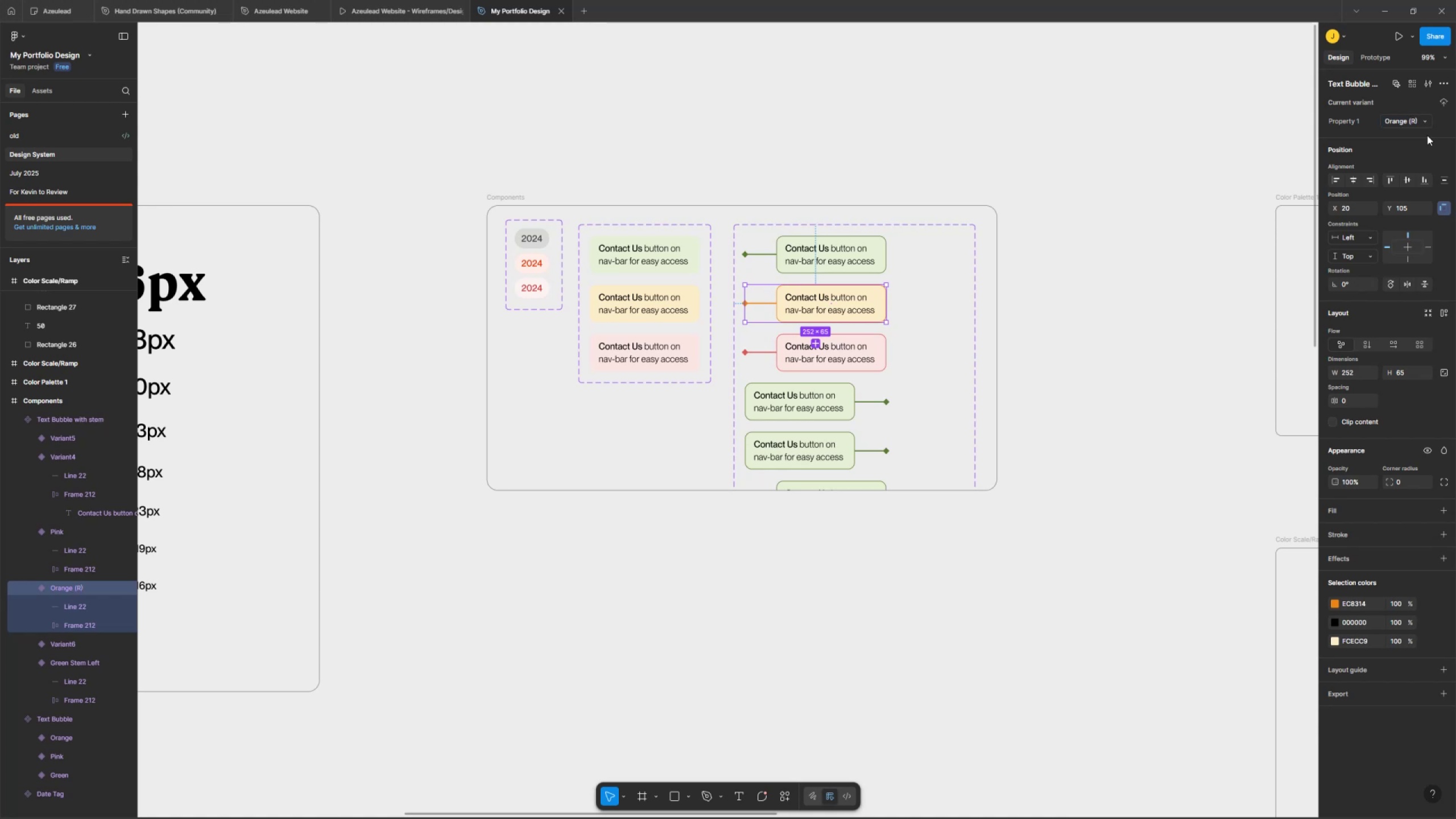 
 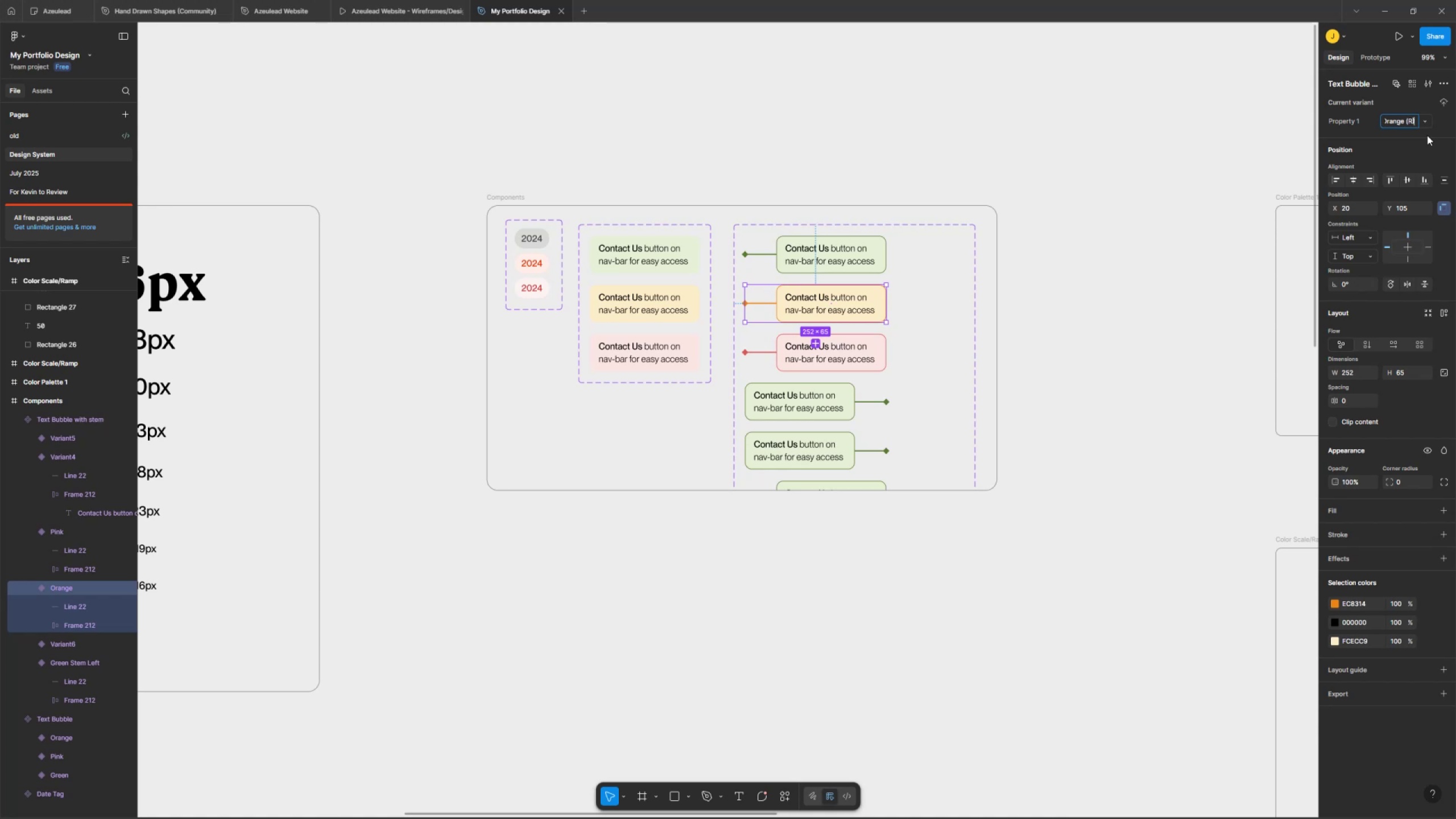 
key(Enter)
 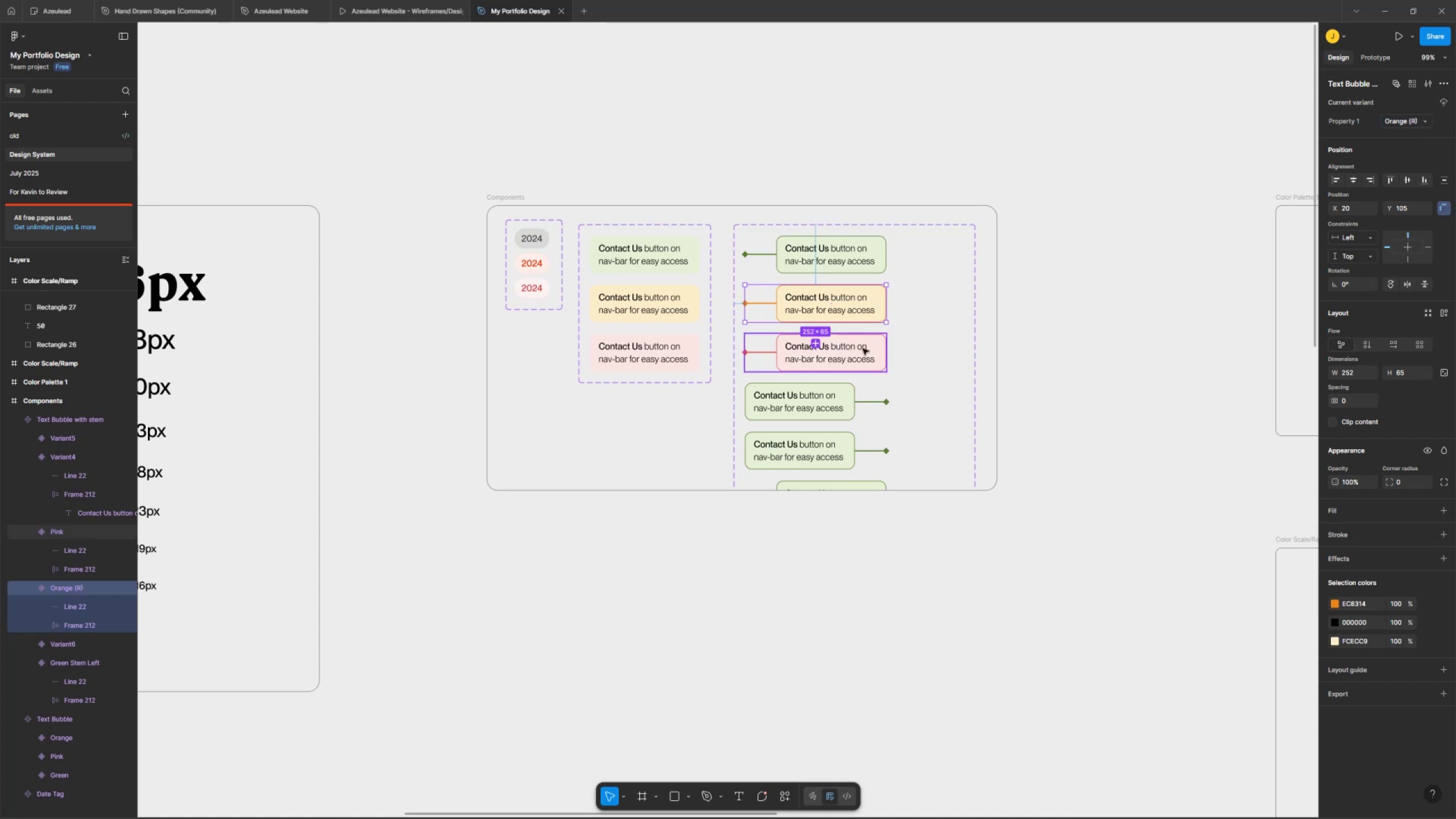 
left_click([829, 267])
 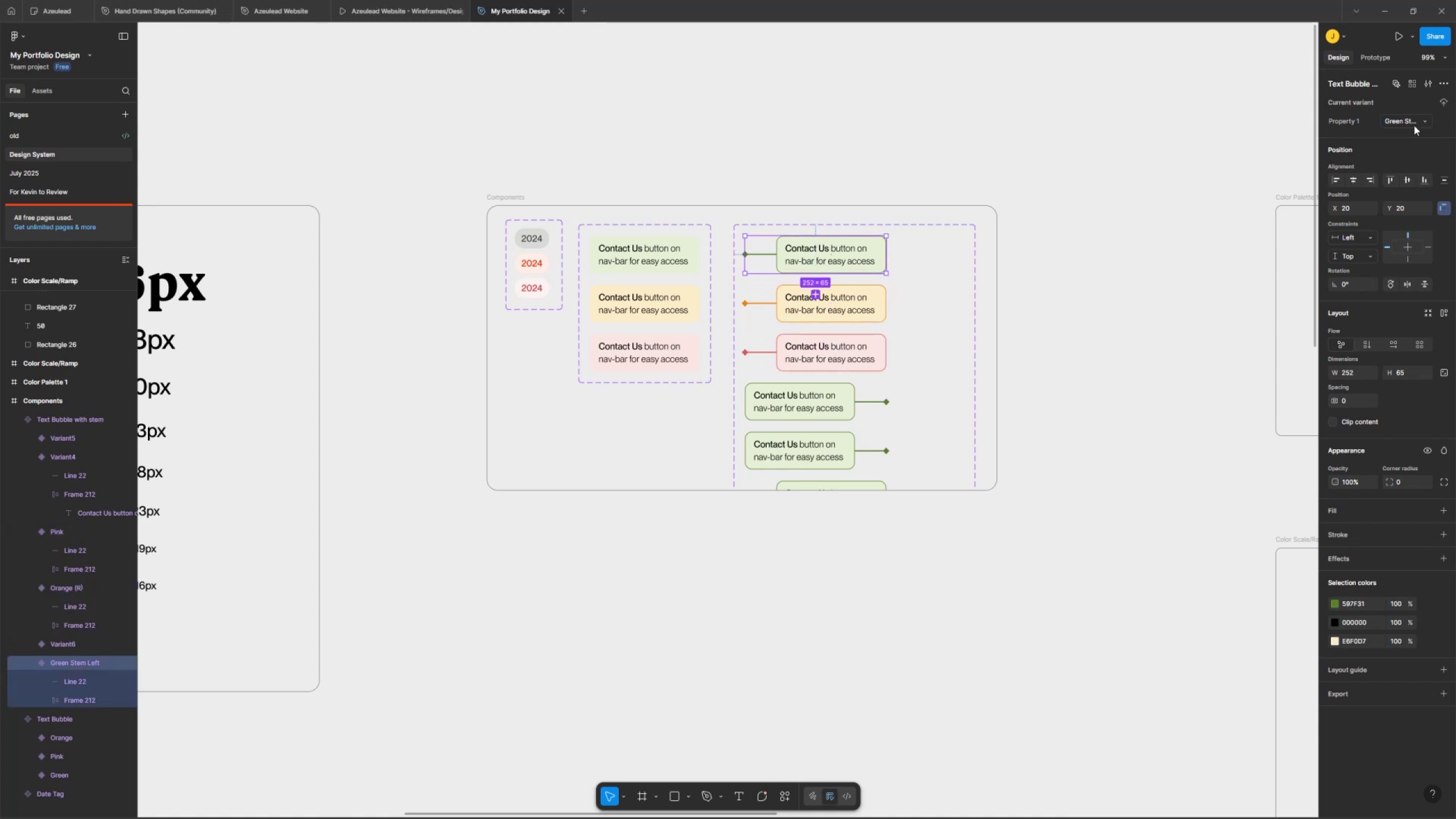 
double_click([1412, 113])
 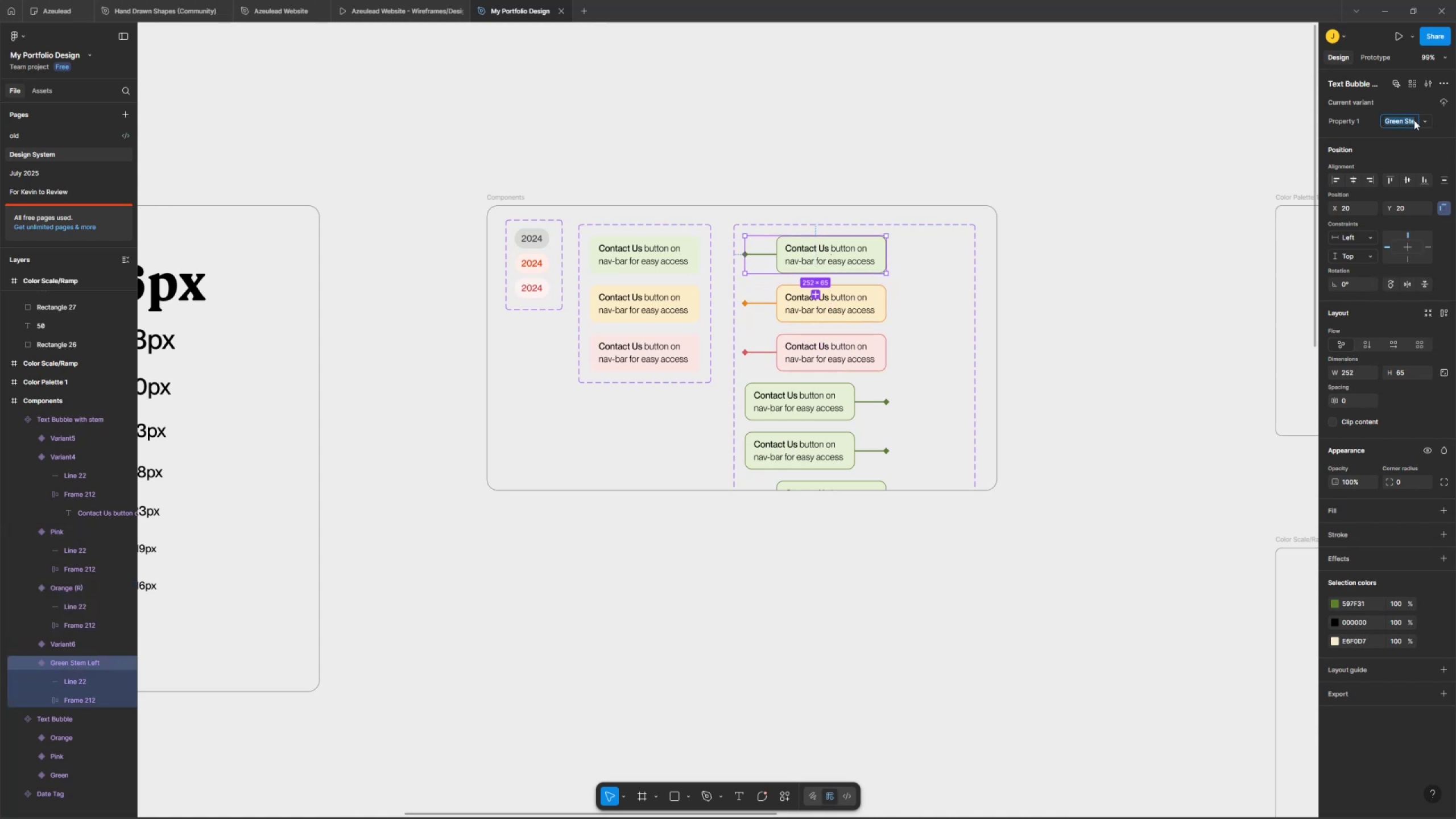 
triple_click([1416, 119])
 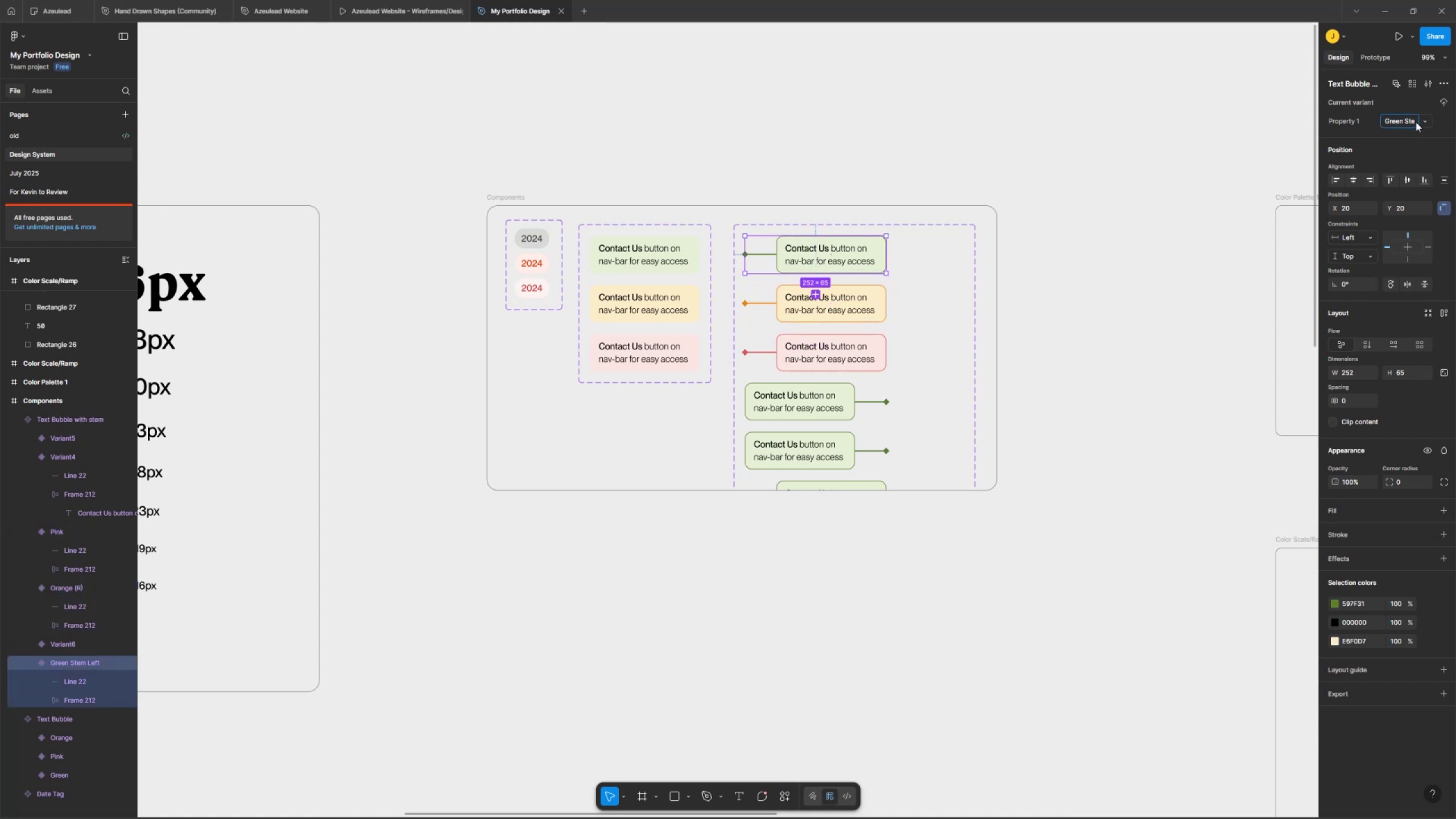 
triple_click([1411, 114])
 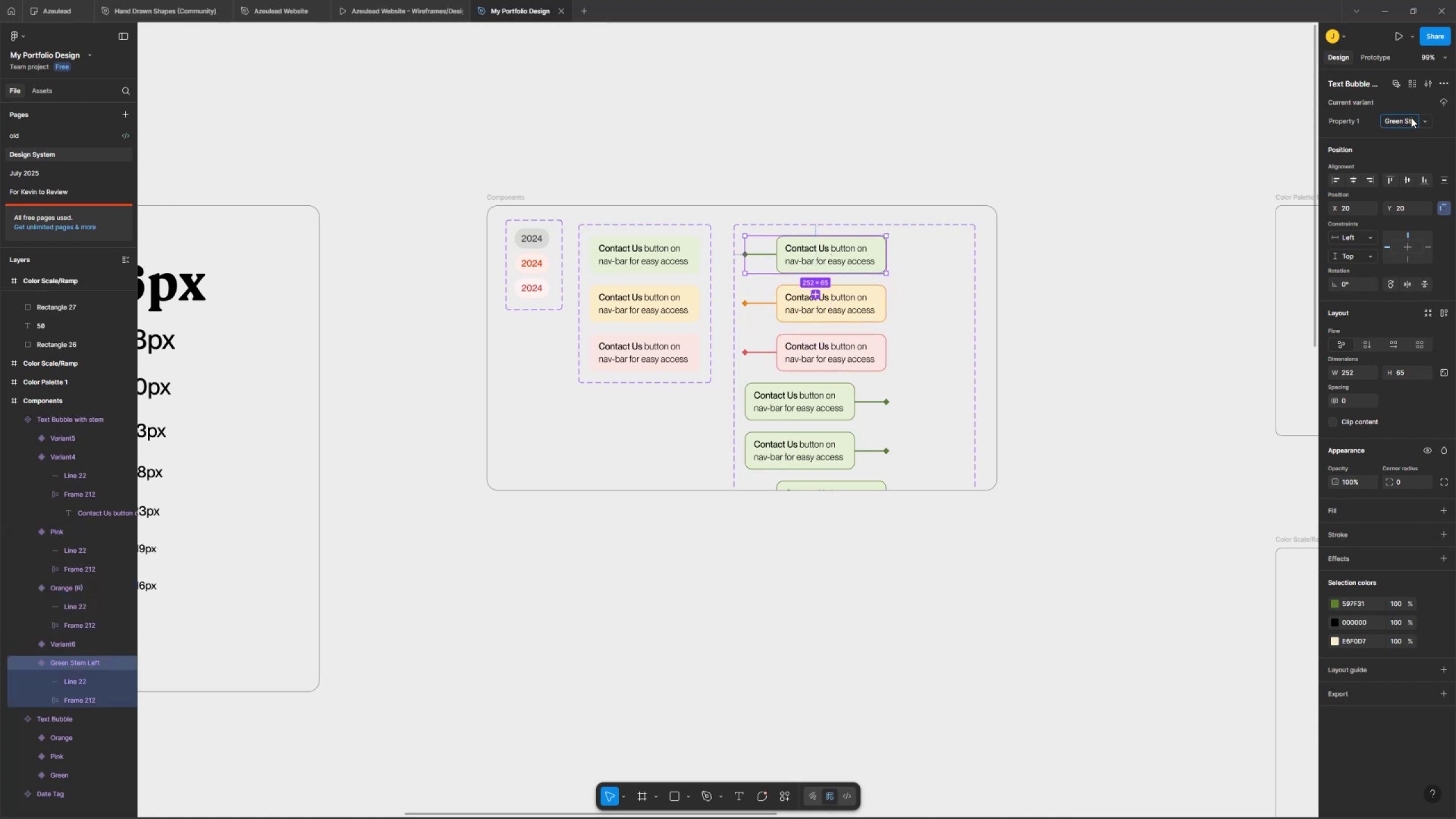 
triple_click([1411, 114])
 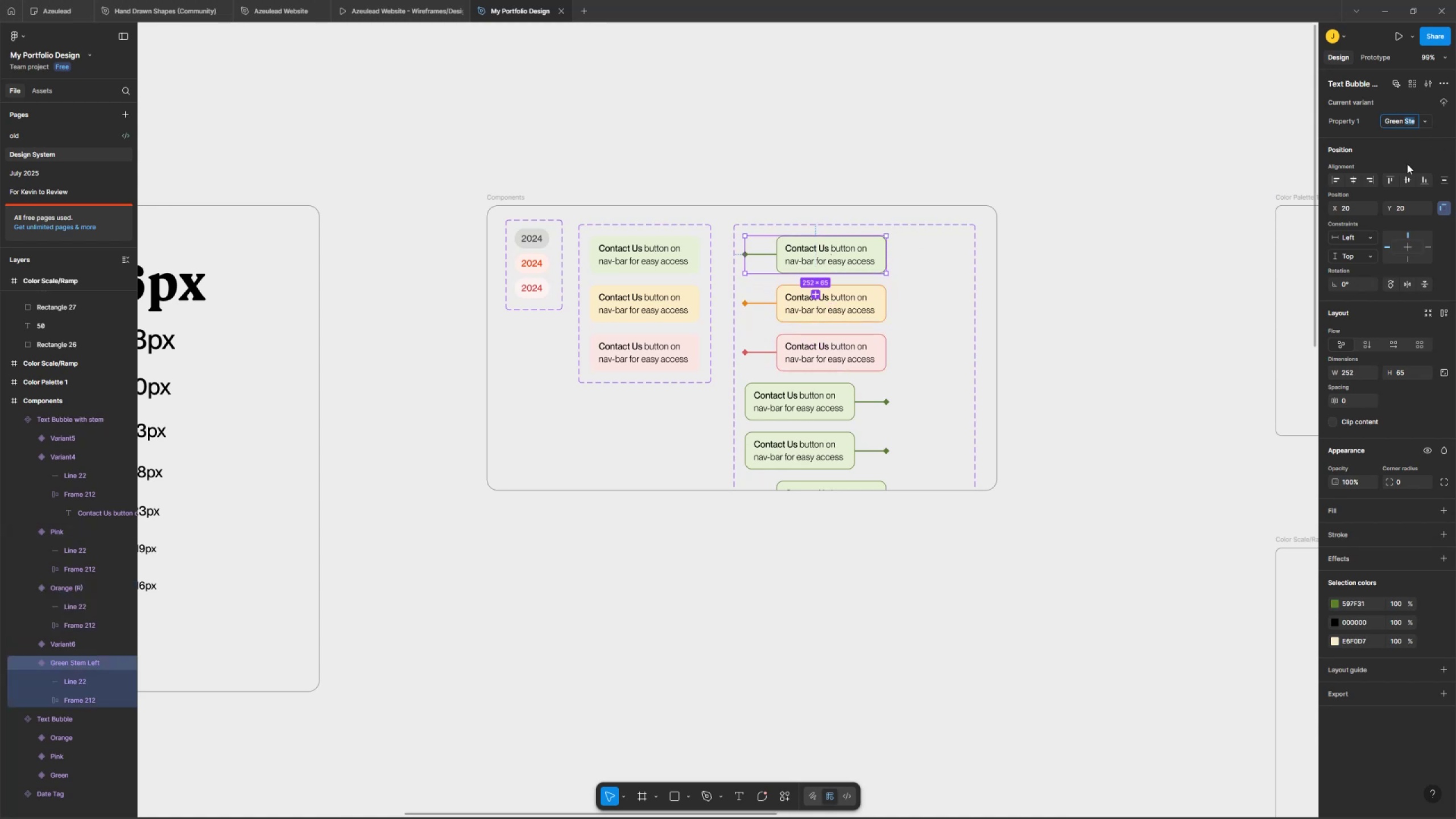 
key(Backspace)
 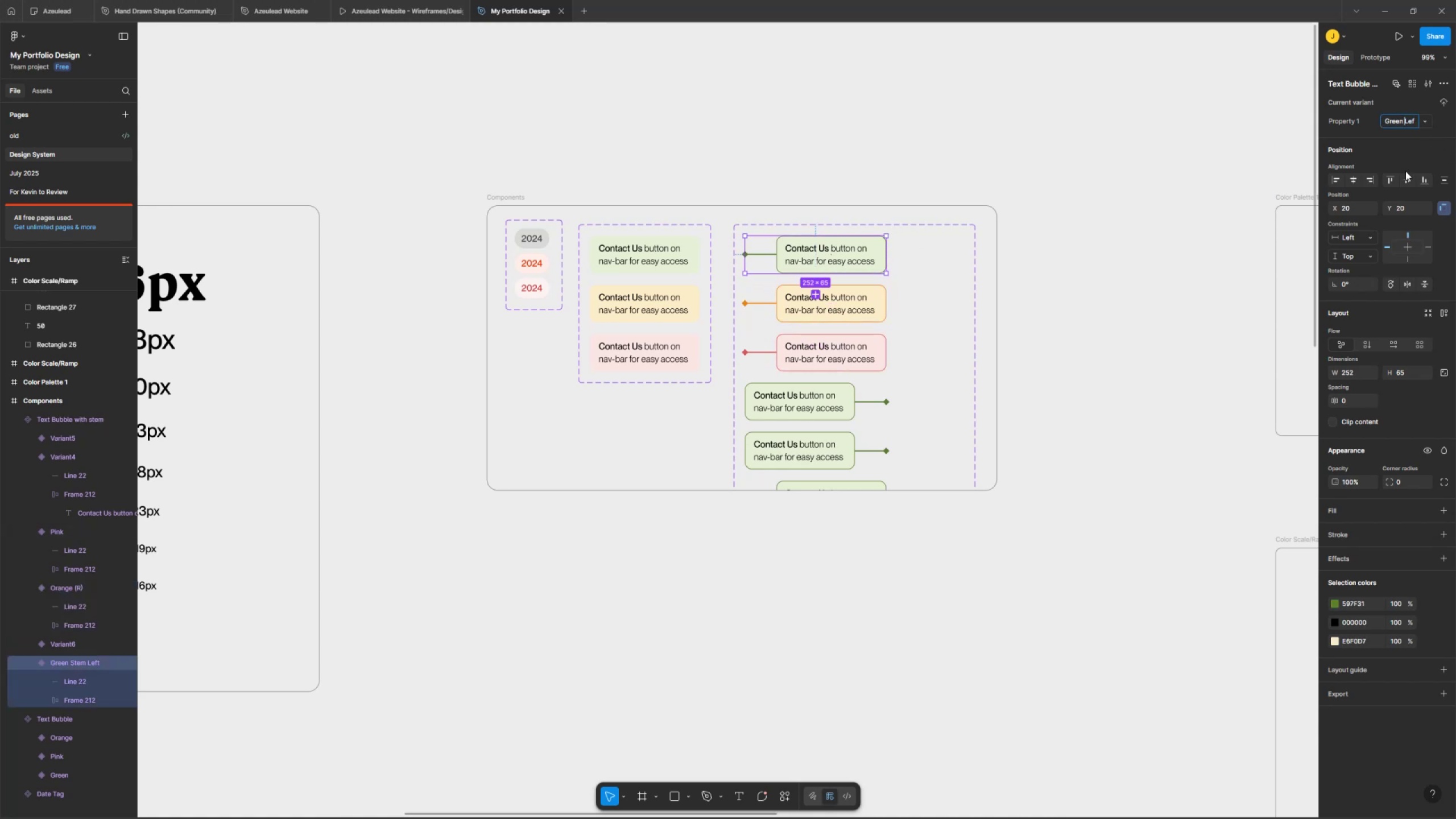 
key(Shift+ShiftRight)
 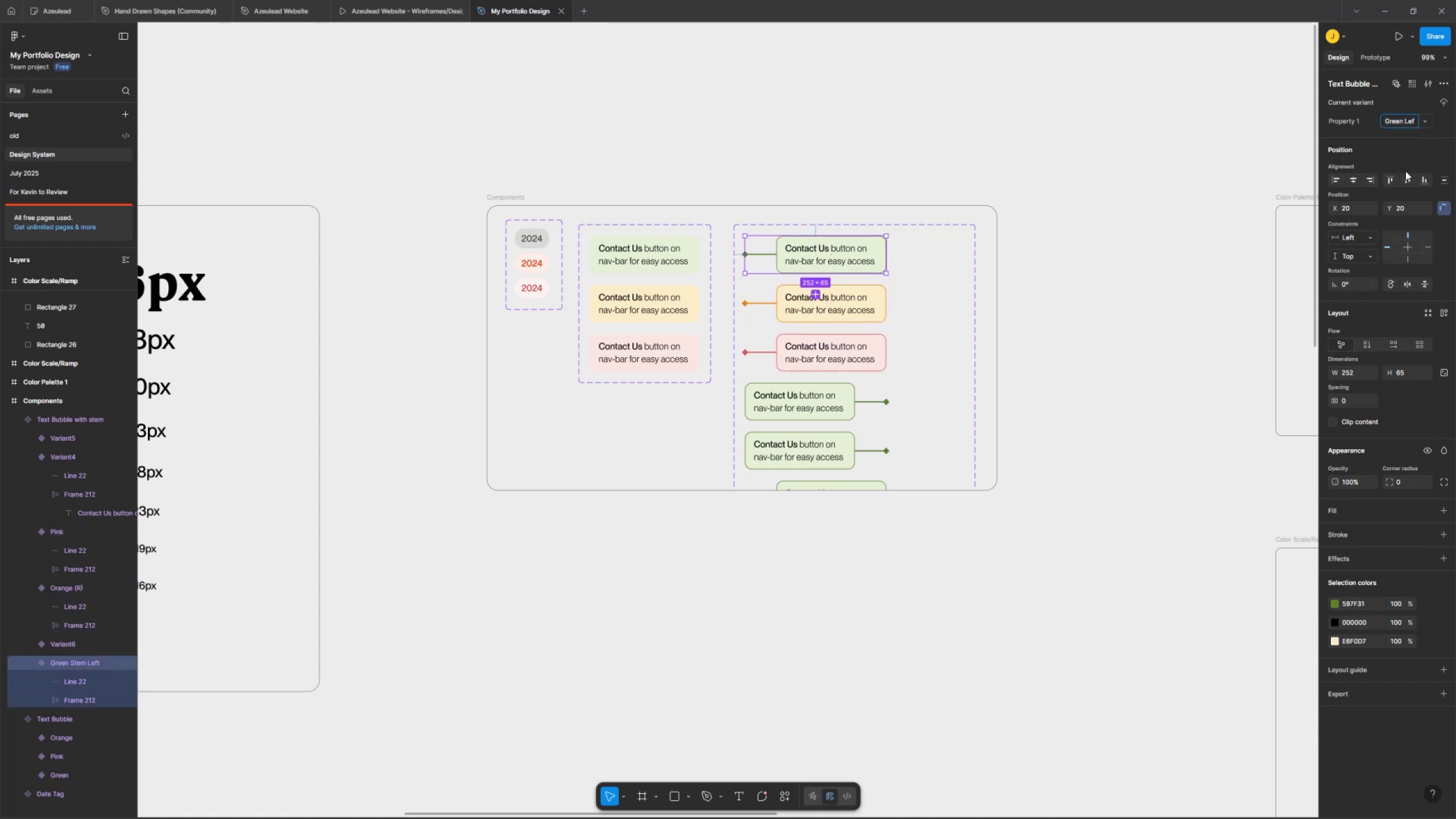 
key(ArrowRight)
 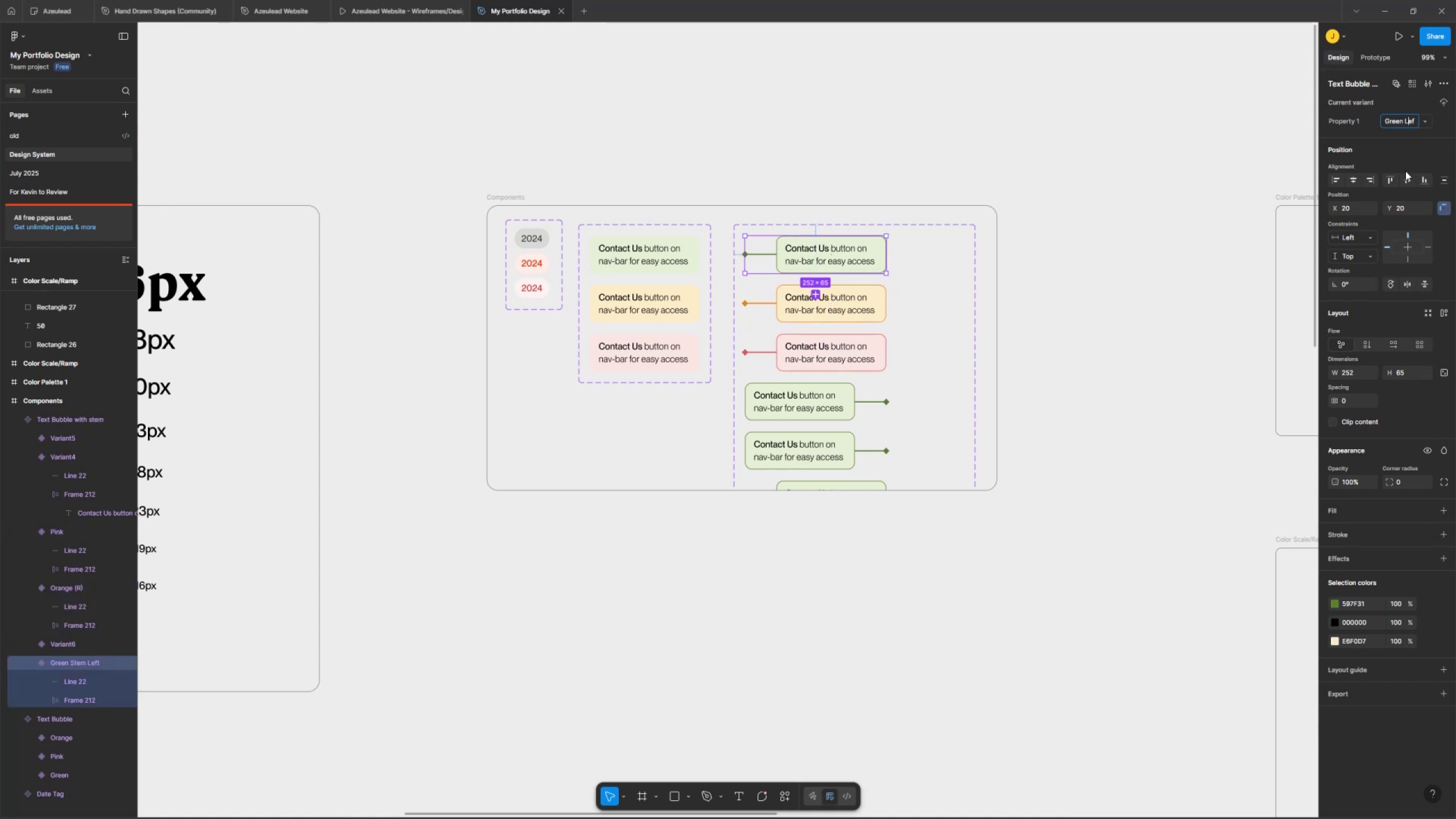 
key(ArrowRight)
 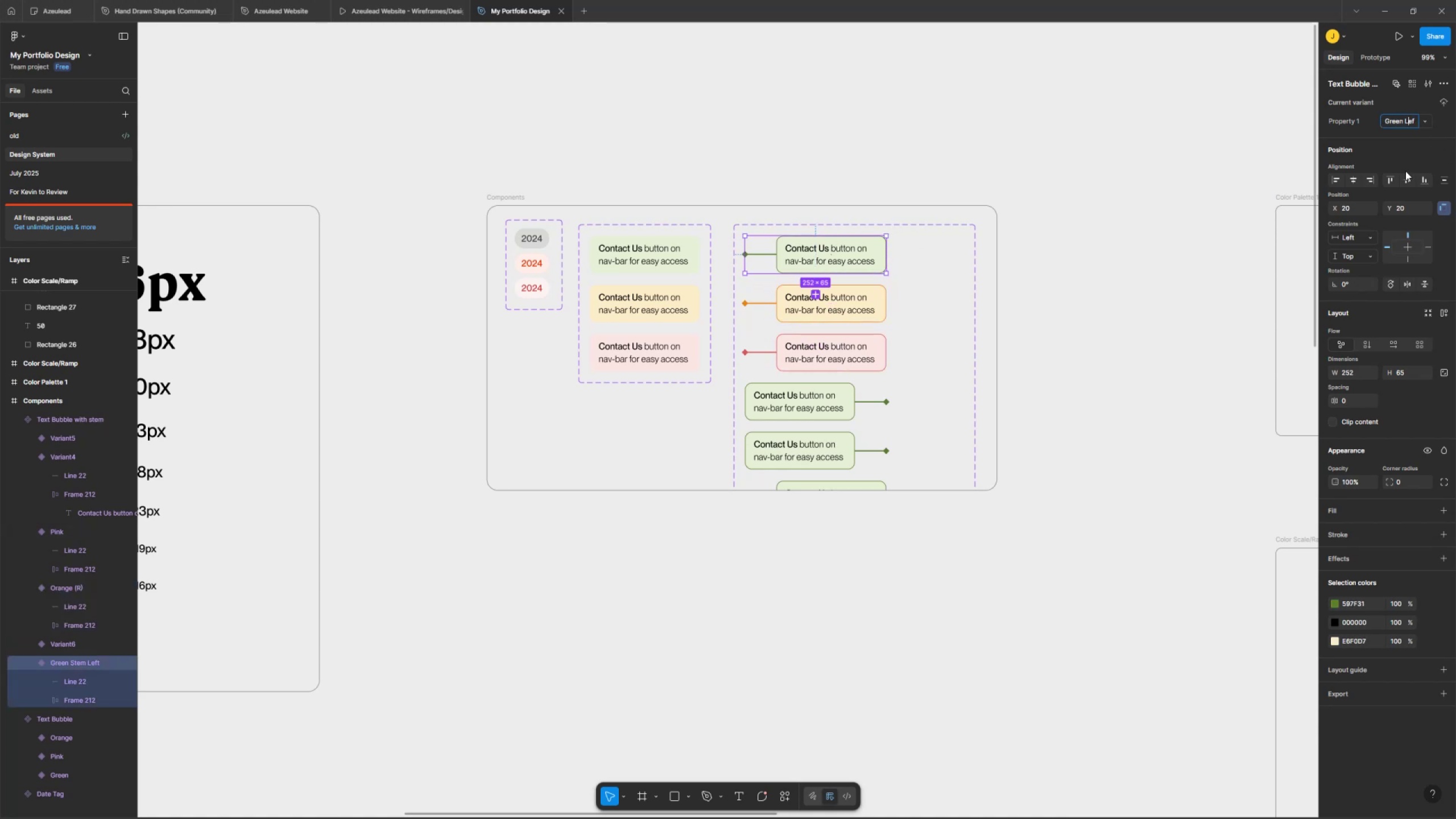 
key(ArrowRight)
 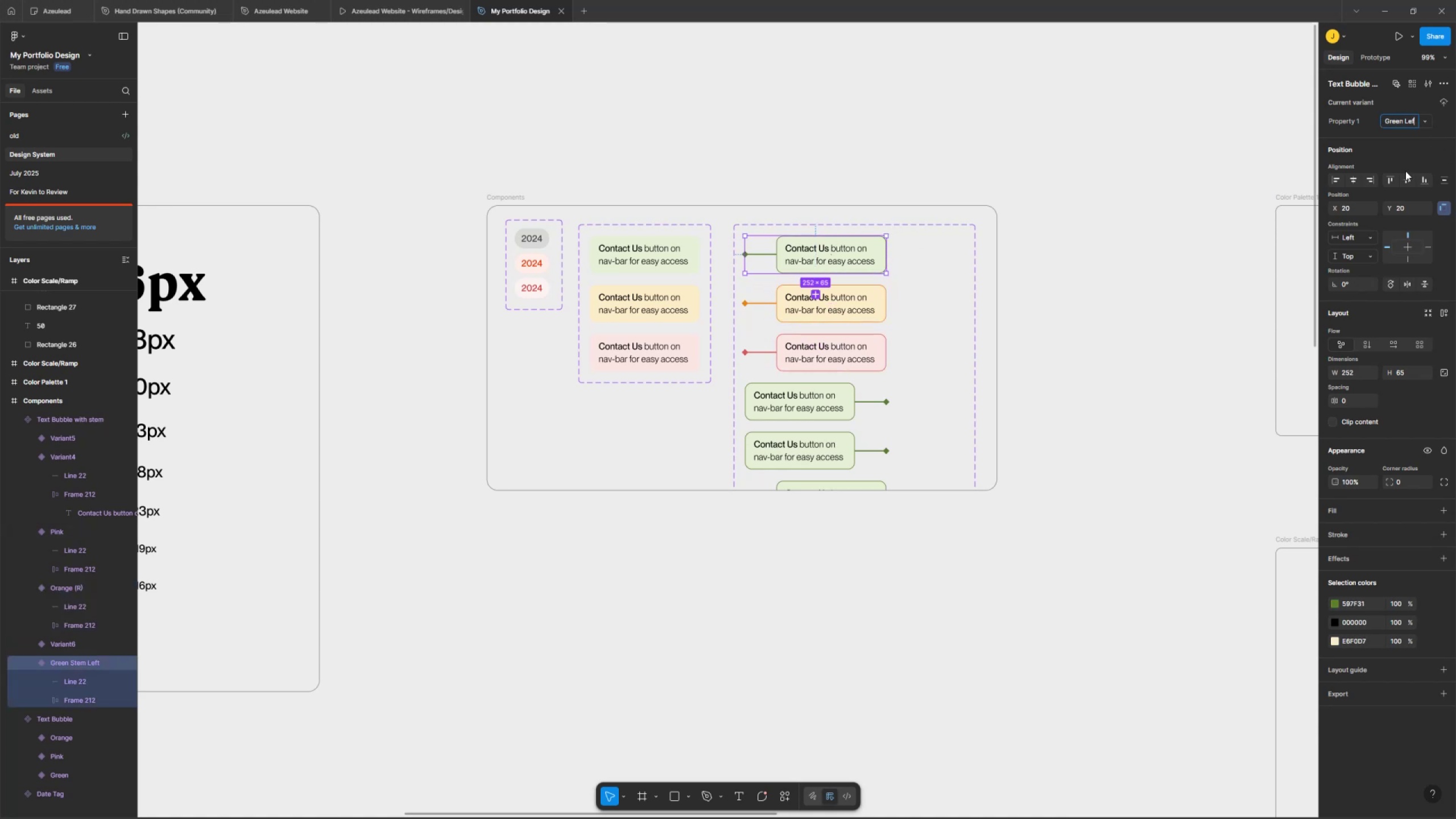 
key(ArrowRight)
 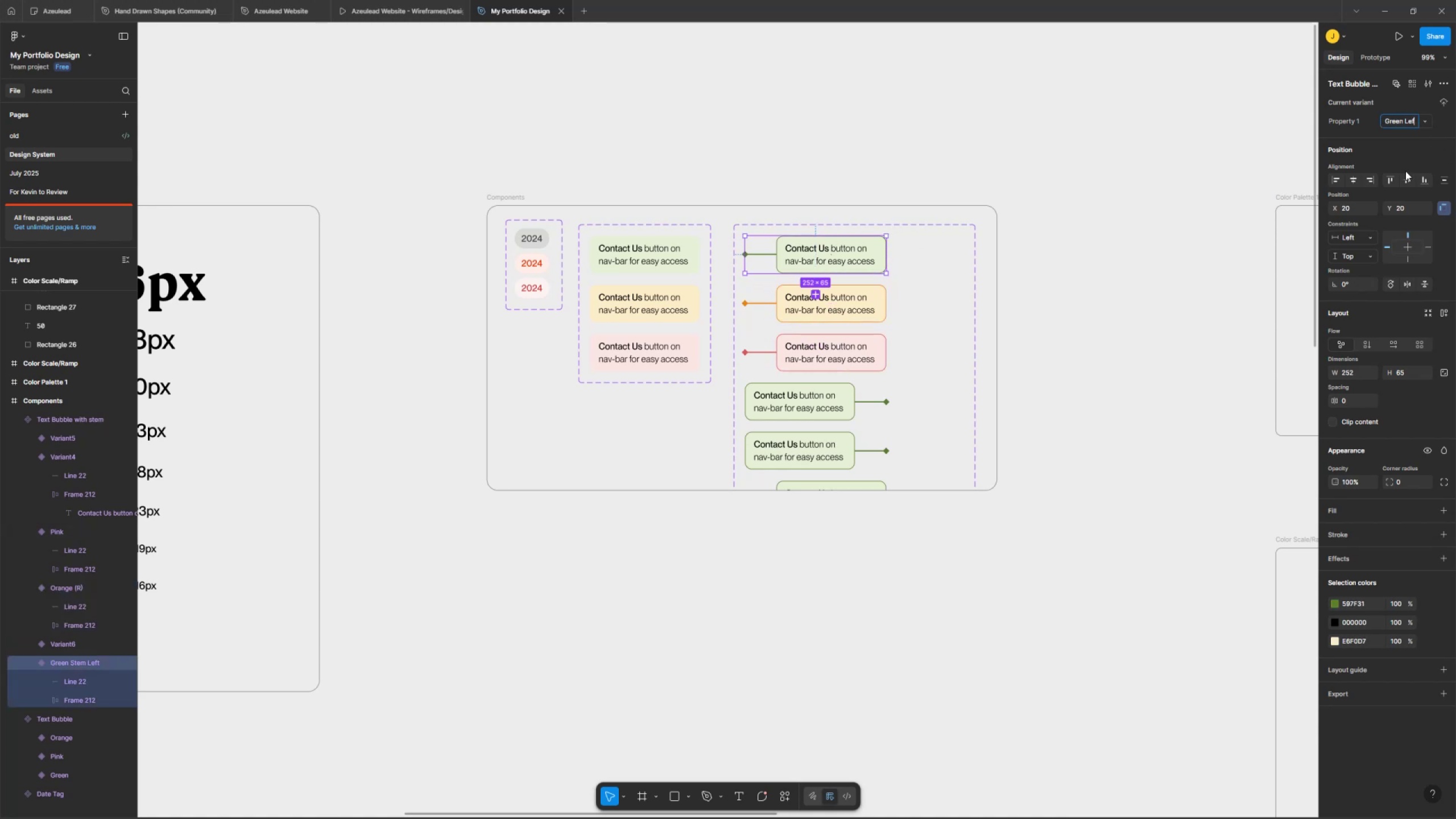 
key(ArrowRight)
 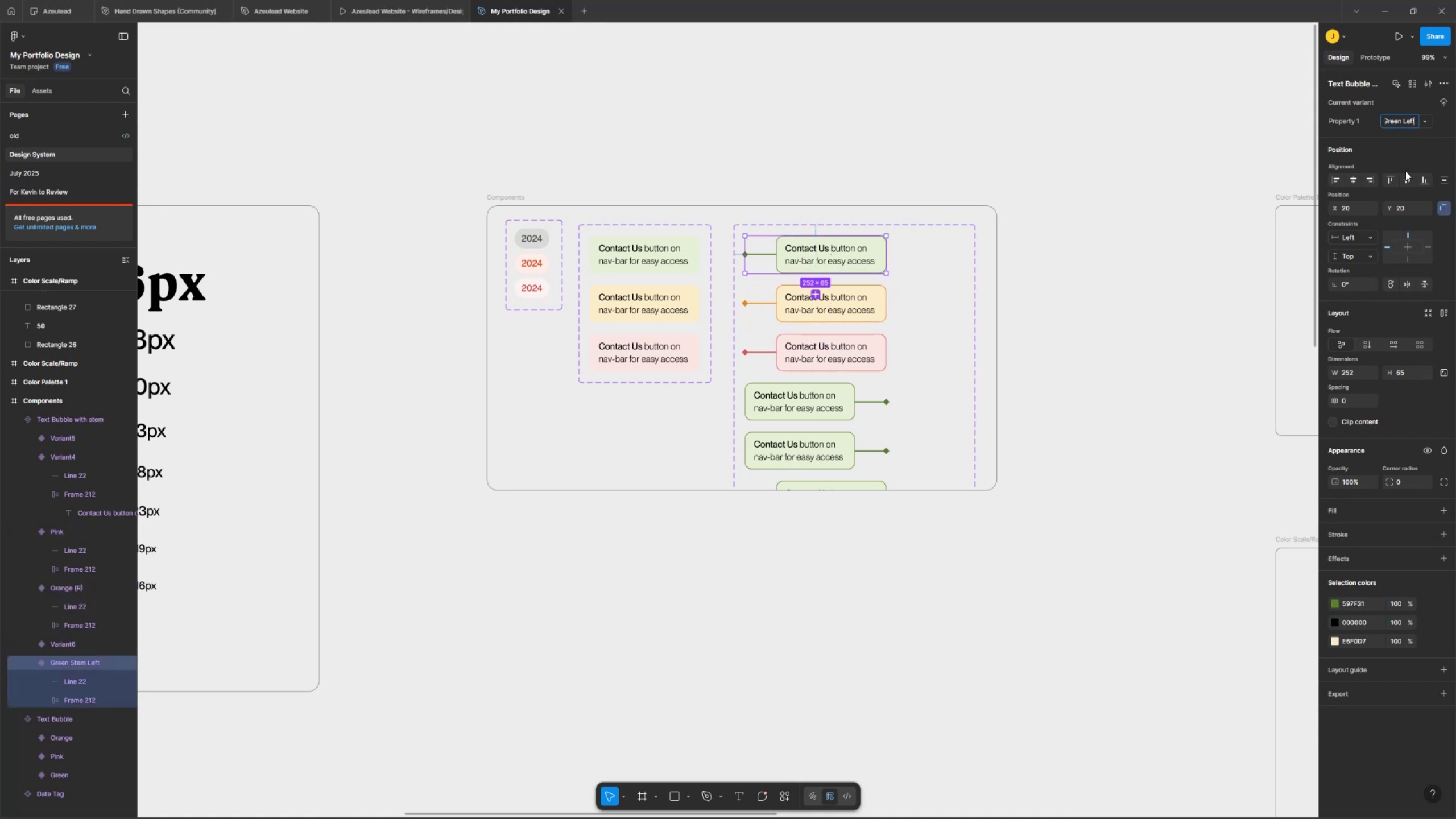 
key(ArrowRight)
 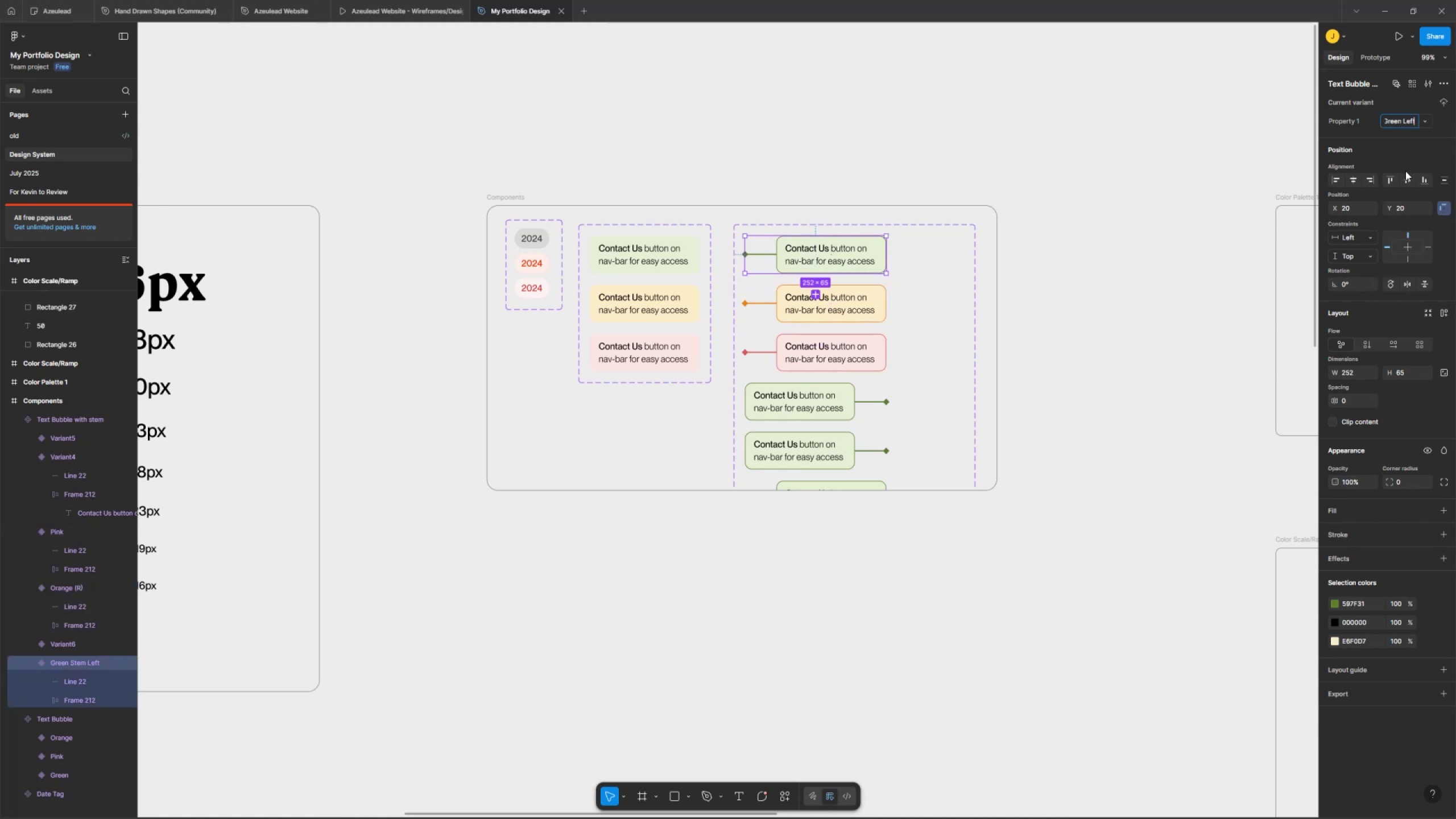 
key(ArrowRight)
 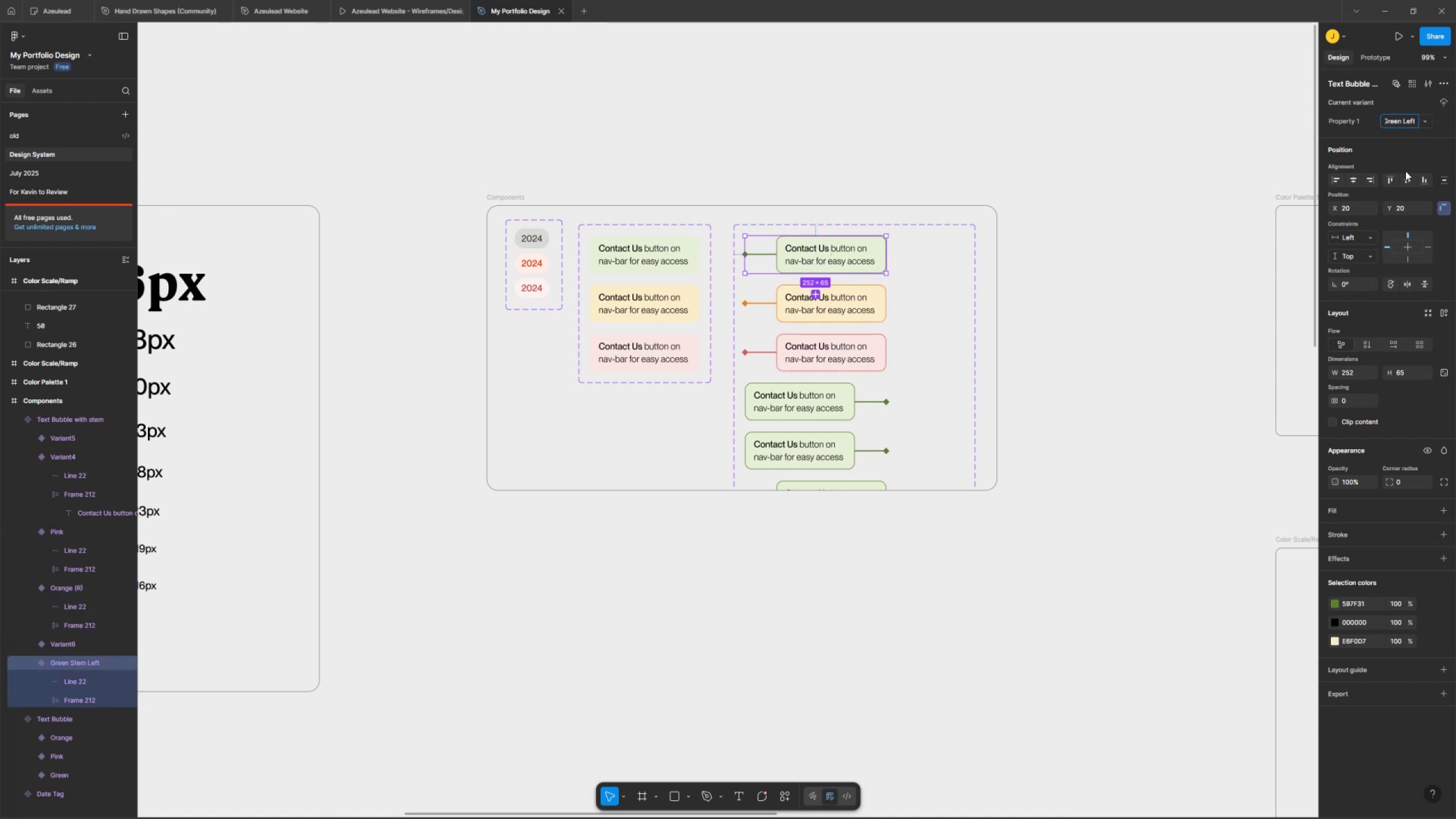 
key(Backspace)
key(Backspace)
key(Backspace)
key(Backspace)
type((R))
 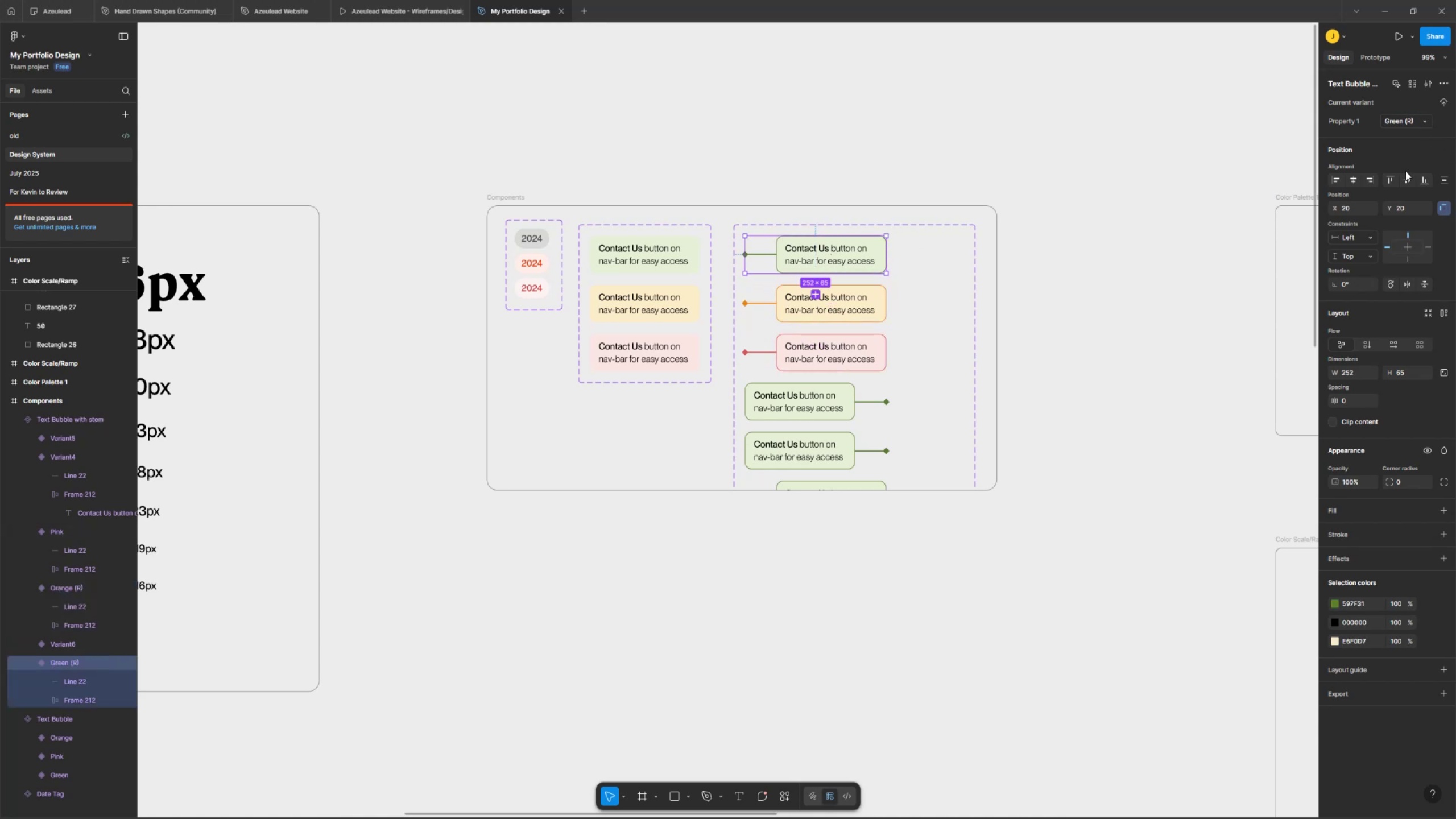 
 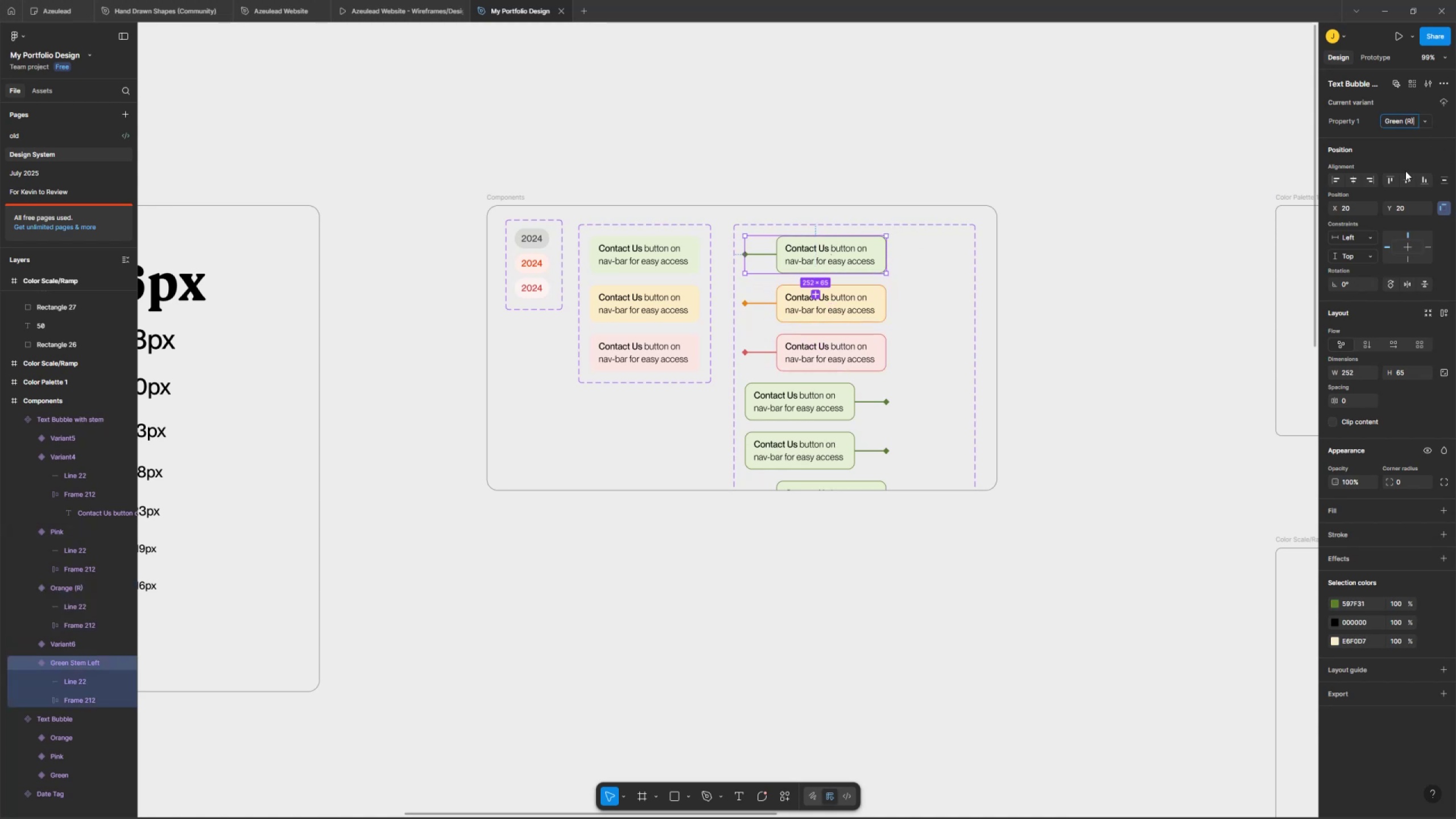 
key(Enter)
 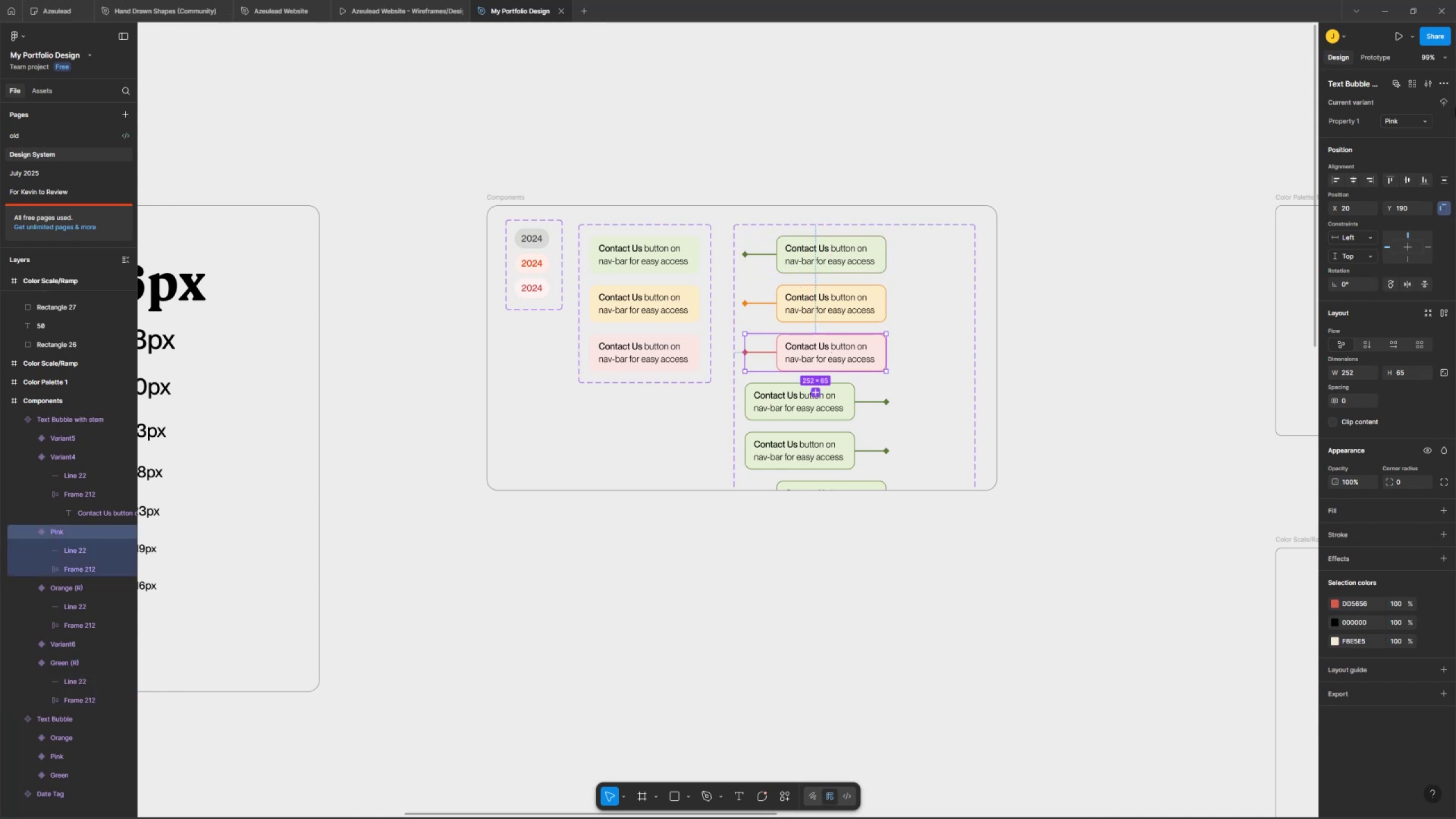 
left_click([1415, 117])
 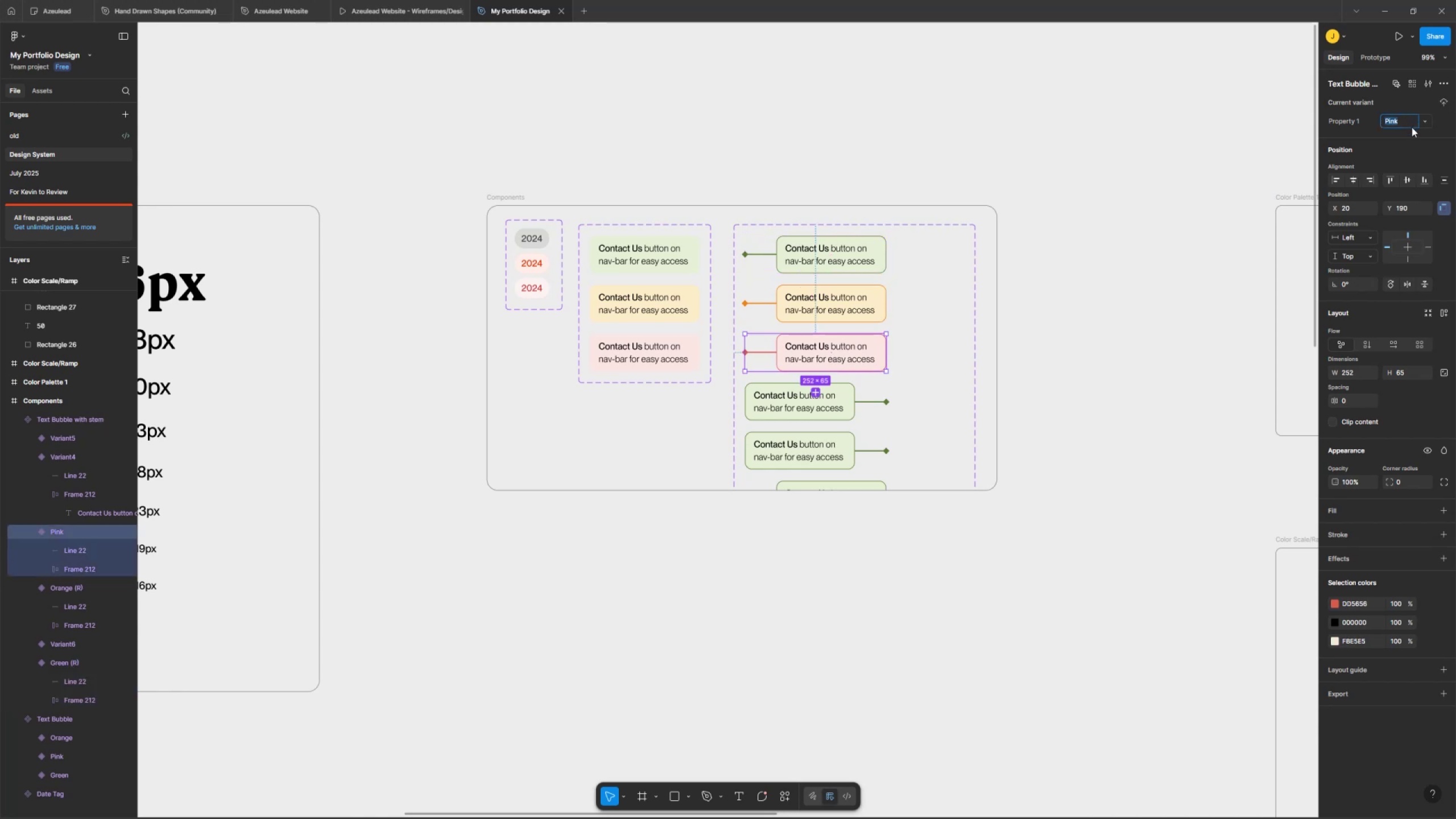 
key(ArrowRight)
 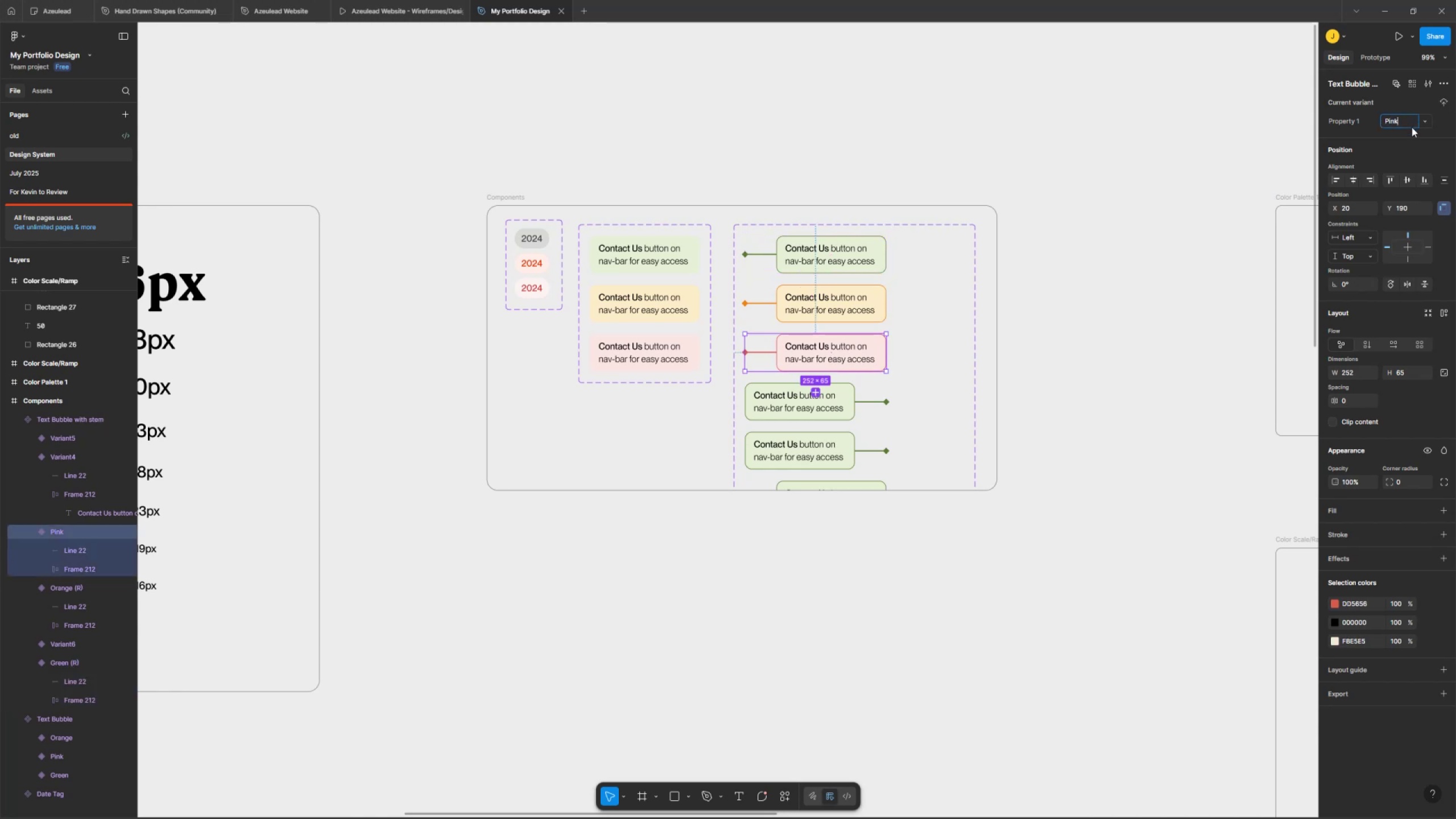 
key(Space)
 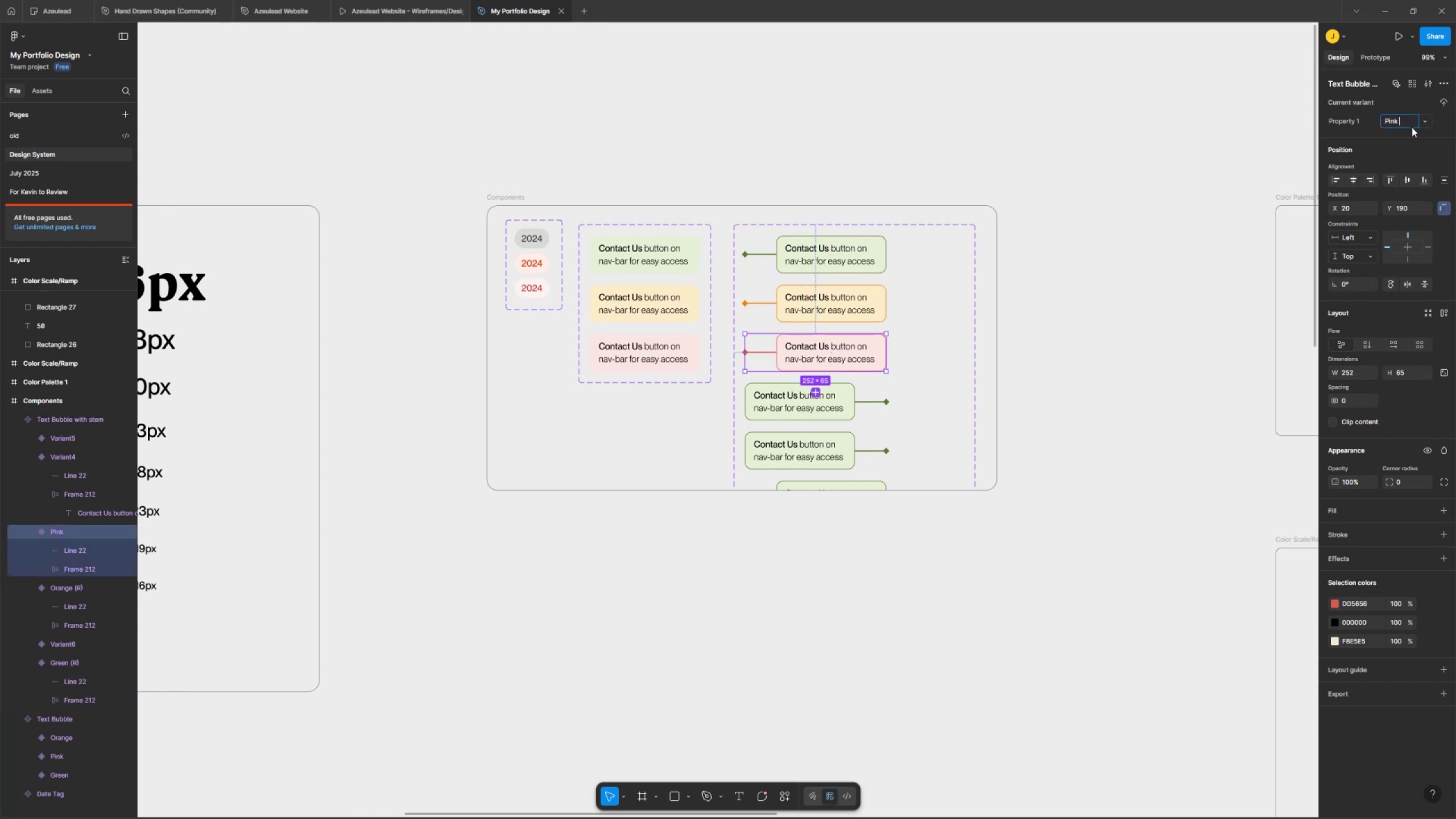 
key(Shift+ShiftRight)
 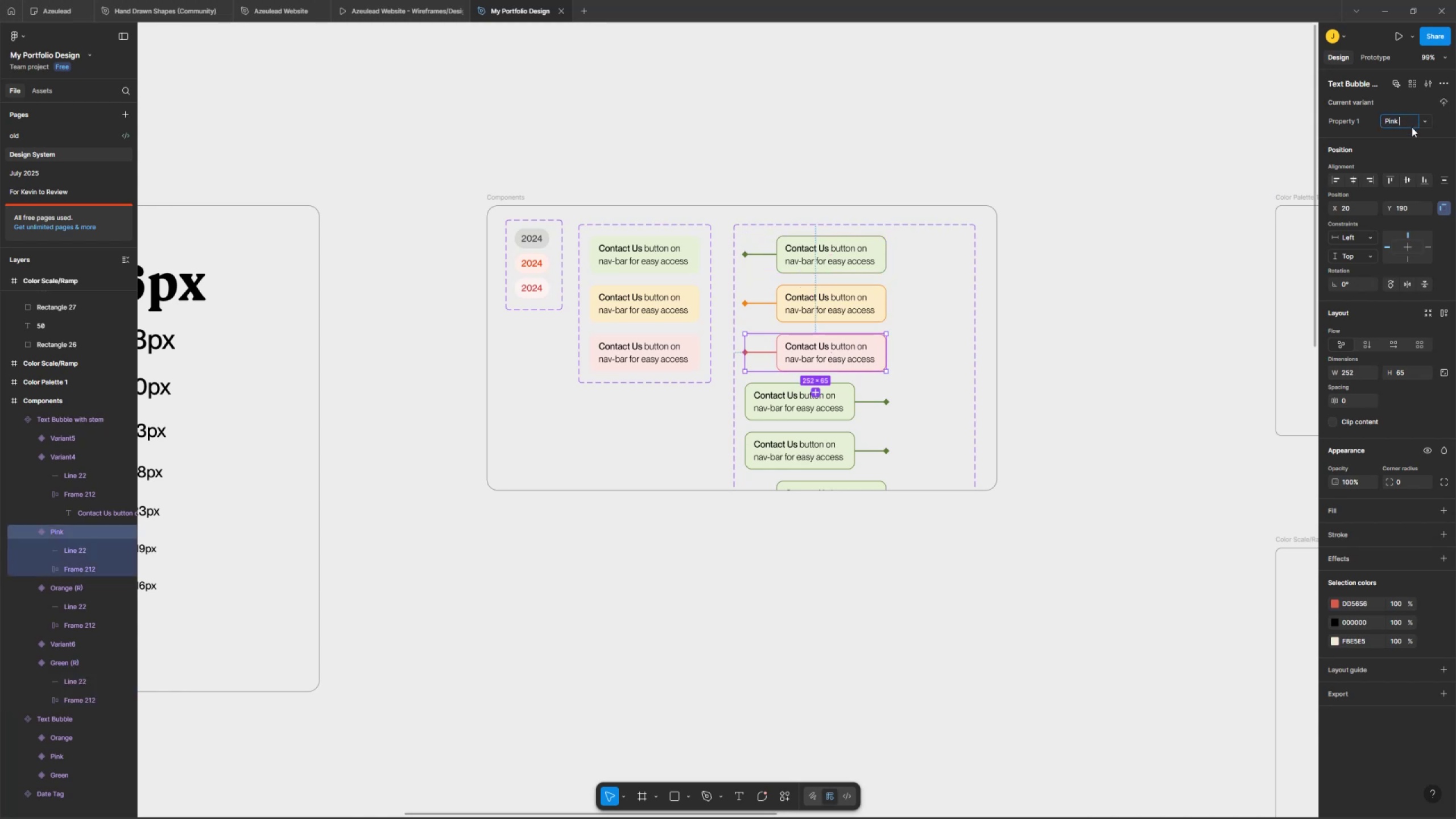 
key(Shift+9)
 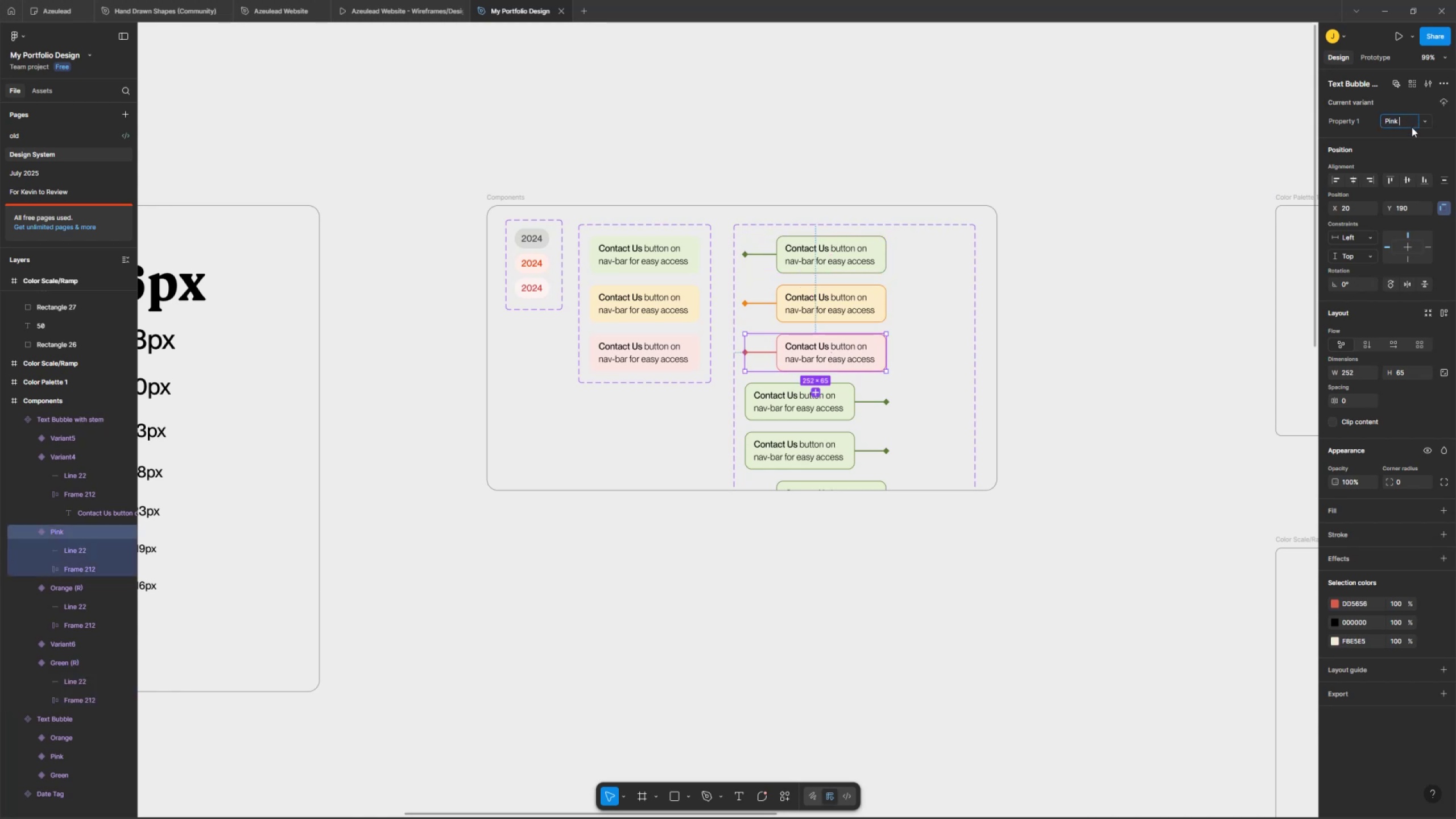 
key(Shift+ShiftLeft)
 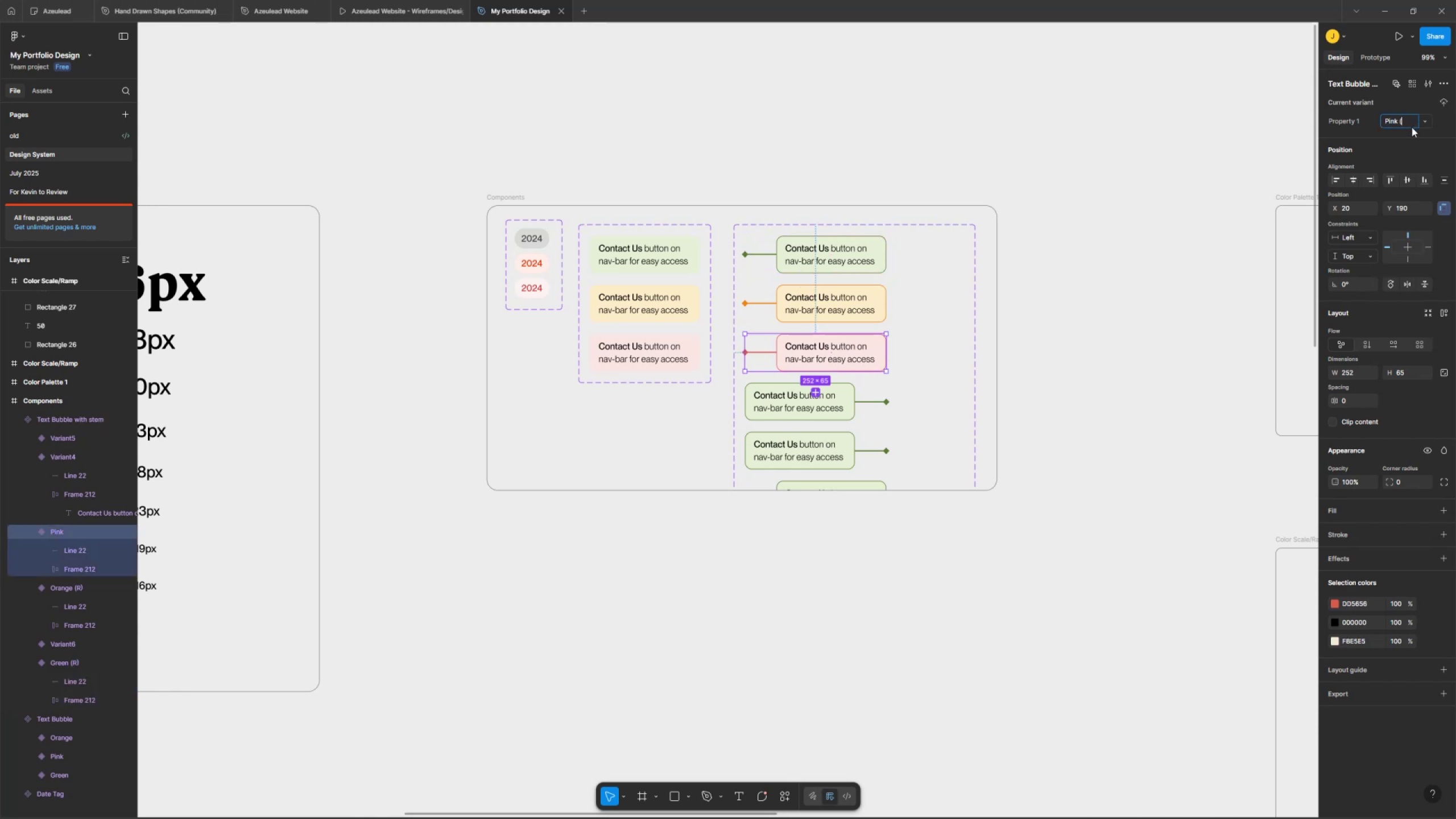 
key(Shift+R)
 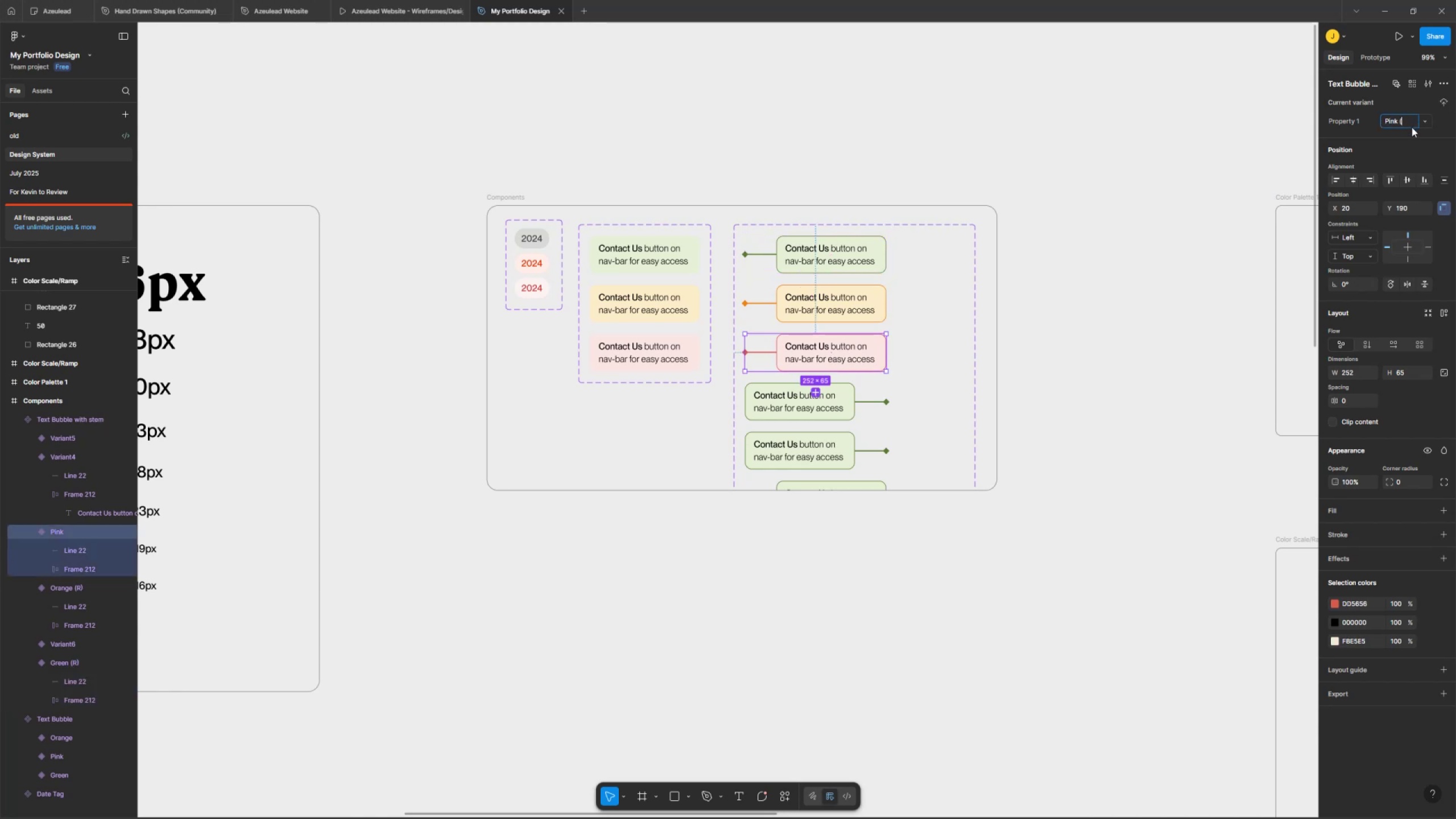 
key(Shift+ShiftRight)
 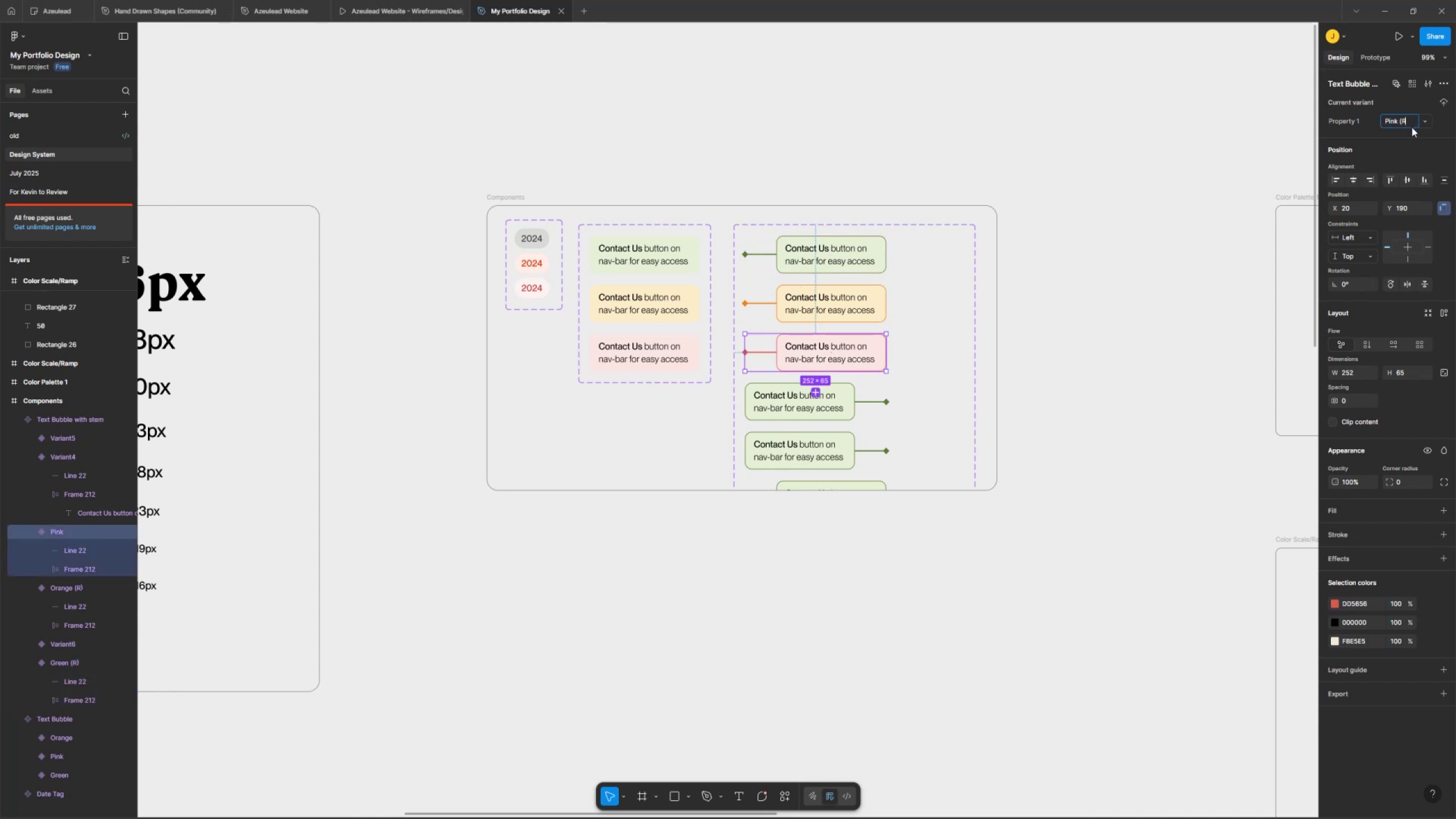 
key(Shift+0)
 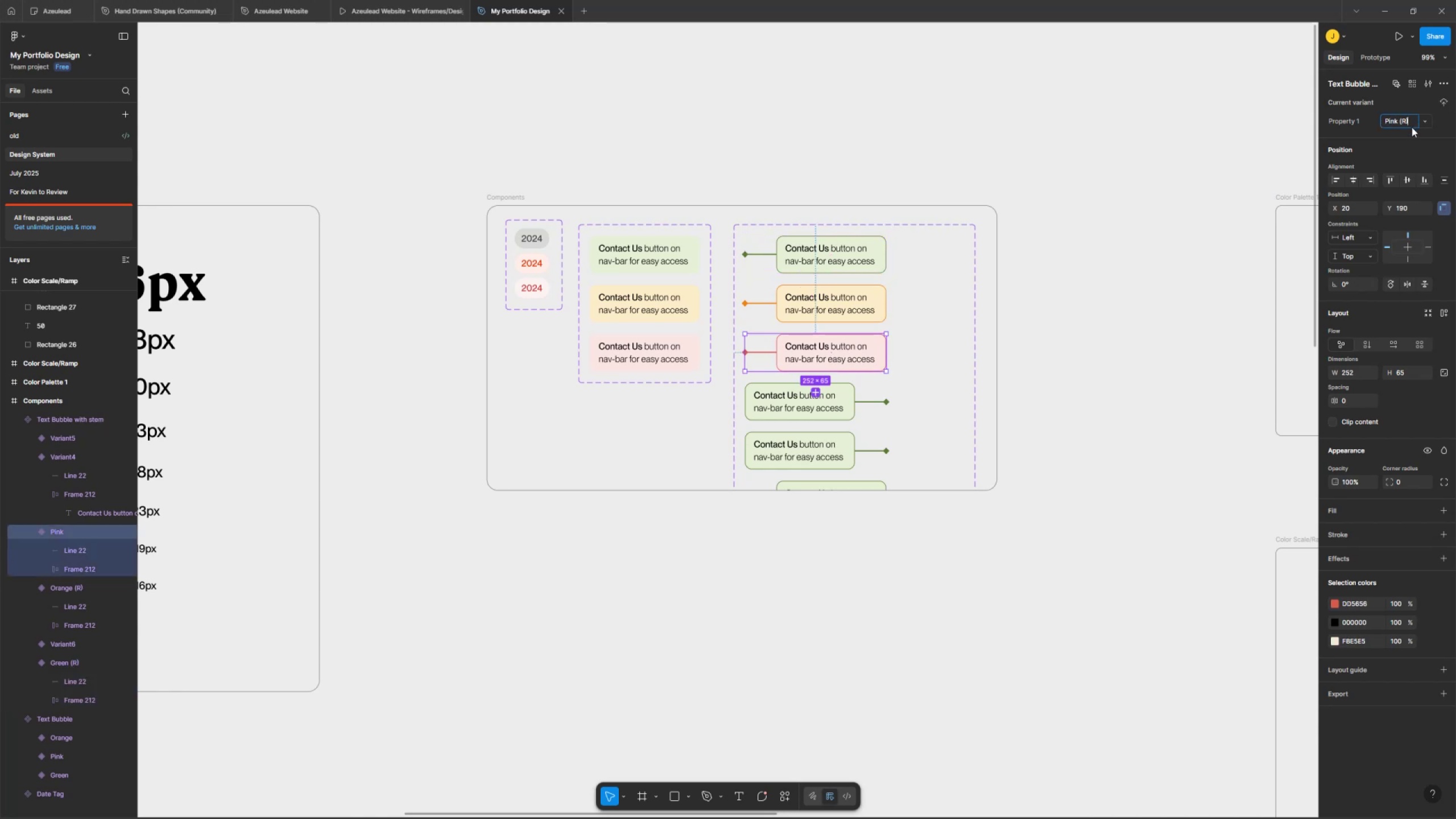 
key(Enter)
 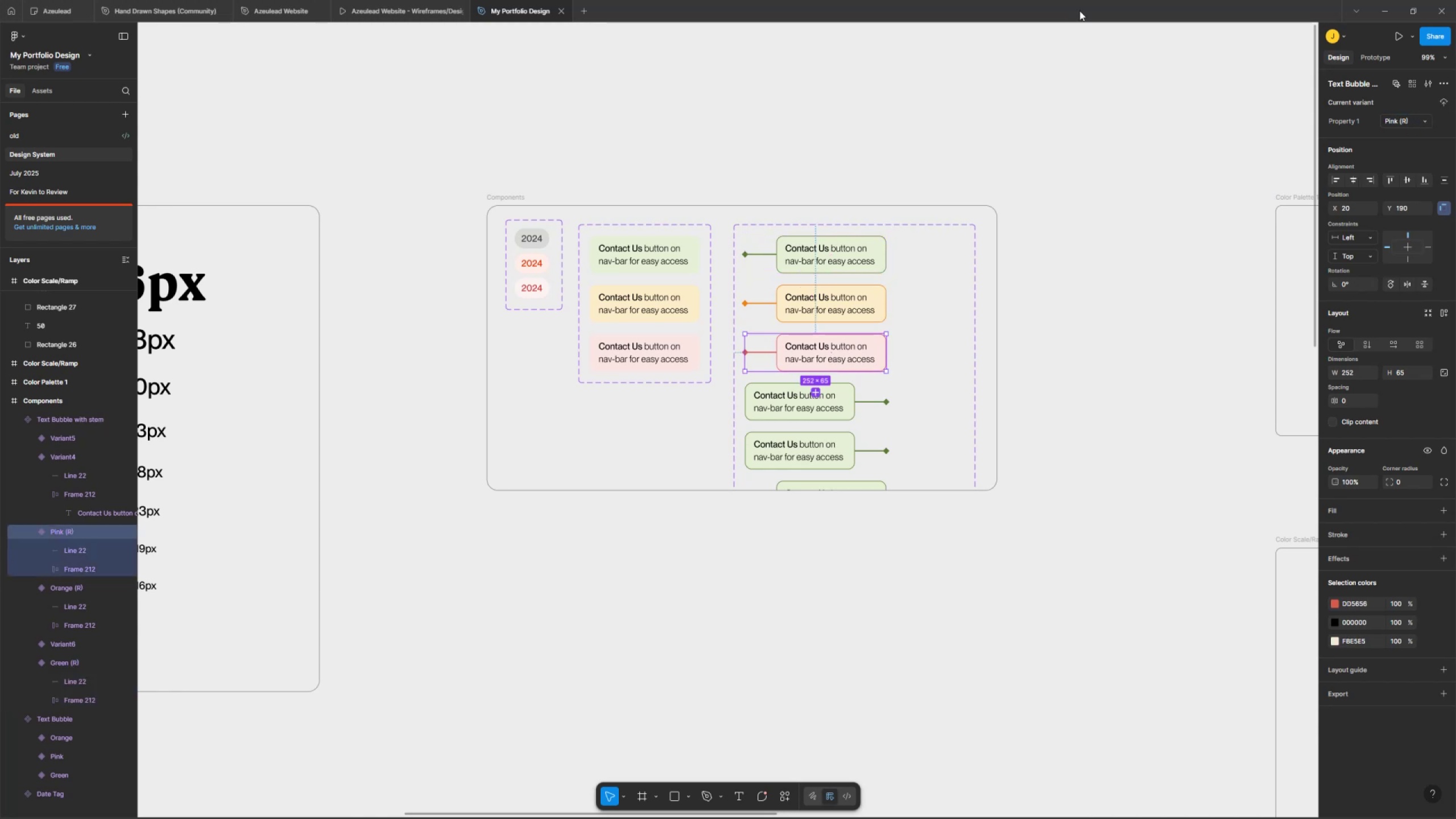 
left_click([1157, 256])
 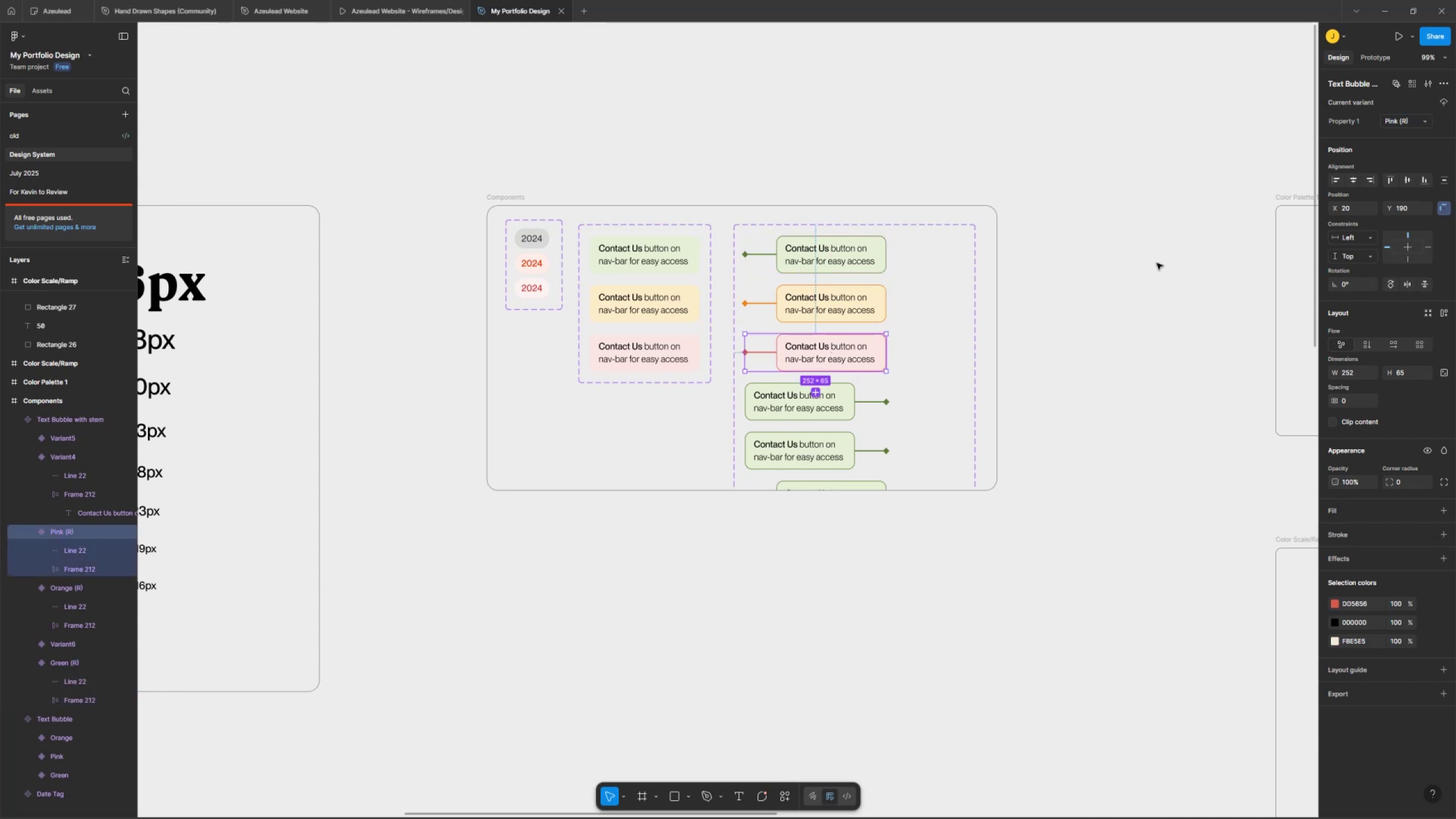 
left_click_drag(start_coordinate=[1156, 255], to_coordinate=[1143, 256])
 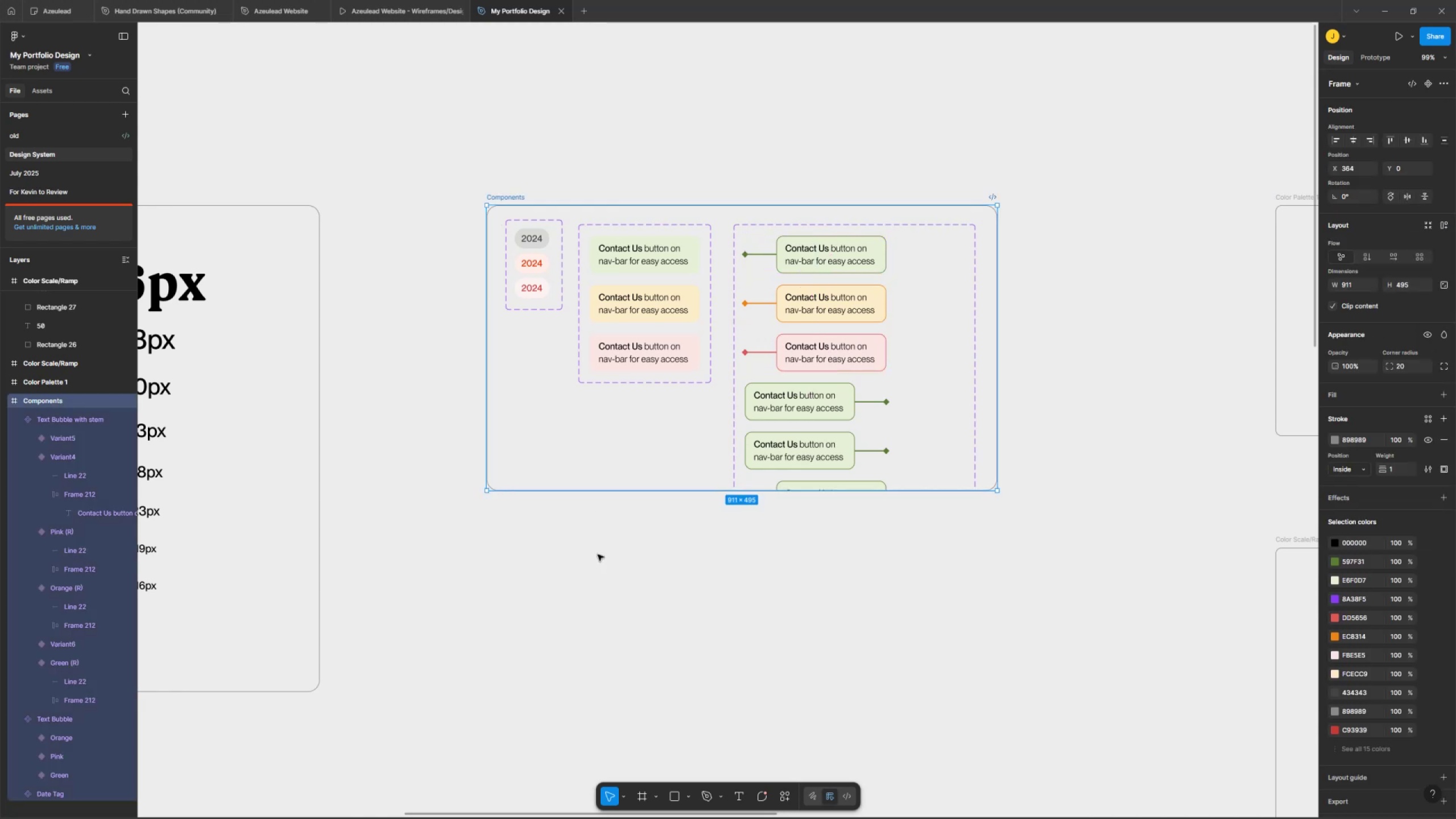 
left_click_drag(start_coordinate=[611, 480], to_coordinate=[615, 563])
 